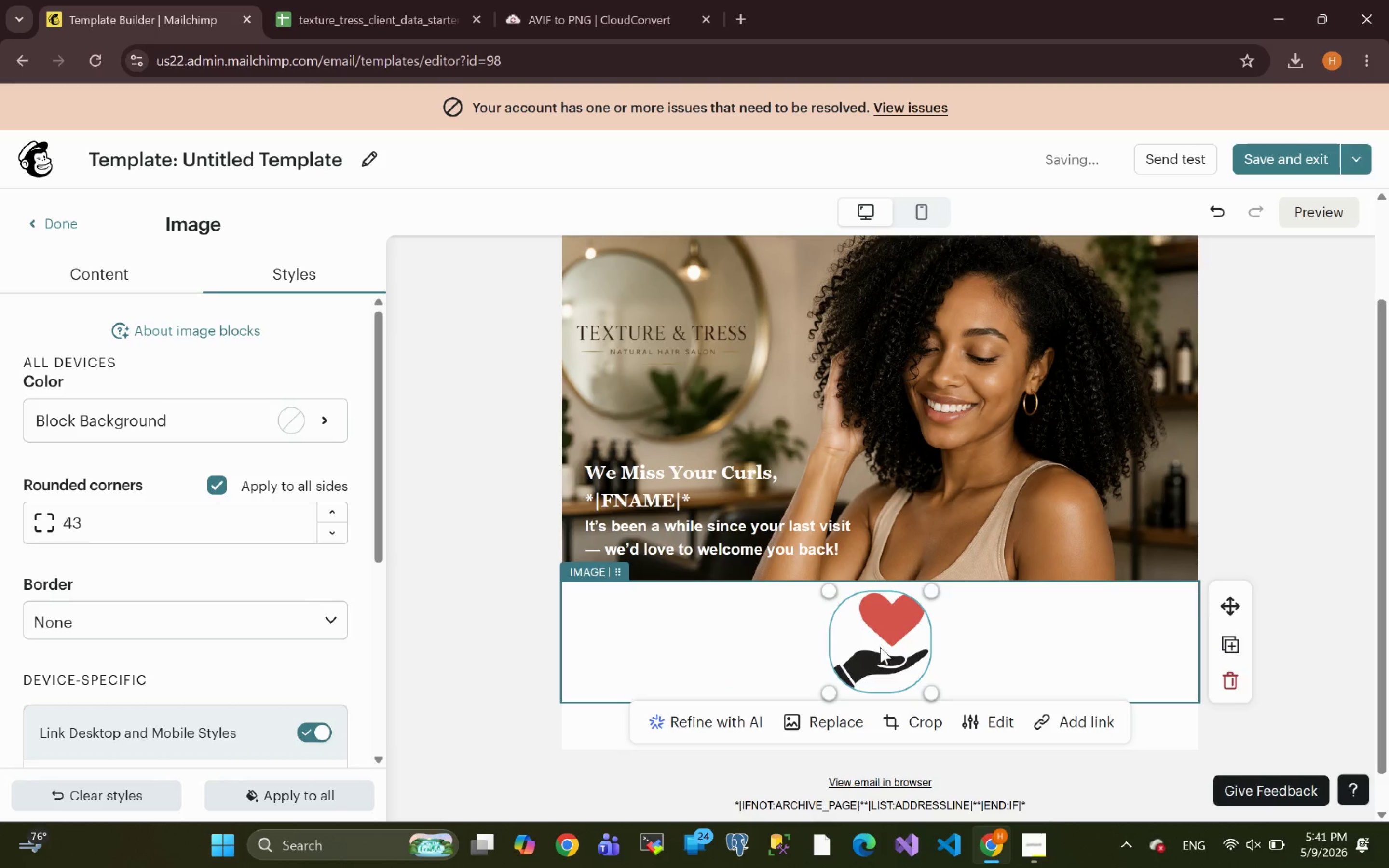 
left_click([882, 644])
 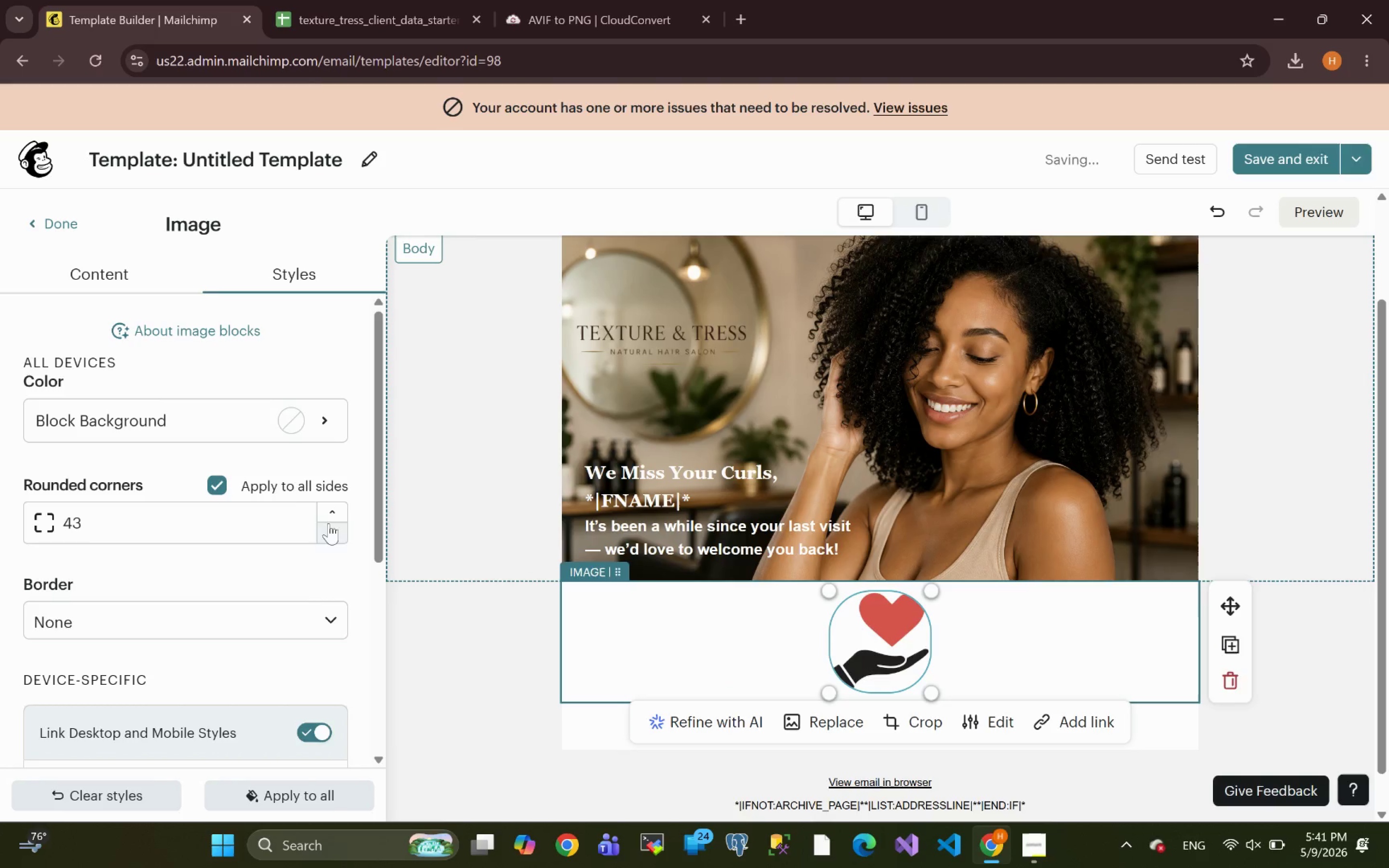 
double_click([333, 507])
 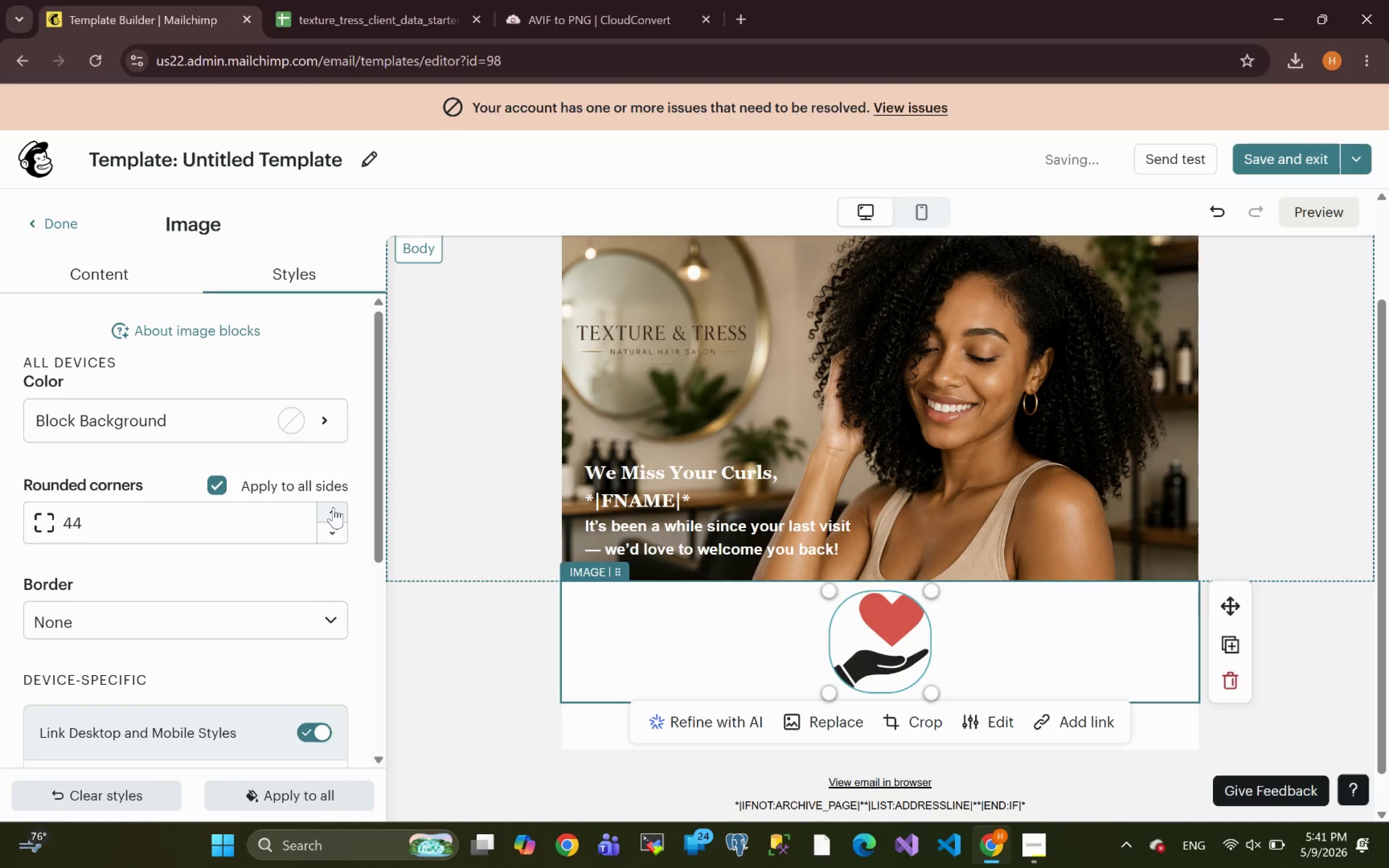 
triple_click([333, 507])
 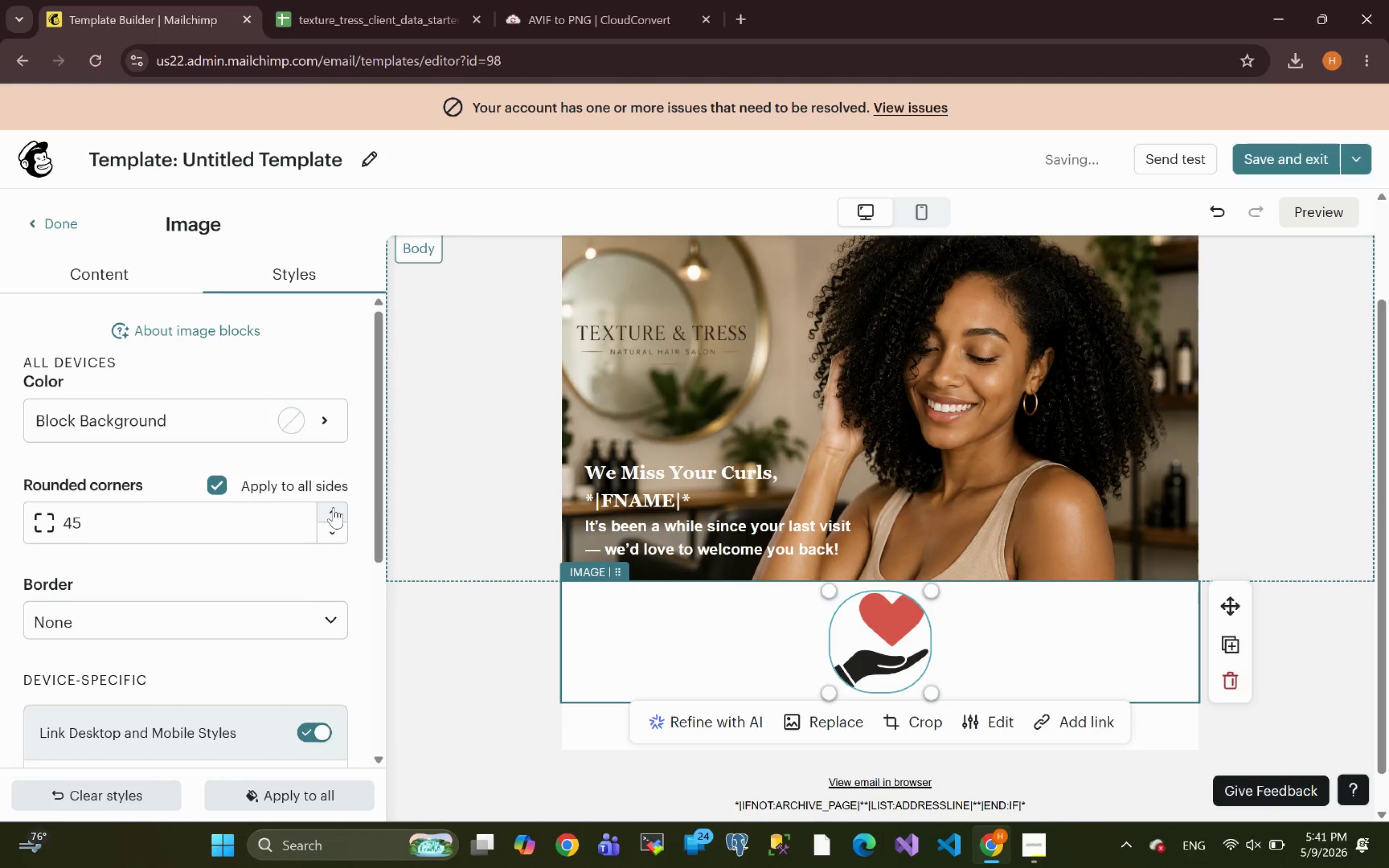 
triple_click([333, 507])
 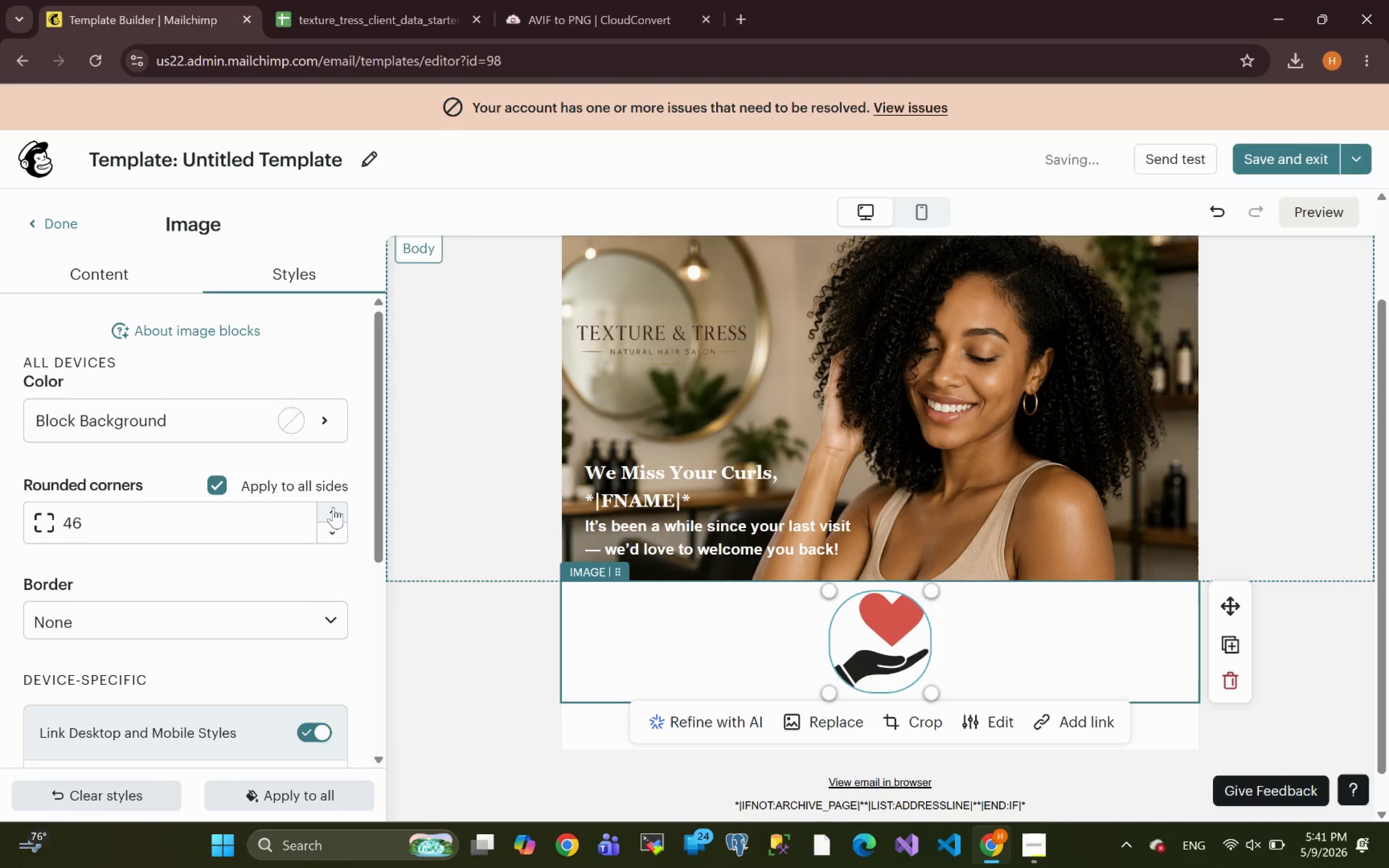 
triple_click([333, 507])
 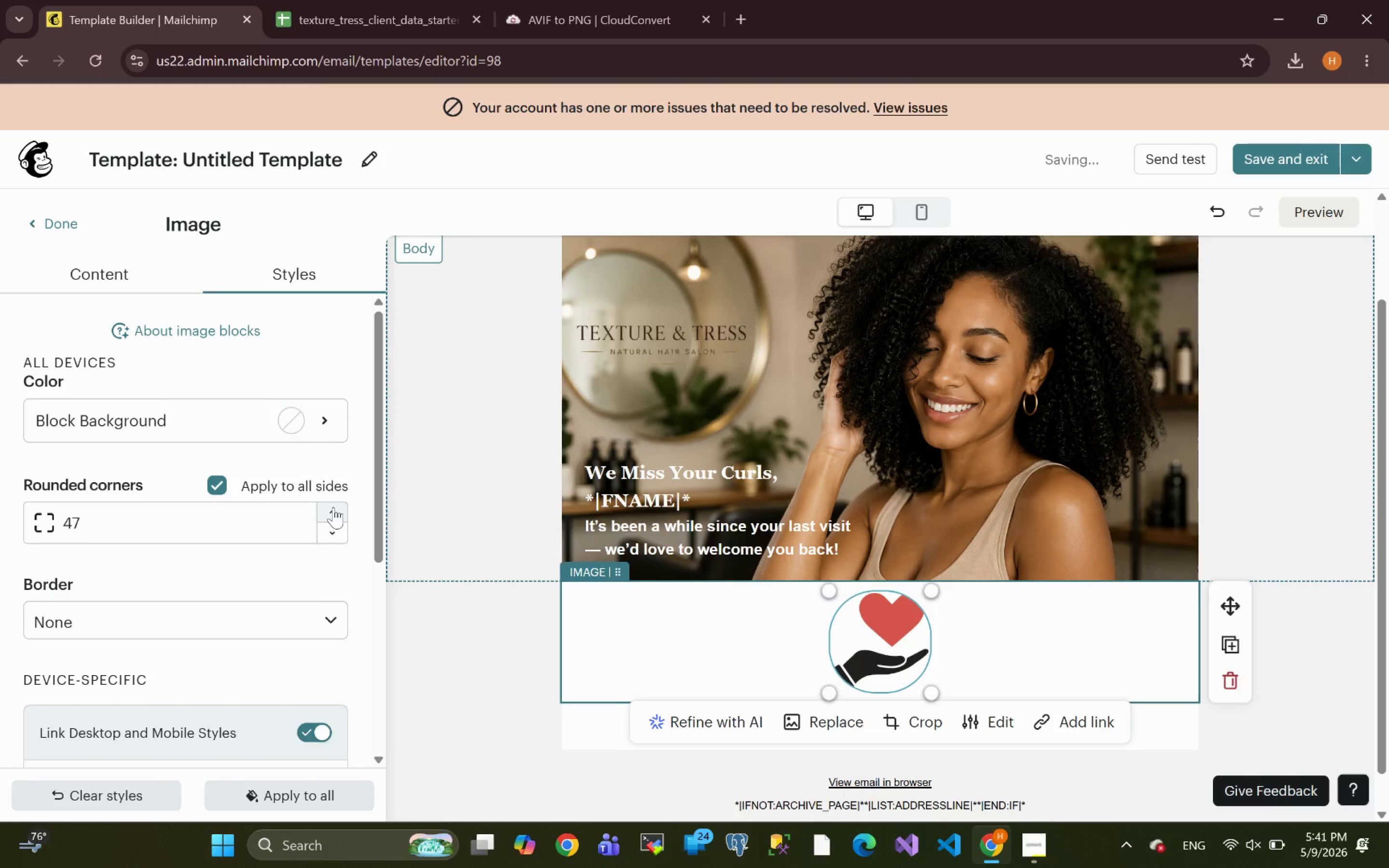 
triple_click([333, 507])
 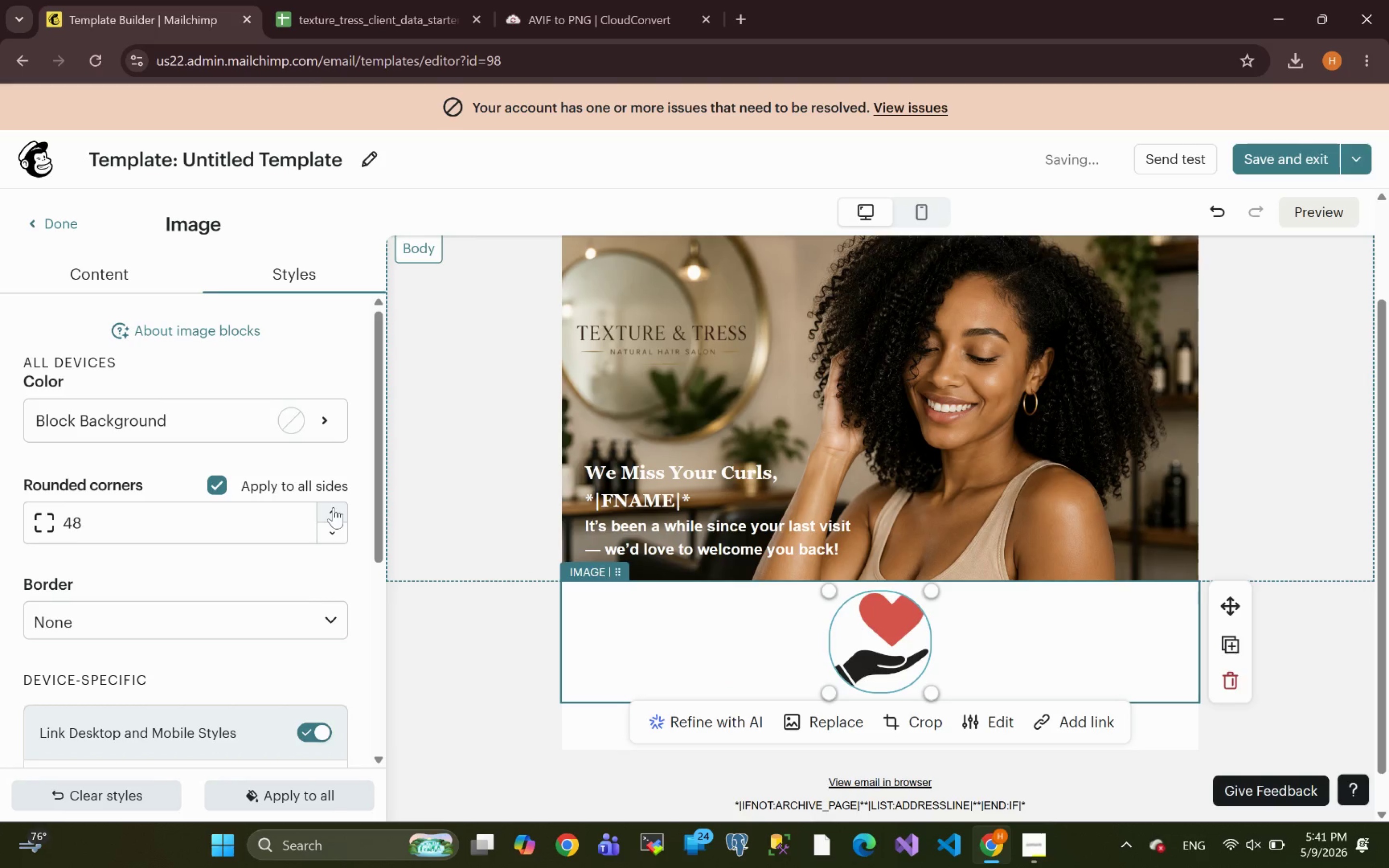 
triple_click([333, 507])
 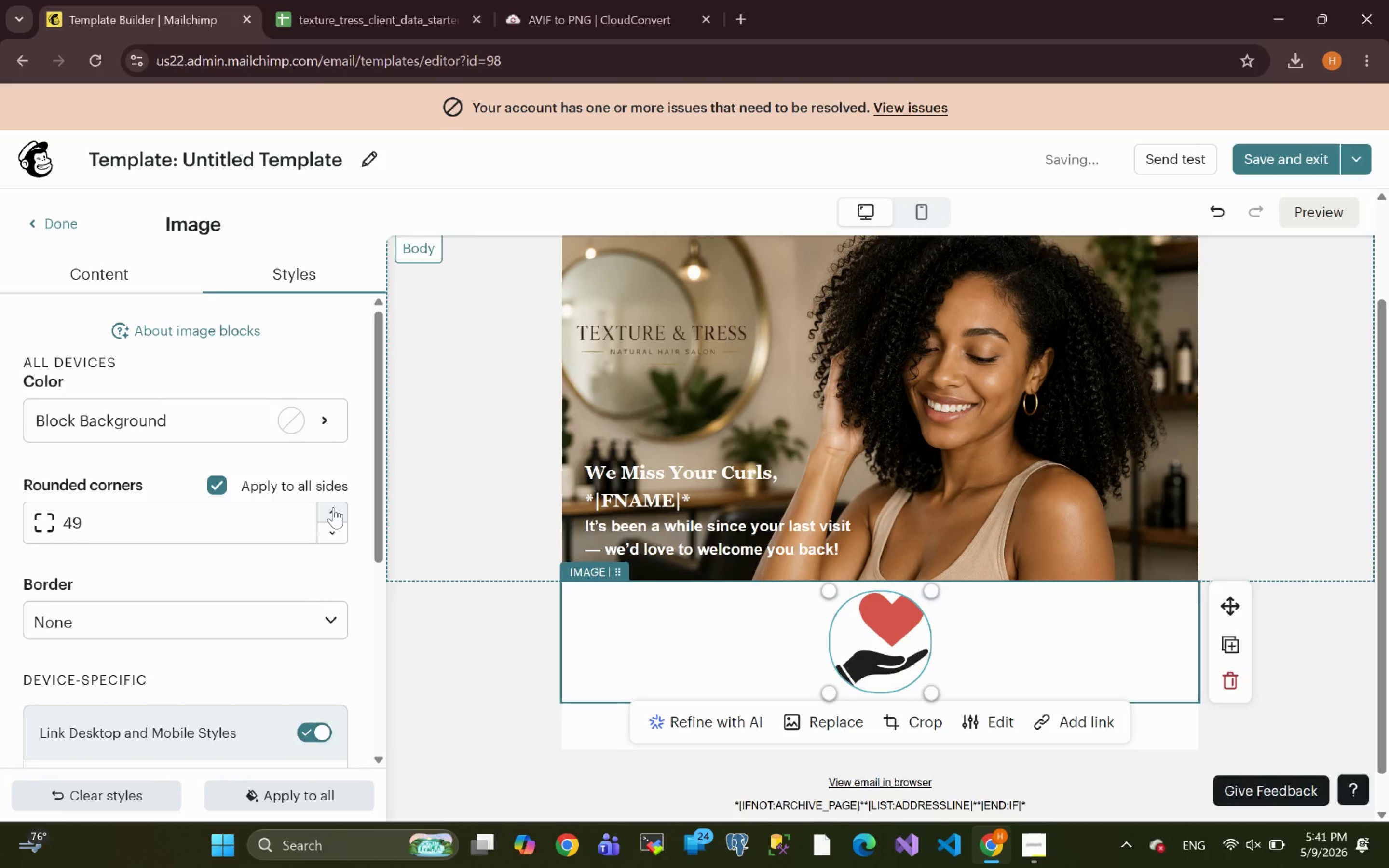 
triple_click([333, 507])
 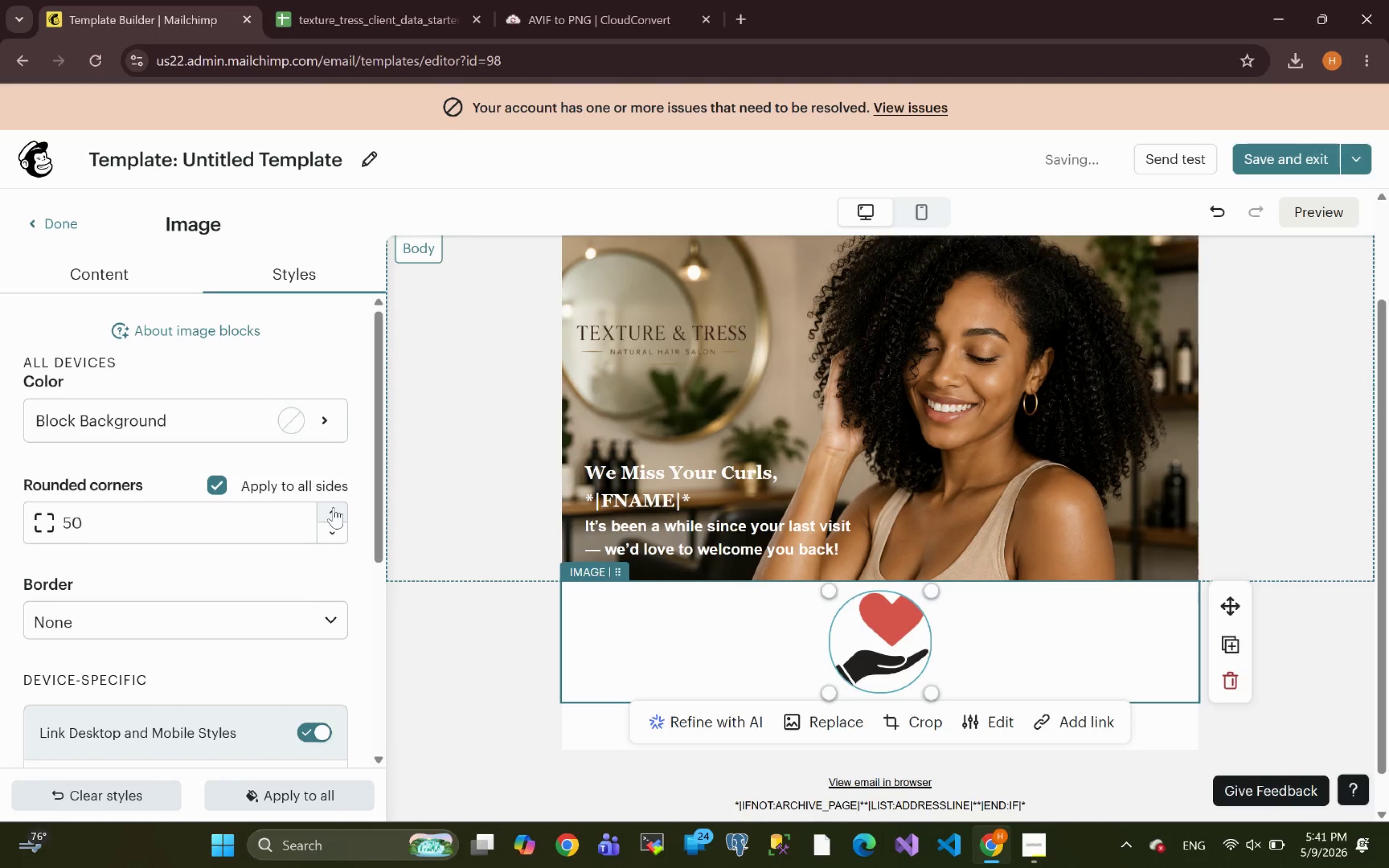 
triple_click([333, 507])
 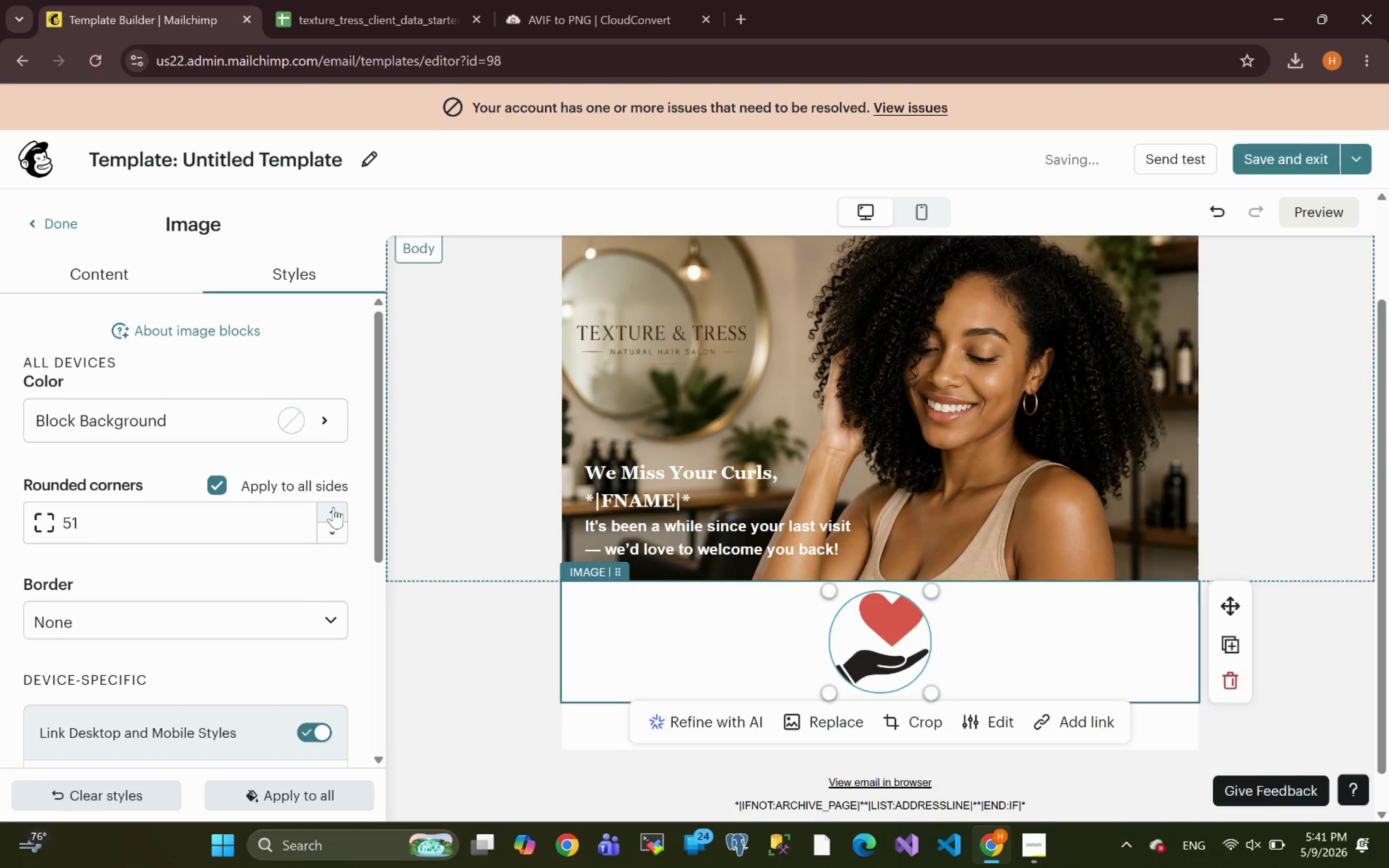 
triple_click([333, 507])
 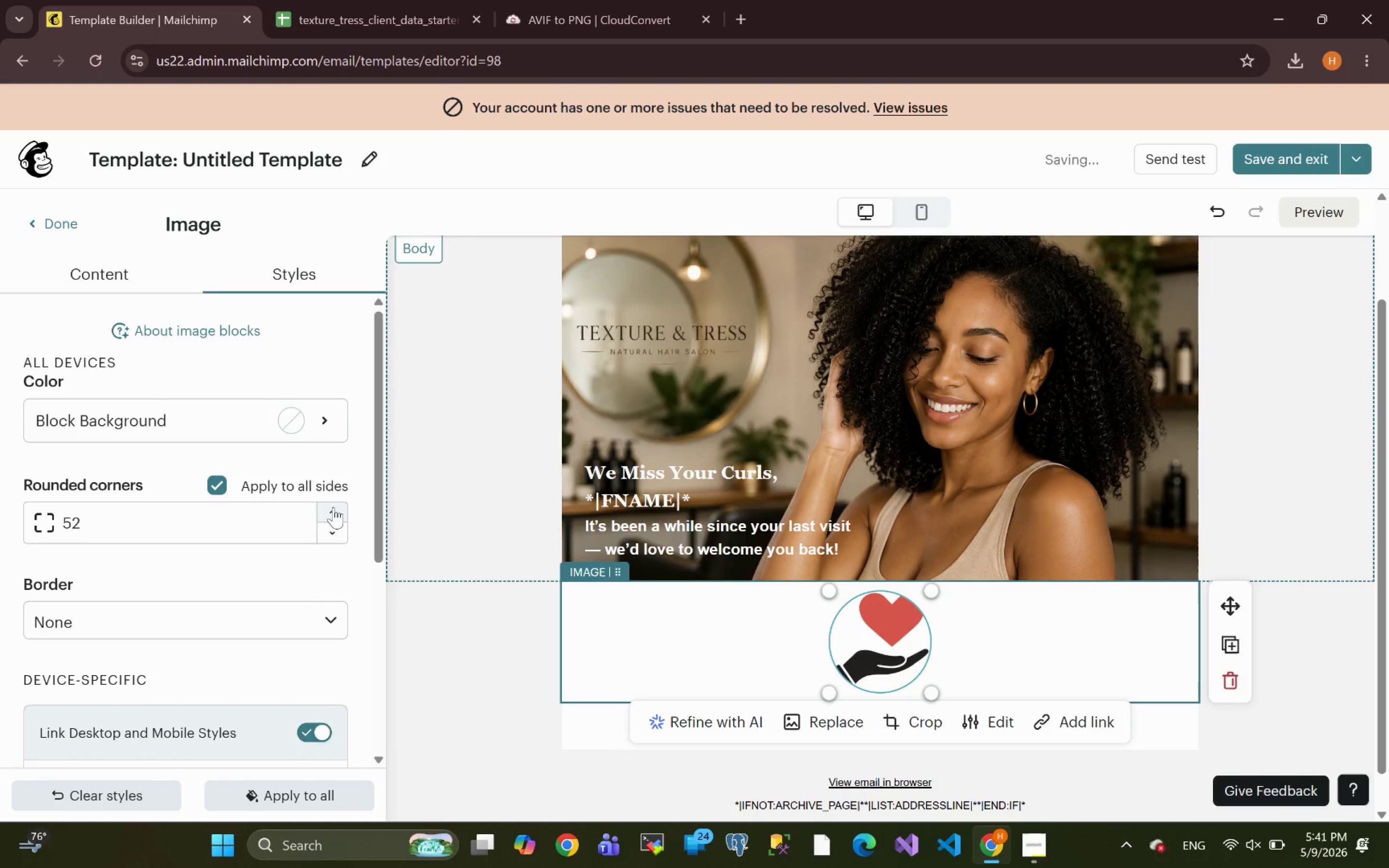 
triple_click([333, 507])
 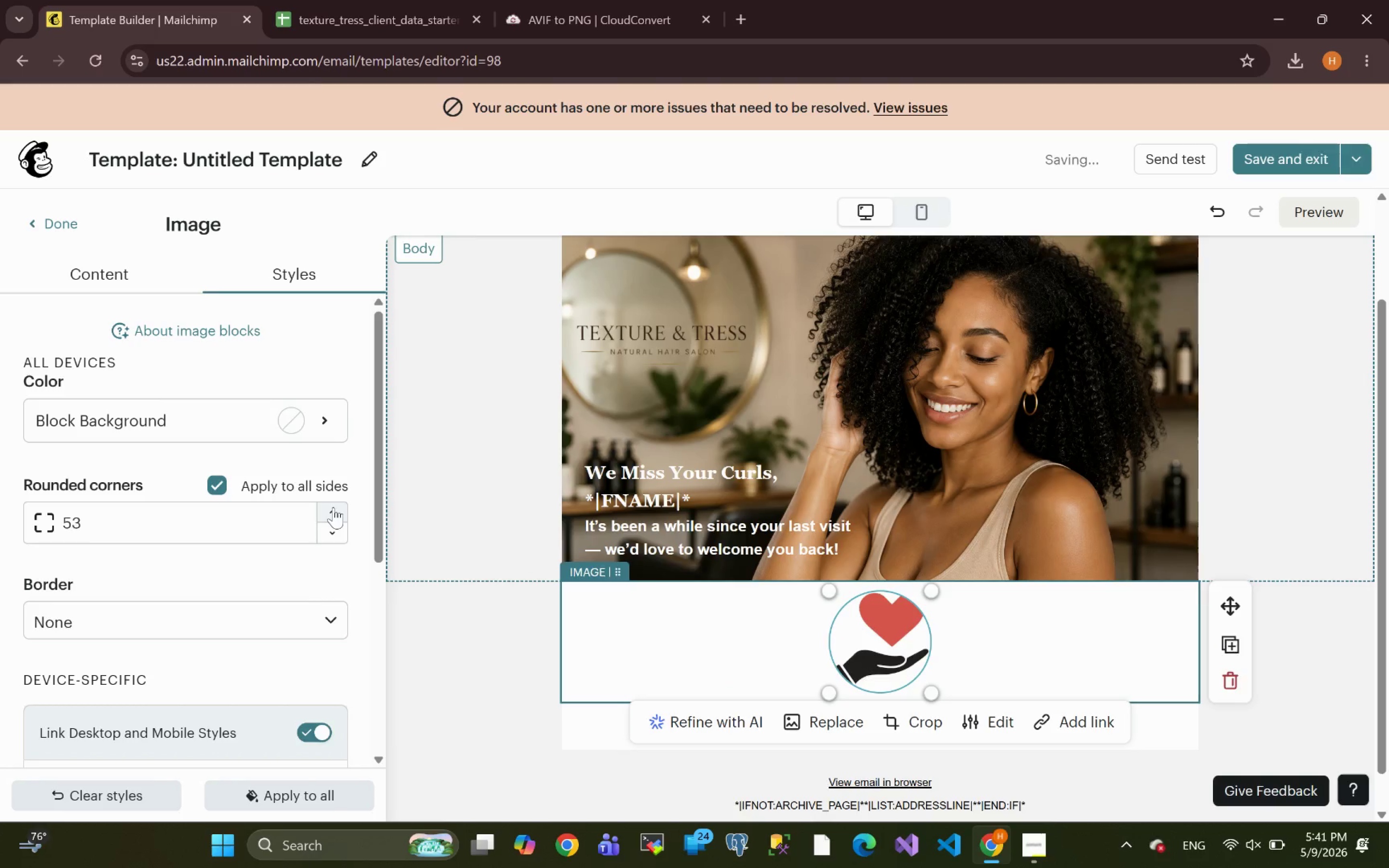 
triple_click([333, 507])
 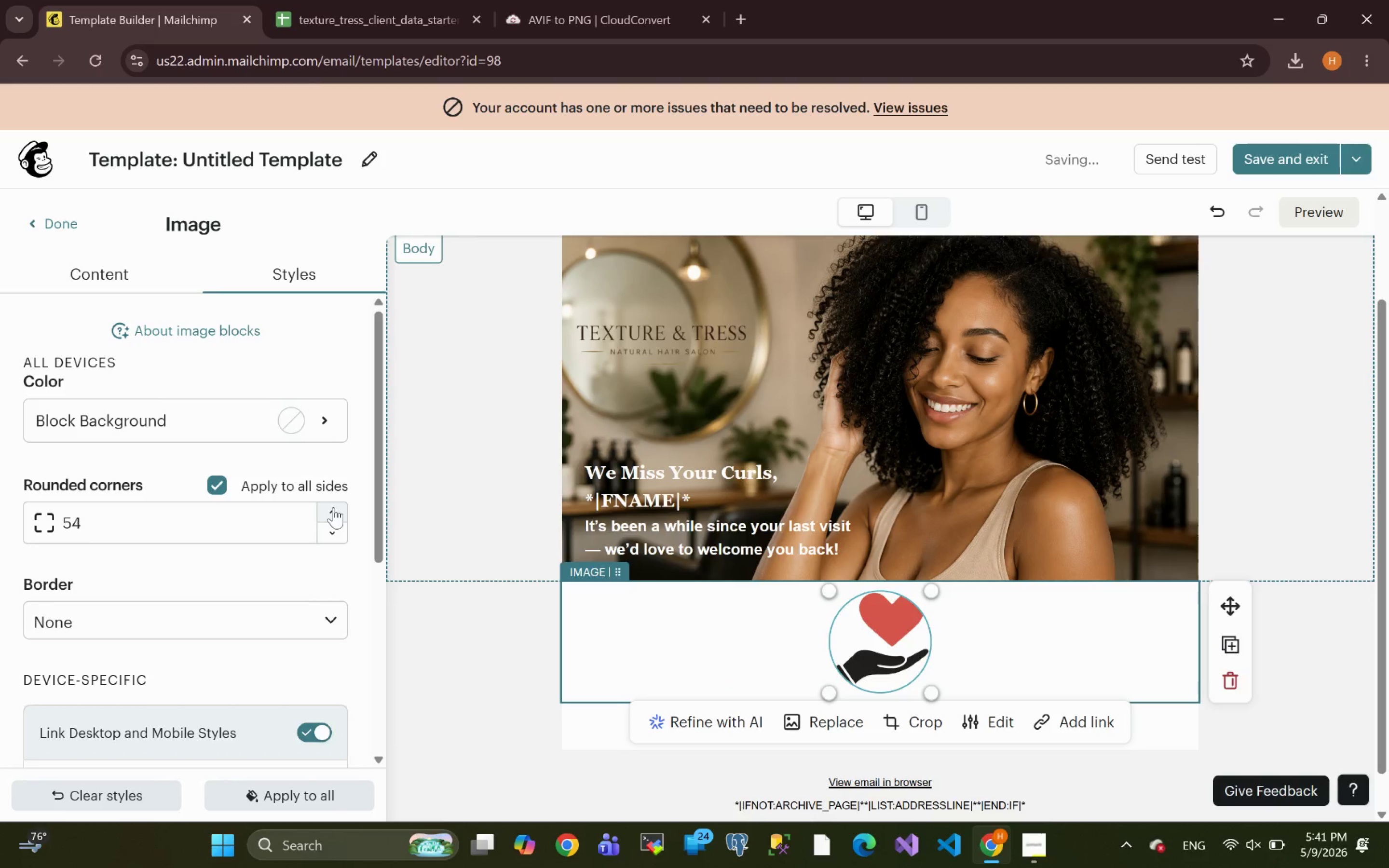 
triple_click([333, 507])
 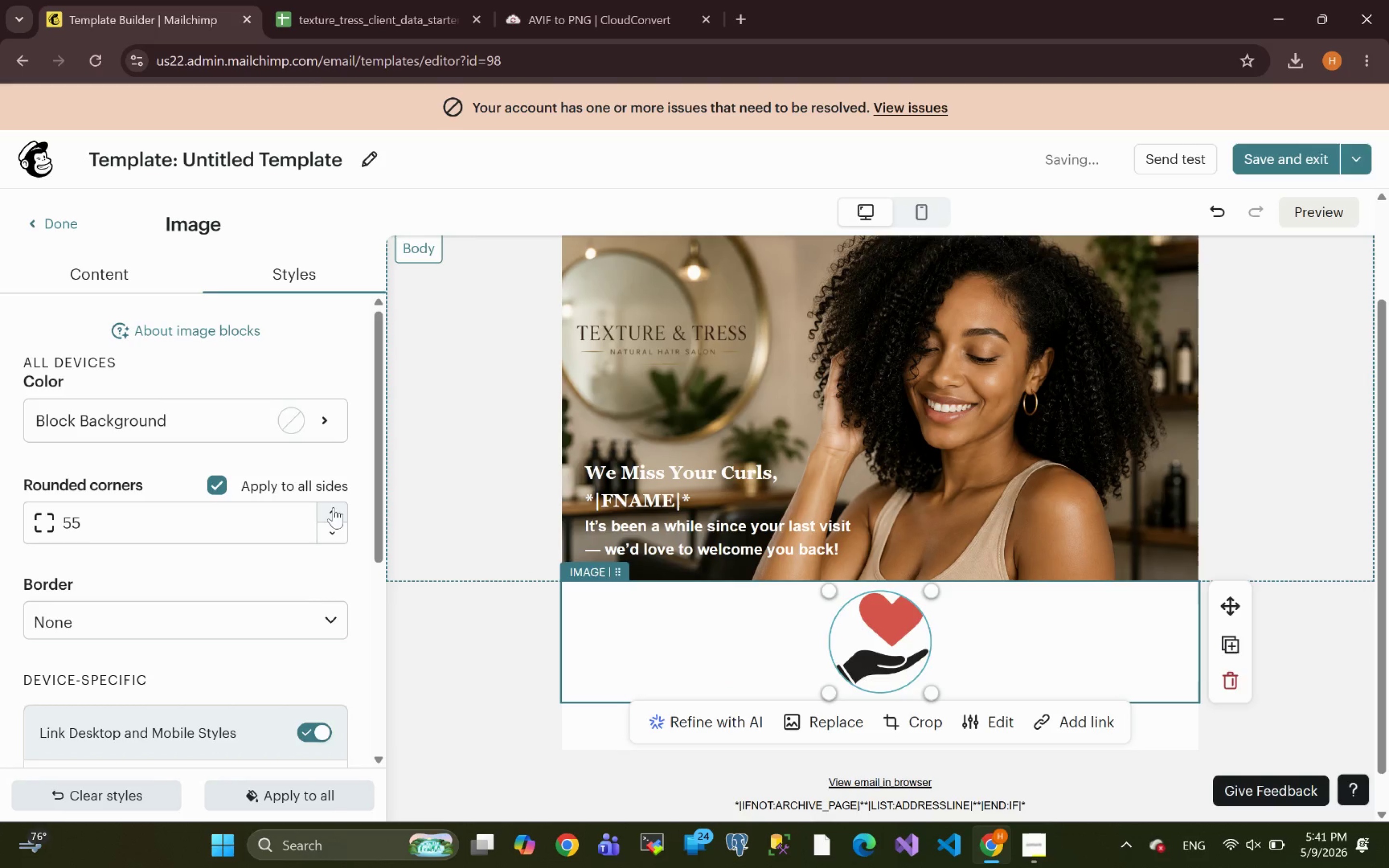 
triple_click([333, 507])
 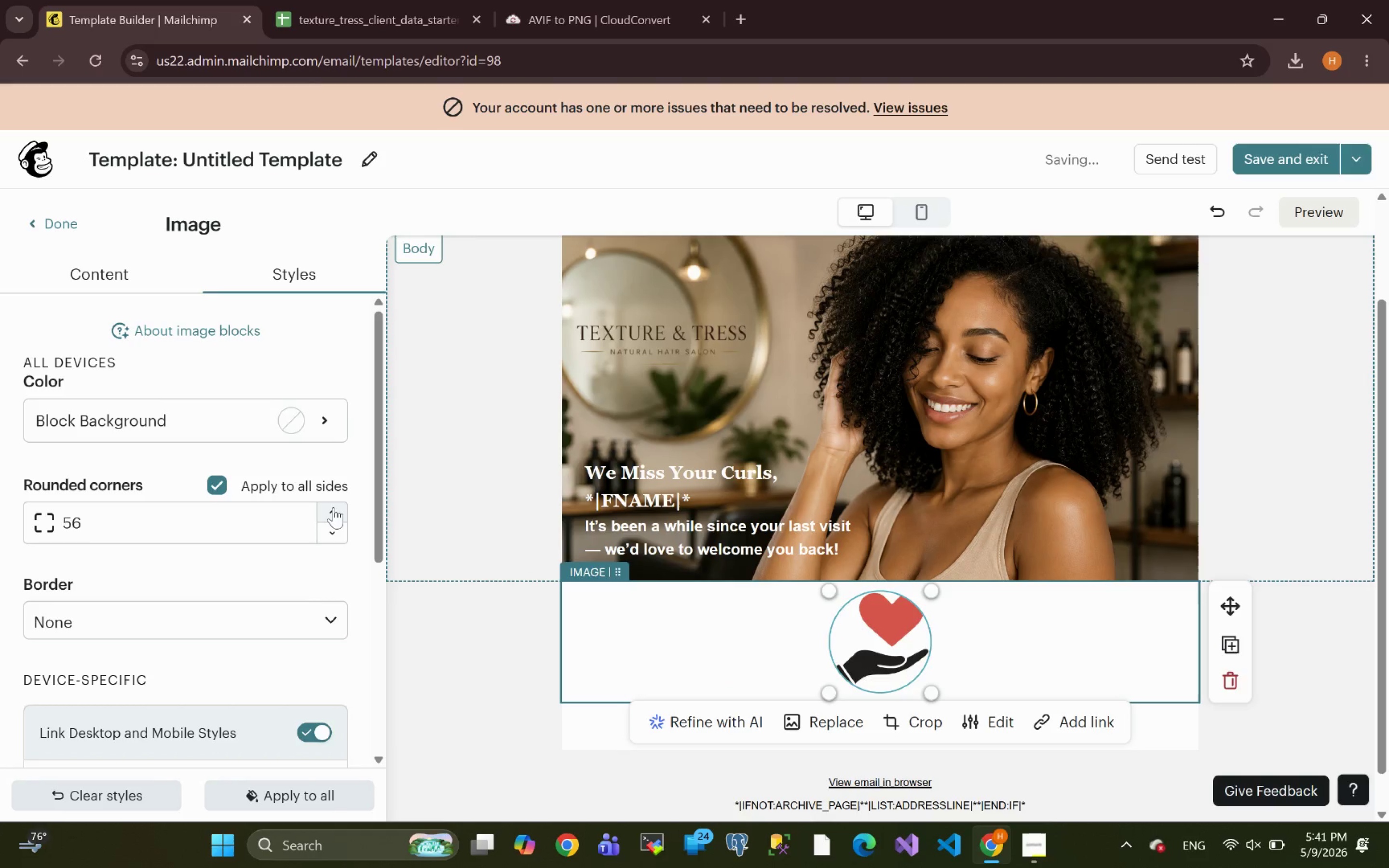 
triple_click([333, 507])
 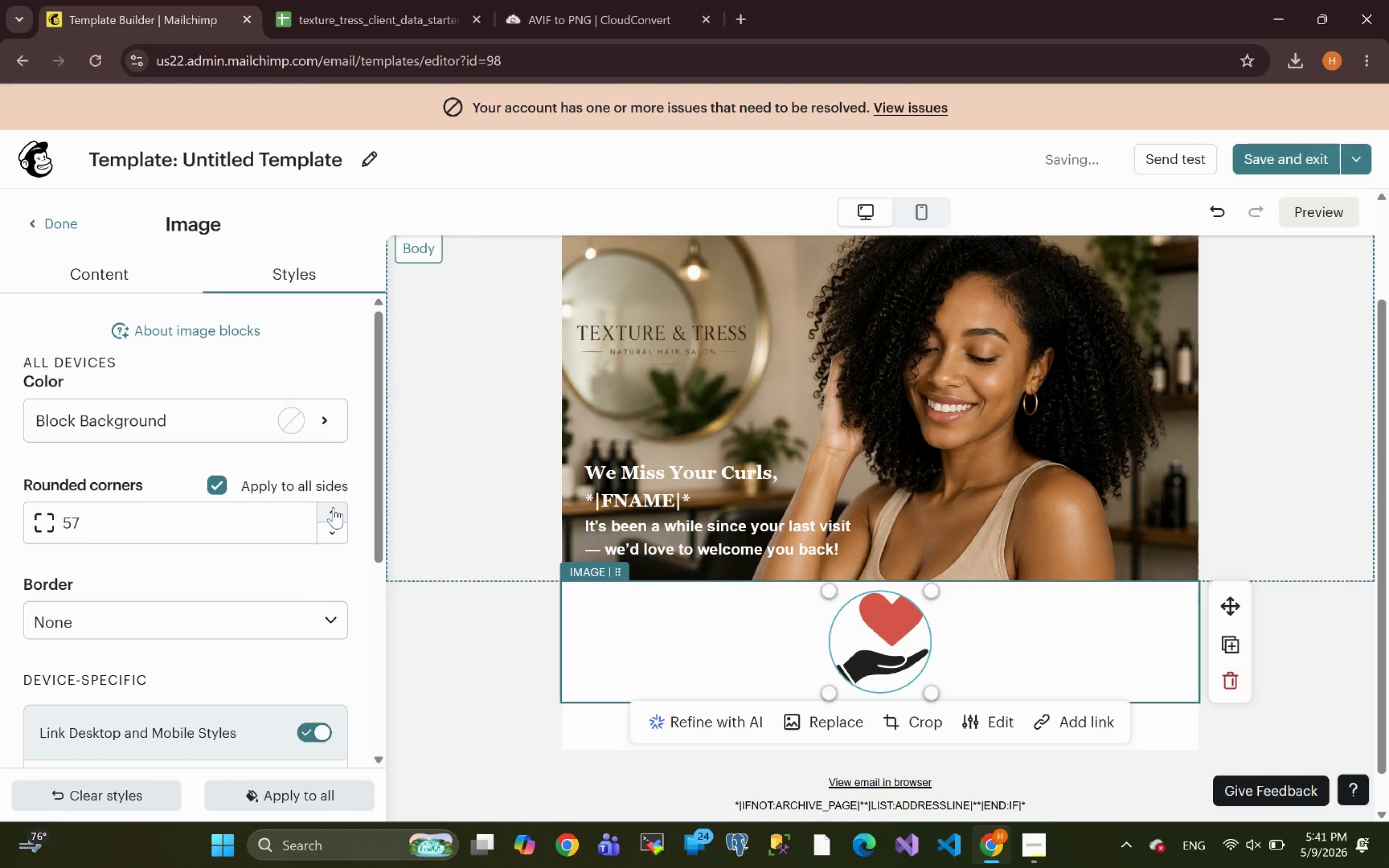 
triple_click([333, 507])
 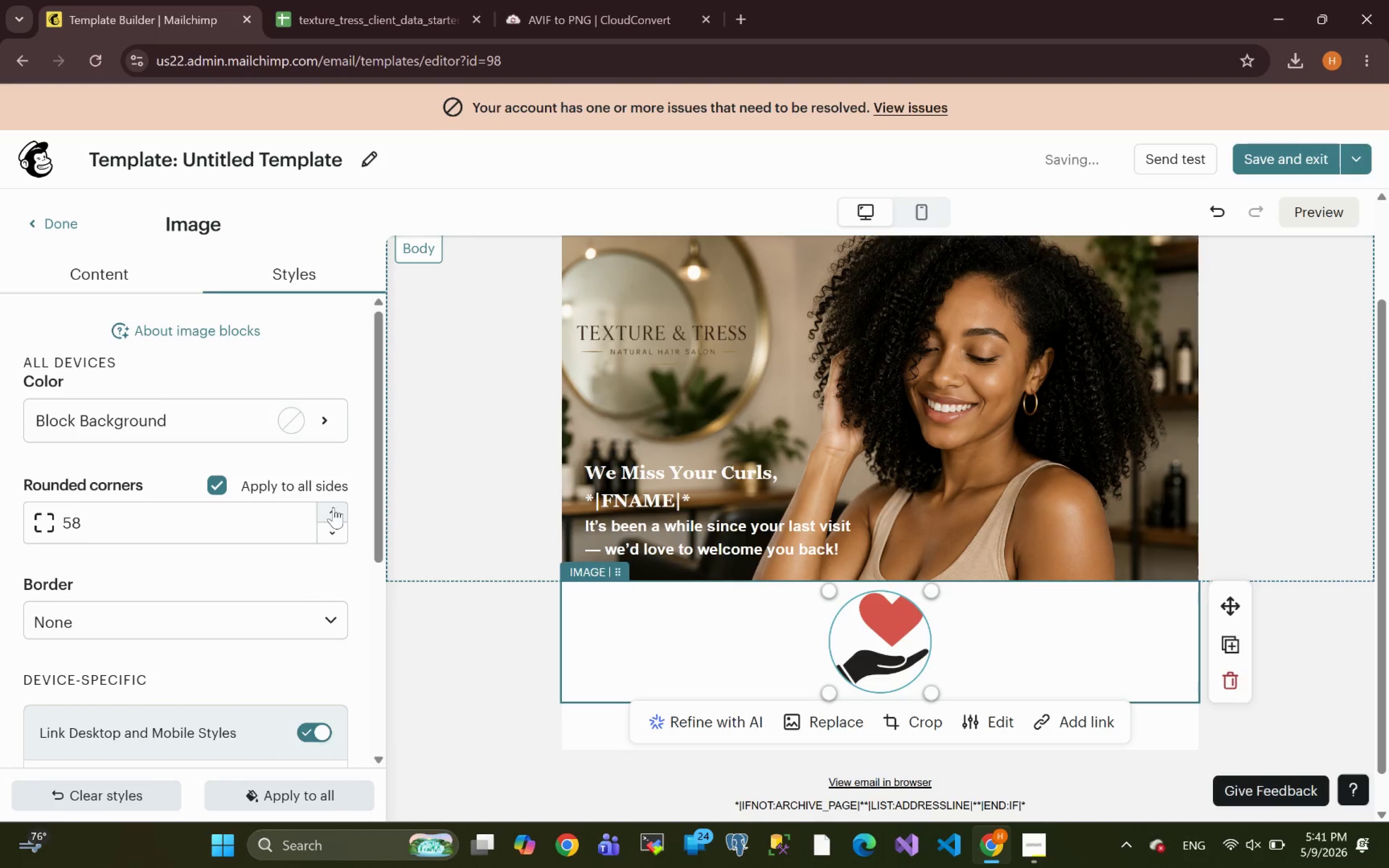 
triple_click([333, 507])
 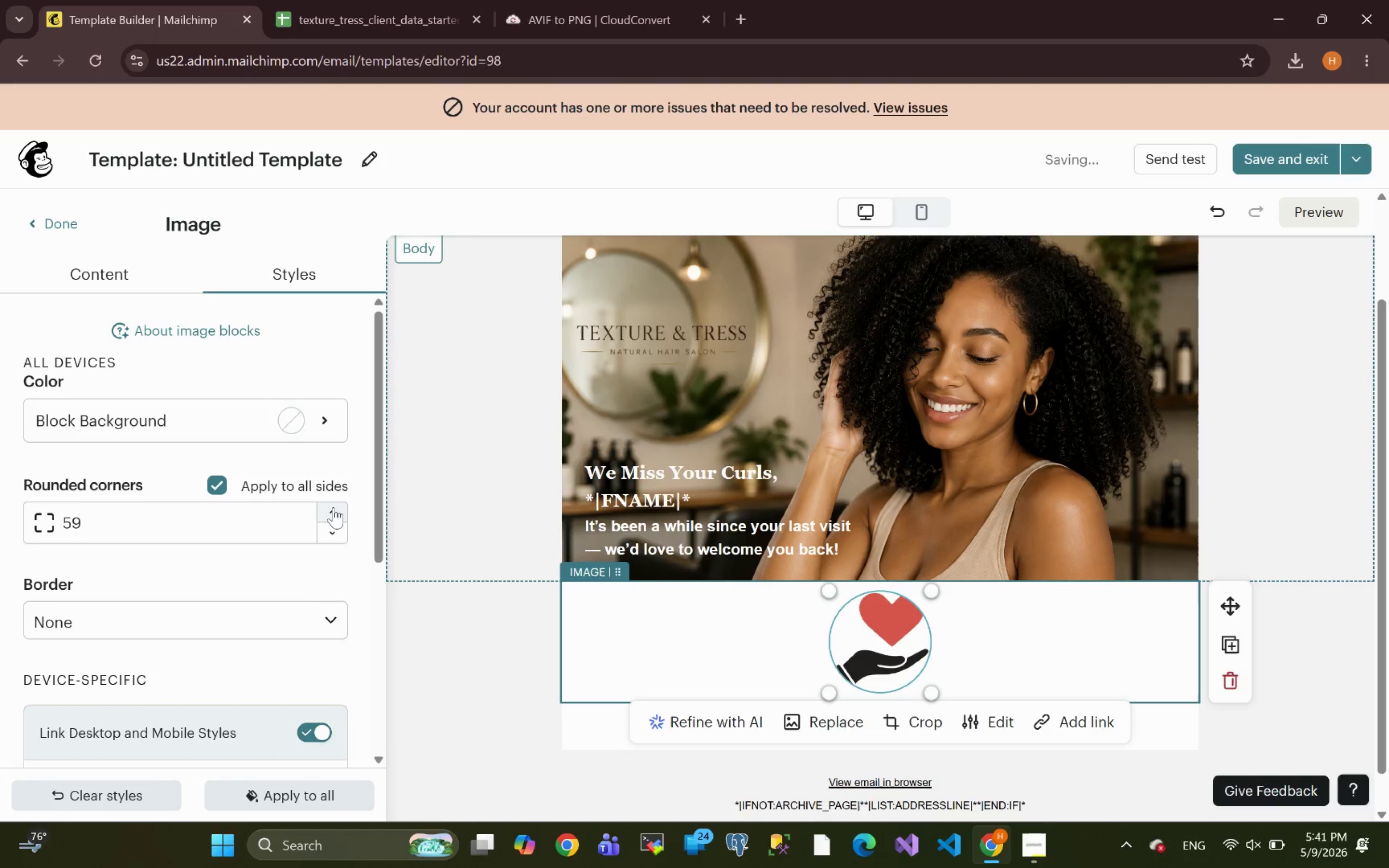 
triple_click([333, 507])
 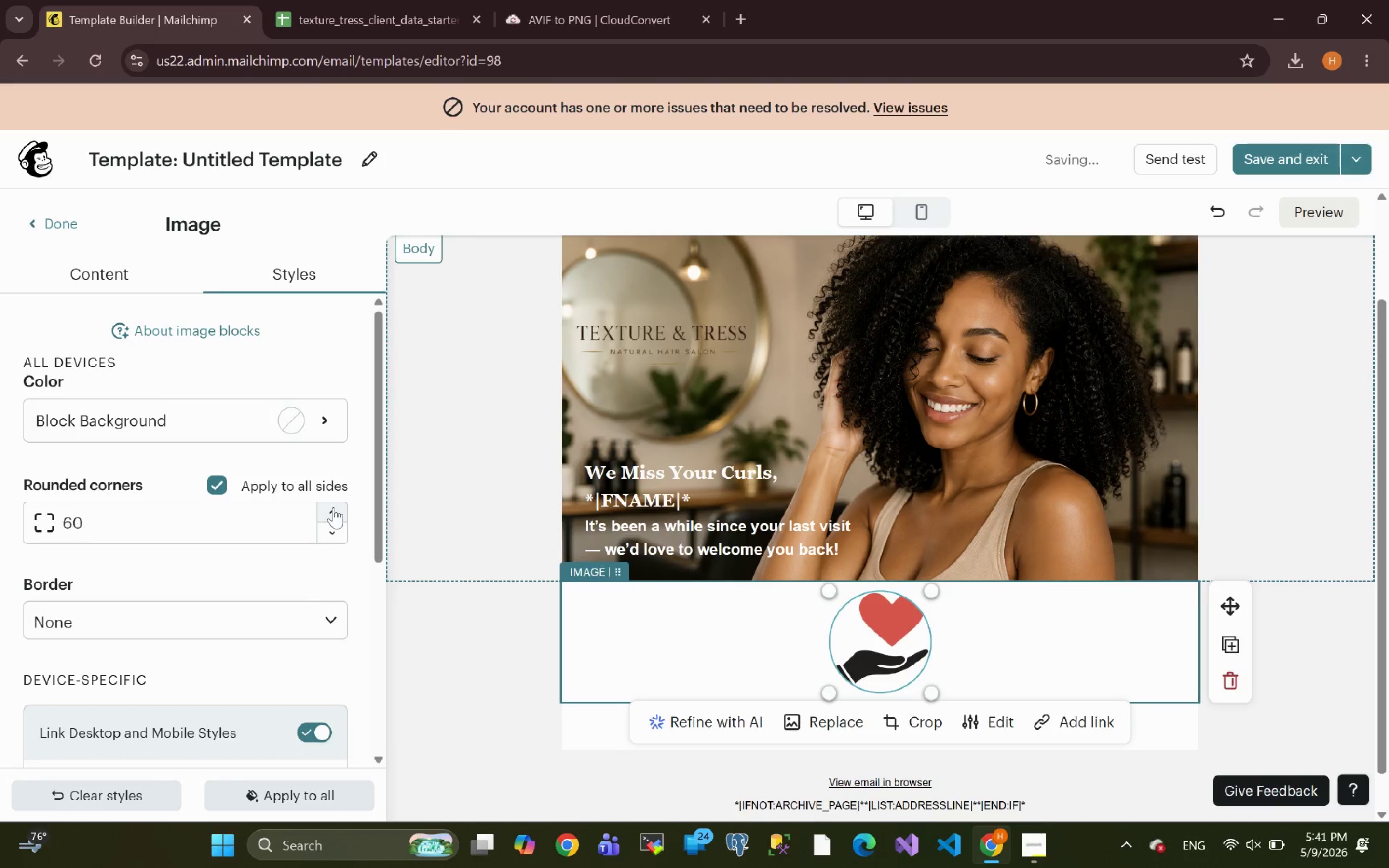 
triple_click([333, 507])
 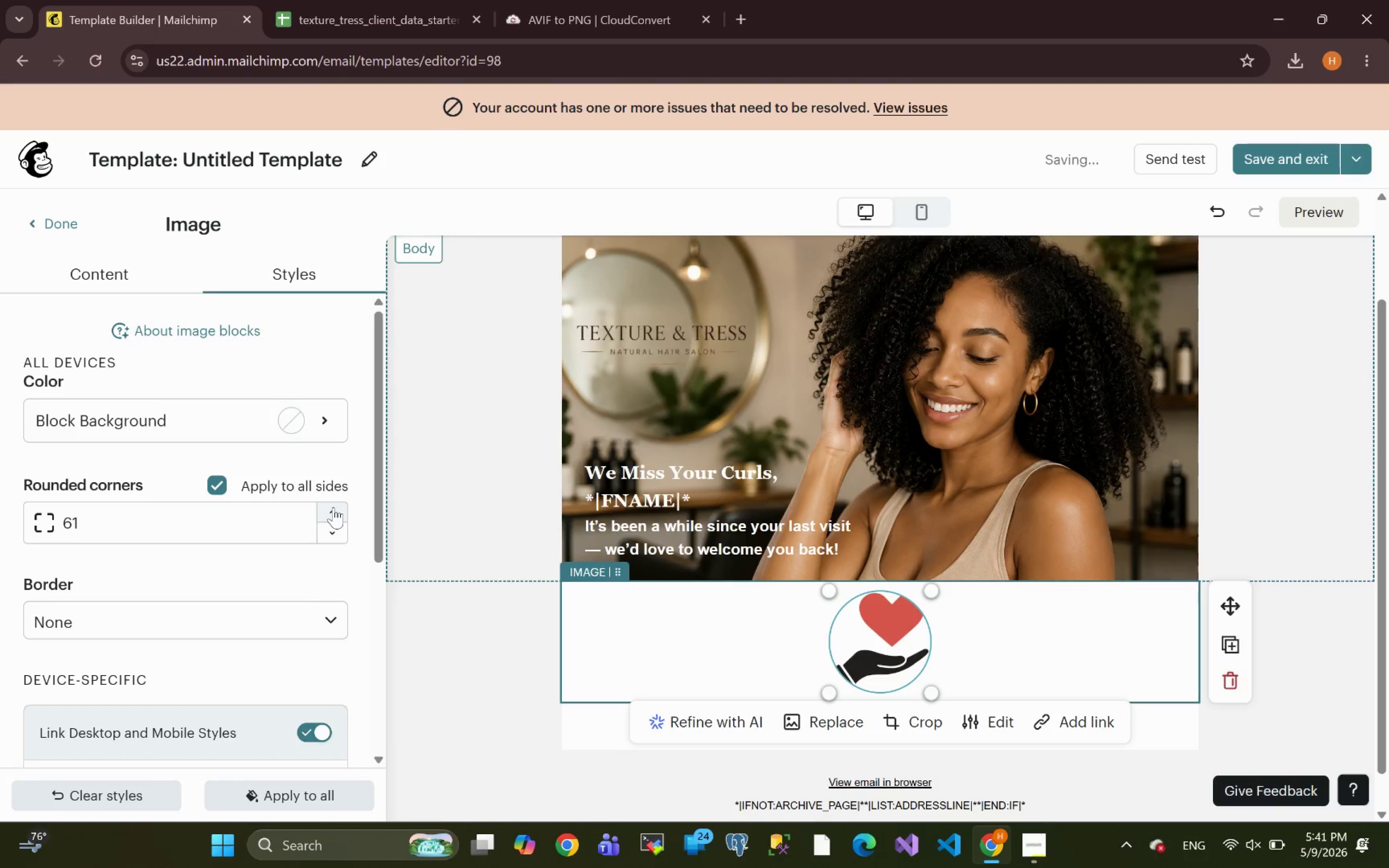 
triple_click([333, 507])
 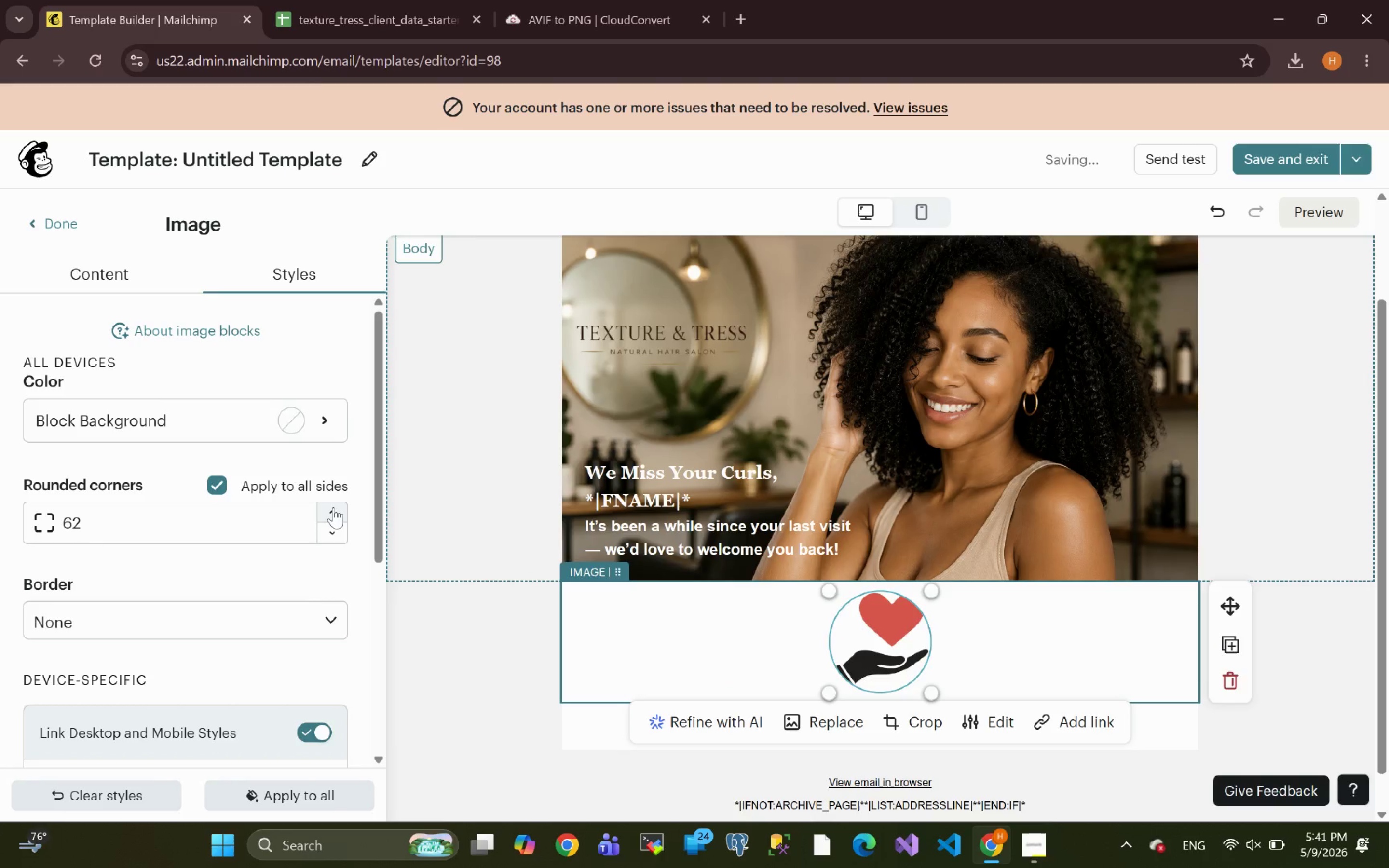 
triple_click([333, 507])
 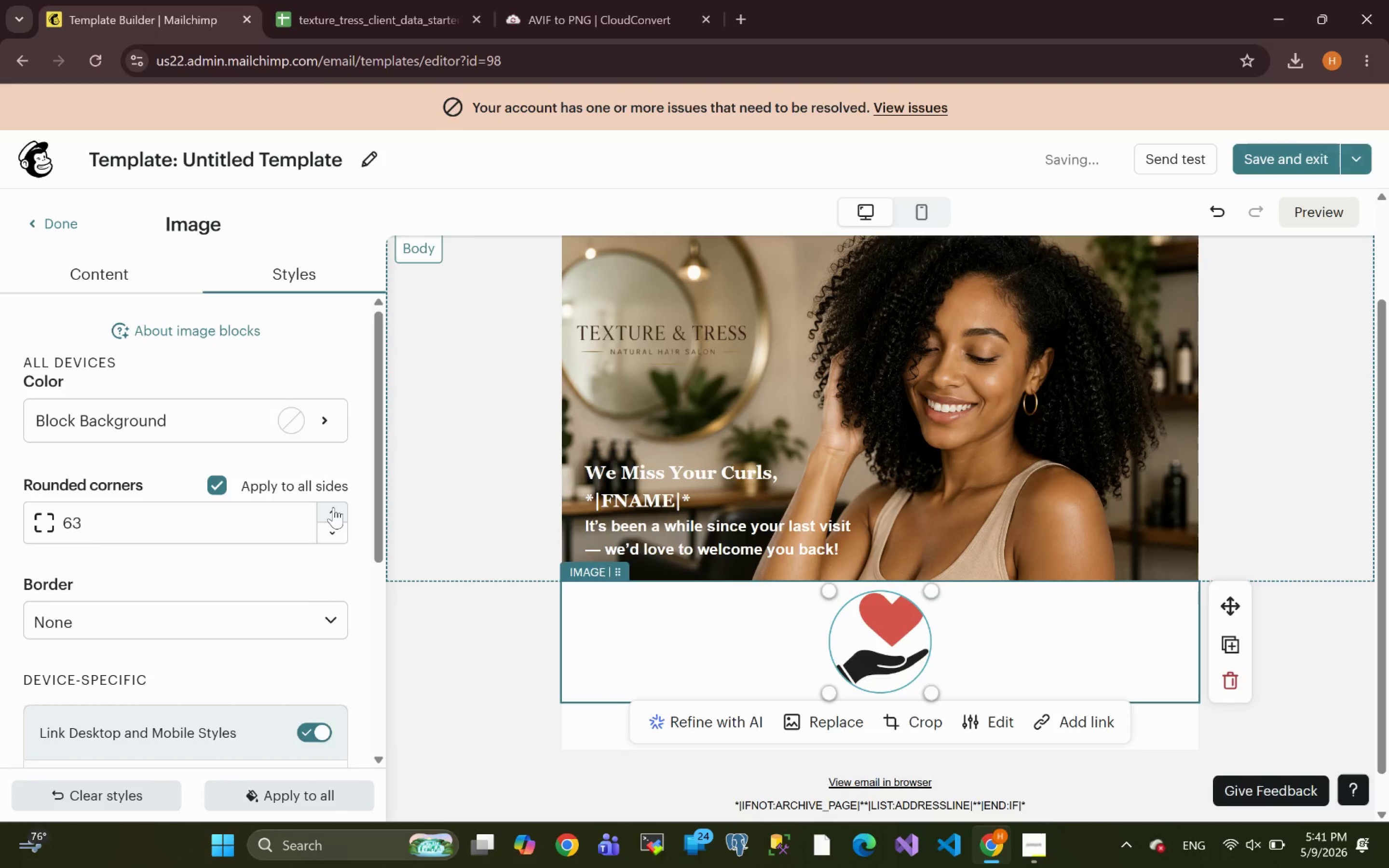 
triple_click([333, 507])
 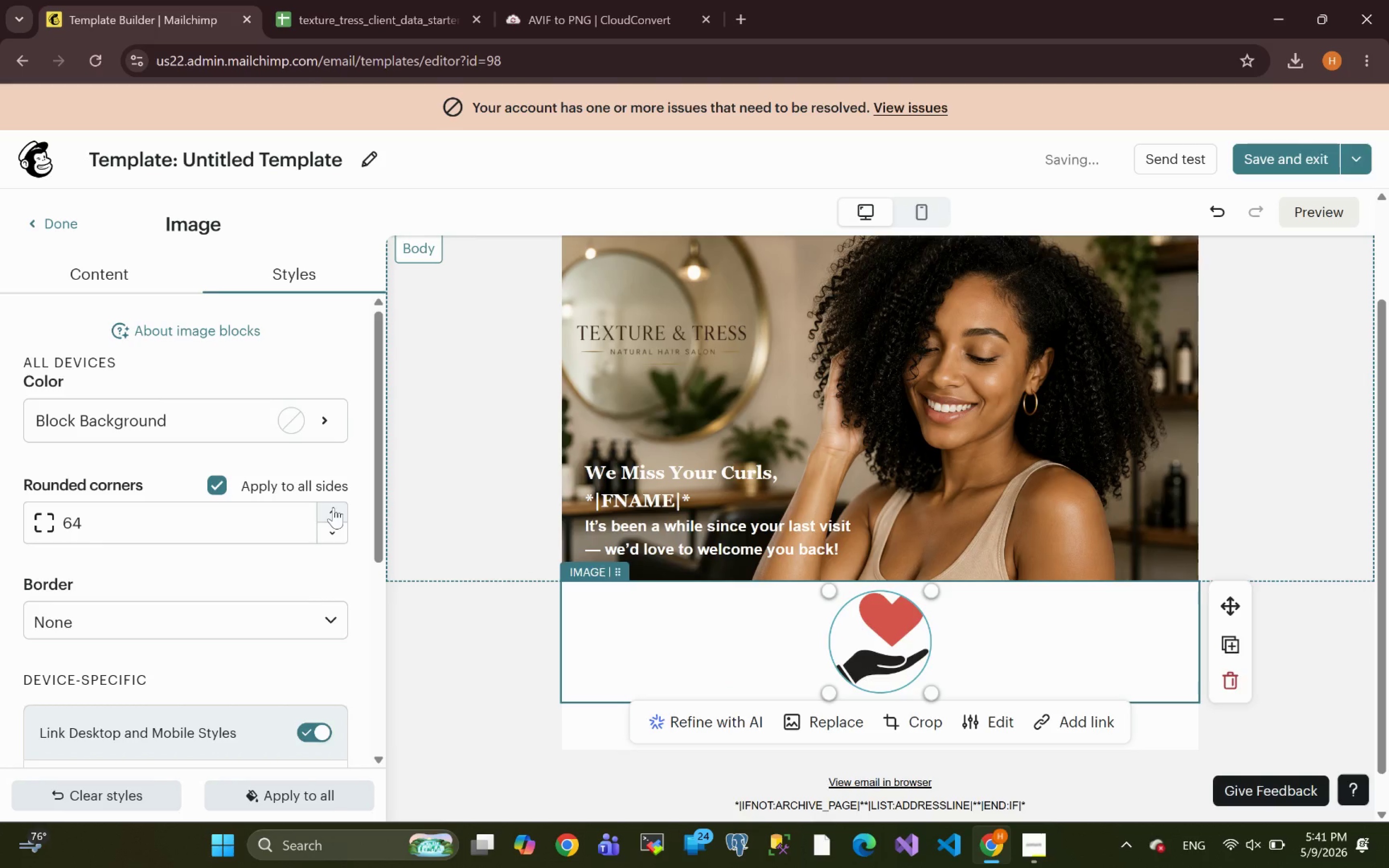 
triple_click([333, 507])
 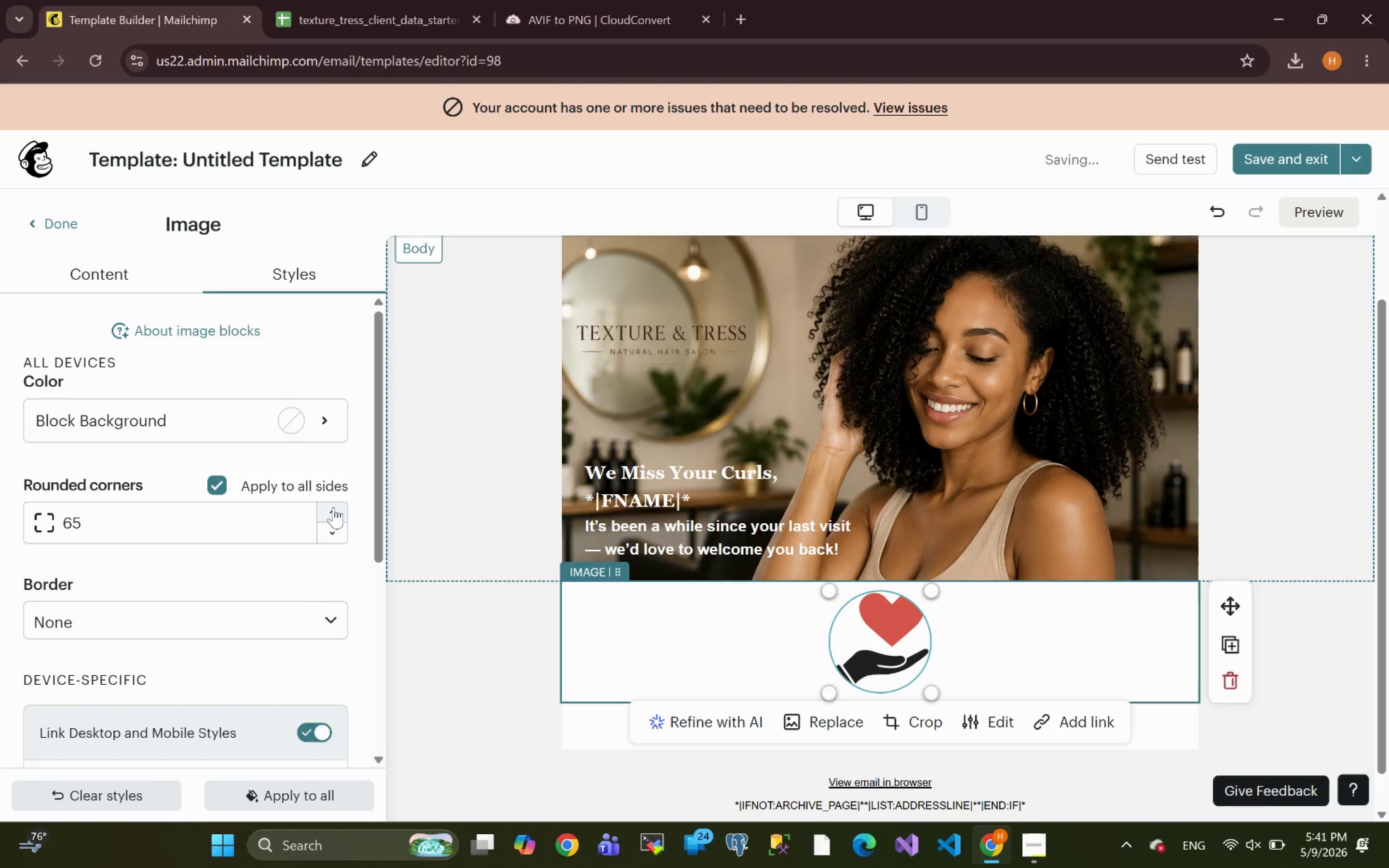 
triple_click([333, 507])
 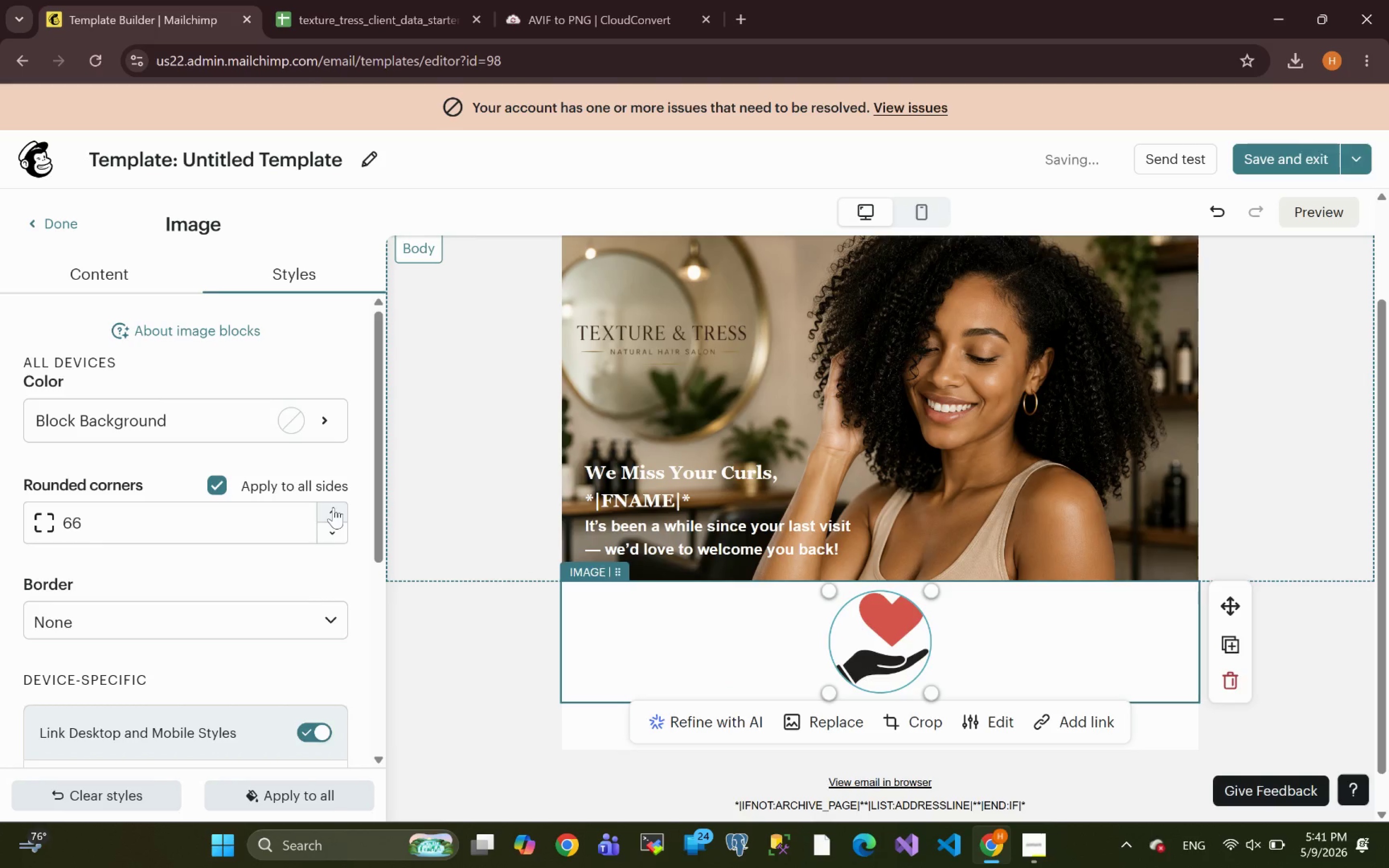 
triple_click([333, 507])
 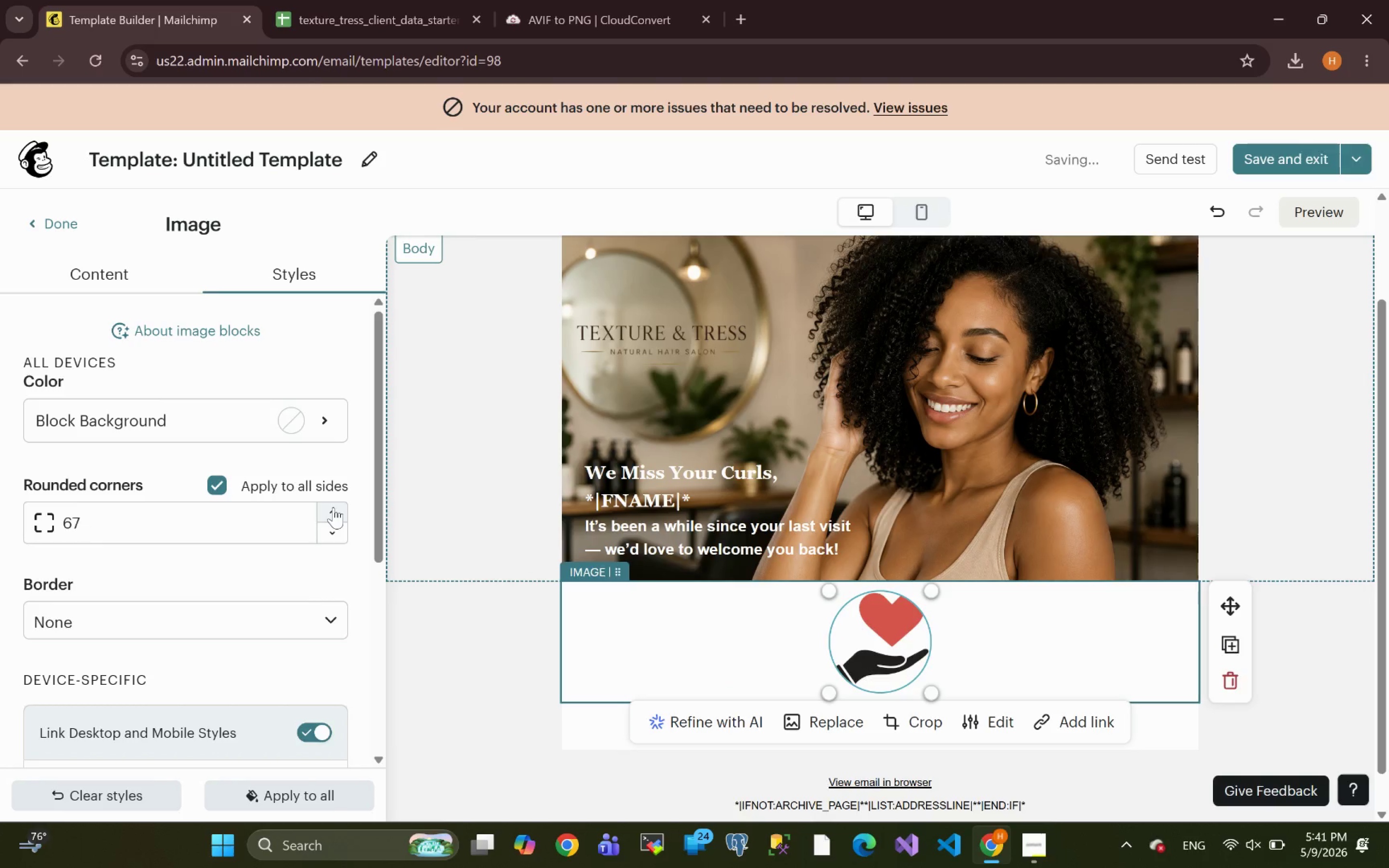 
triple_click([333, 507])
 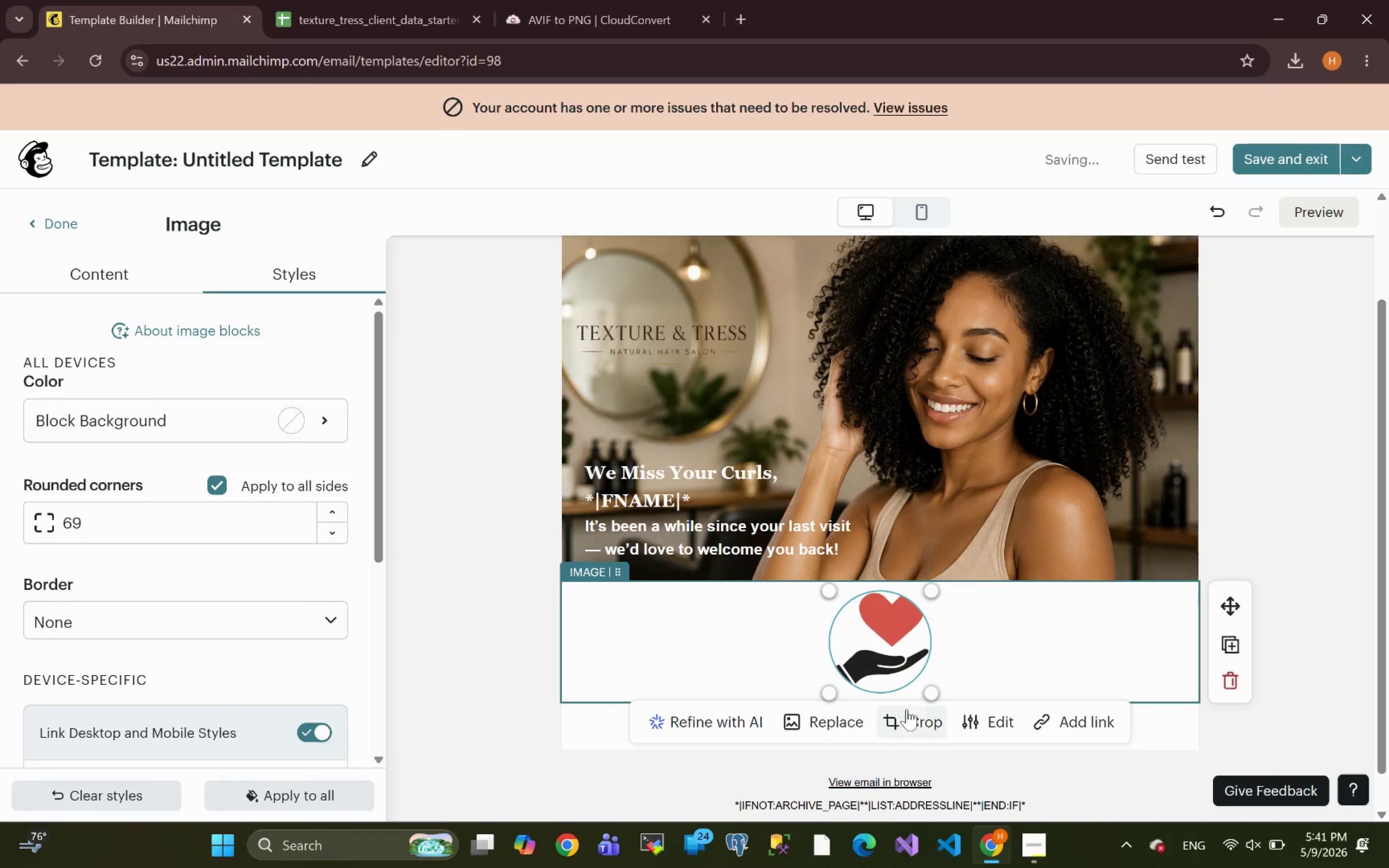 
left_click([913, 717])
 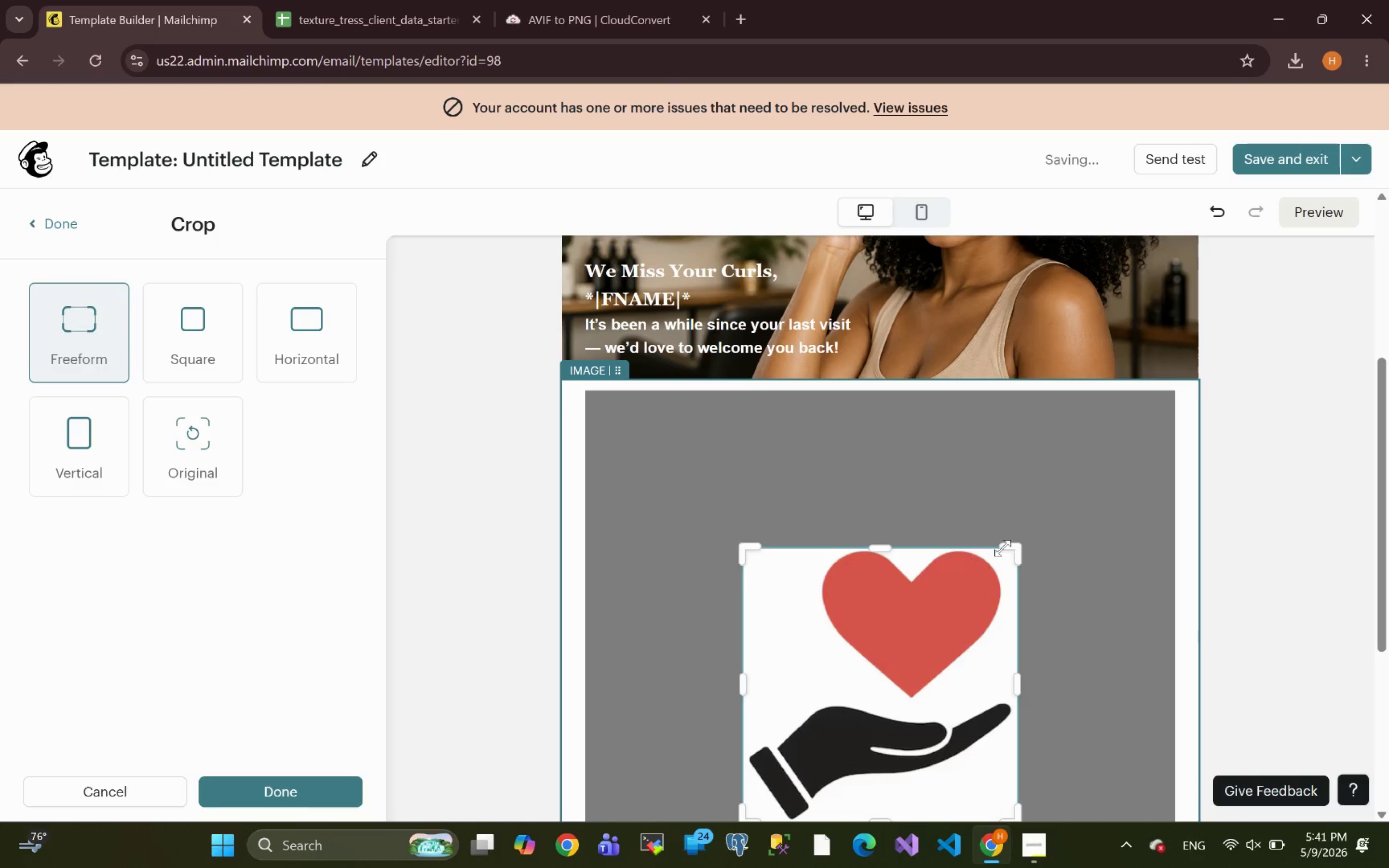 
left_click_drag(start_coordinate=[1012, 555], to_coordinate=[1017, 526])
 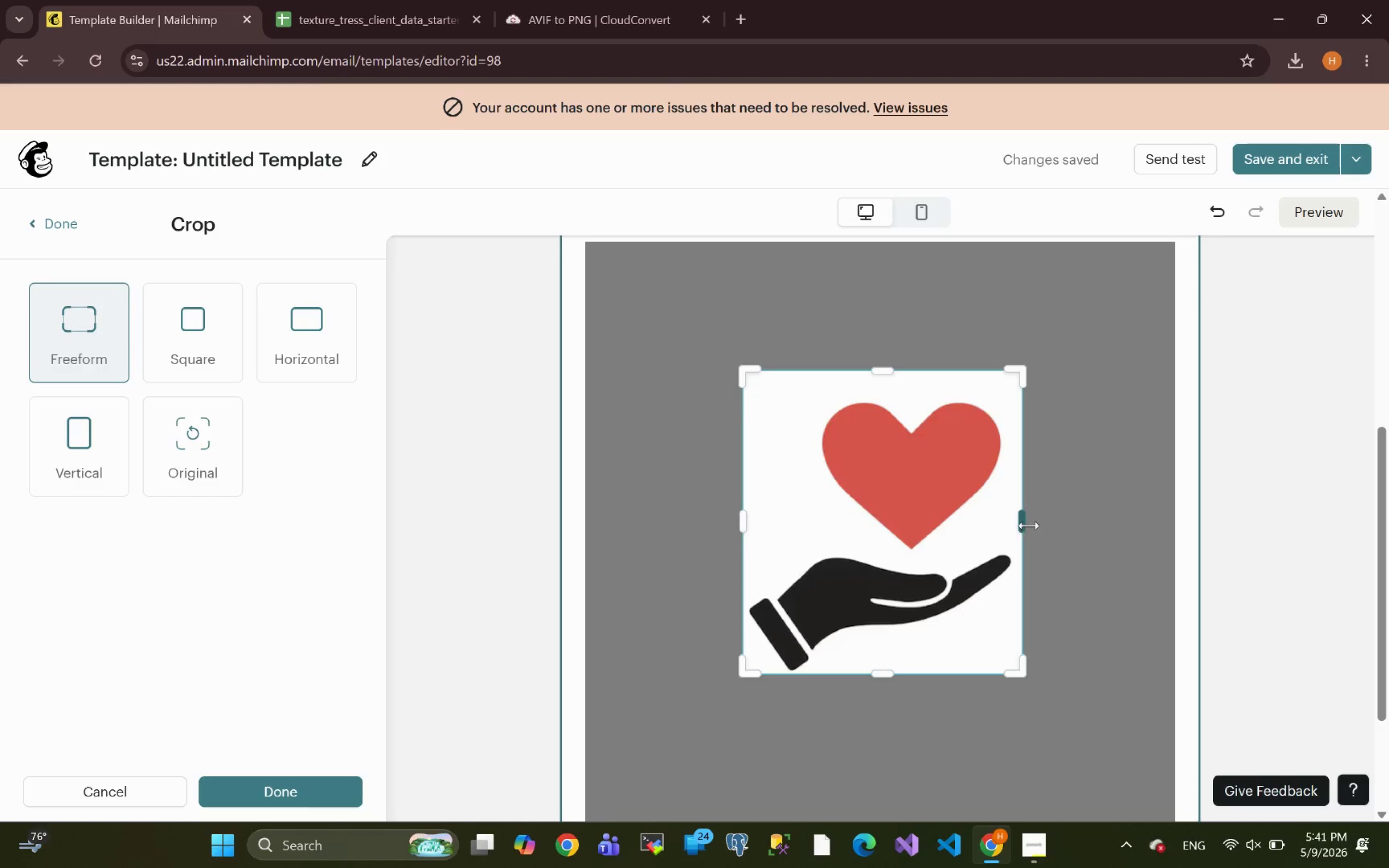 
left_click_drag(start_coordinate=[1024, 516], to_coordinate=[1051, 527])
 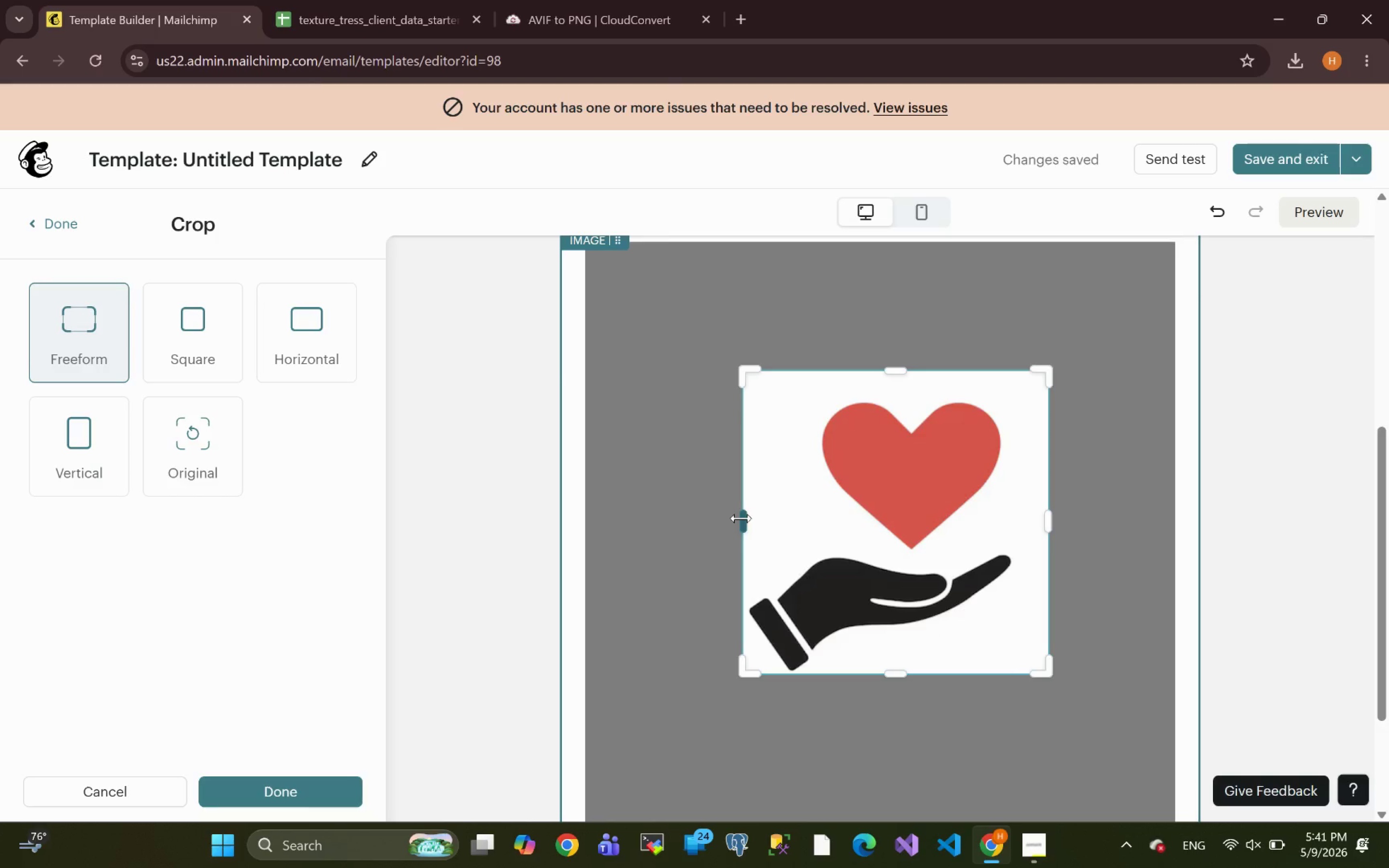 
left_click_drag(start_coordinate=[741, 518], to_coordinate=[719, 516])
 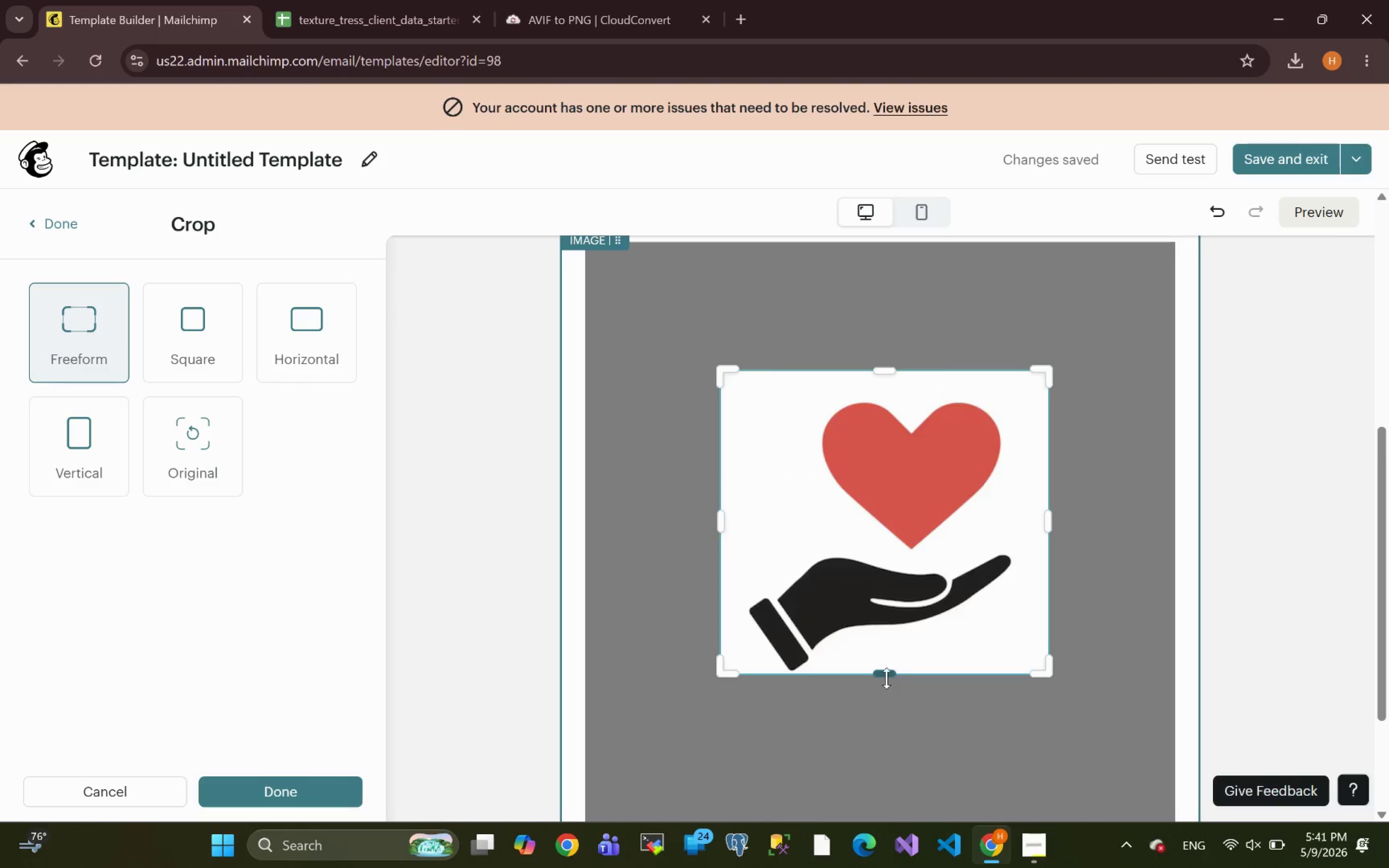 
left_click_drag(start_coordinate=[886, 674], to_coordinate=[888, 706])
 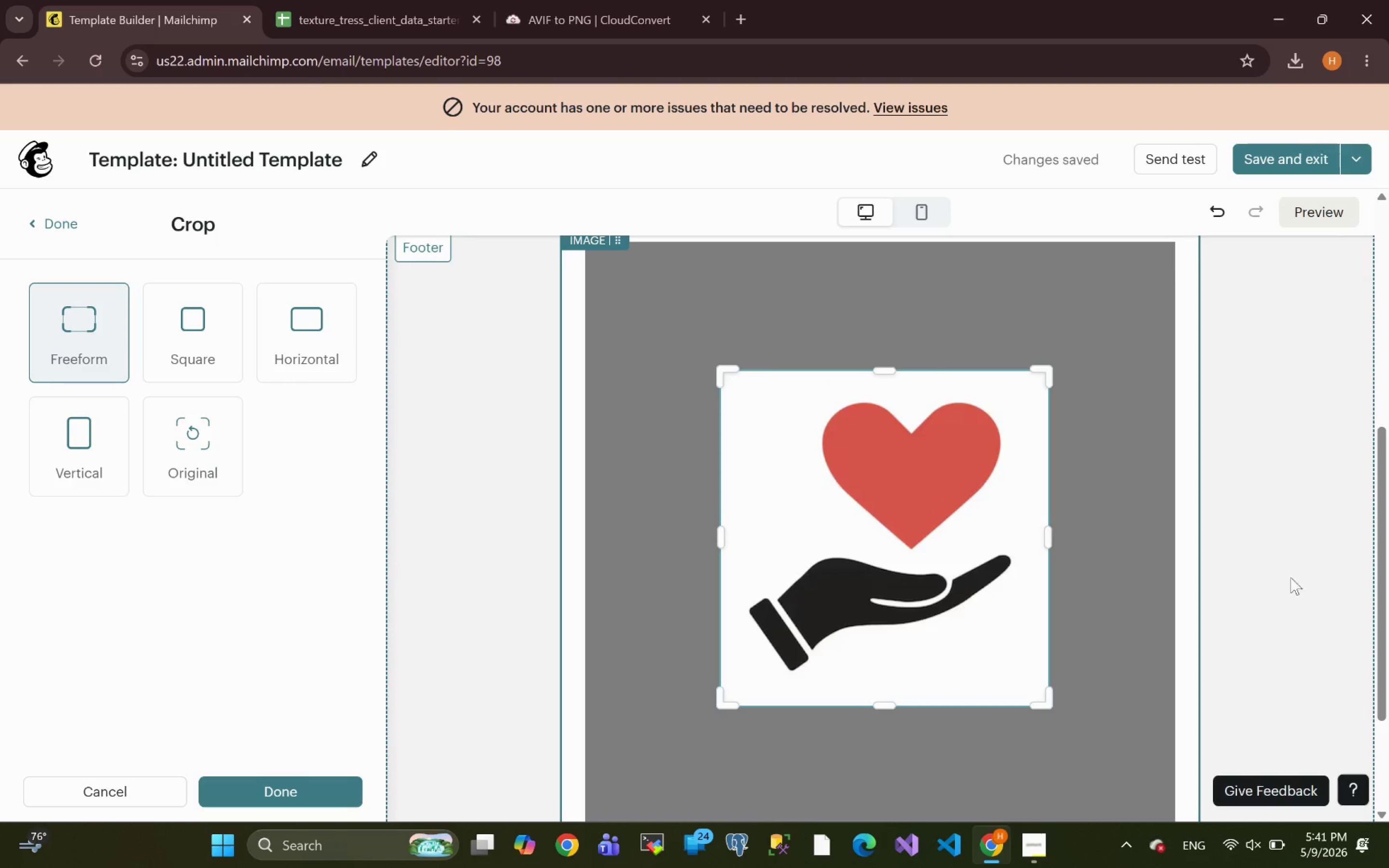 
left_click([1305, 576])
 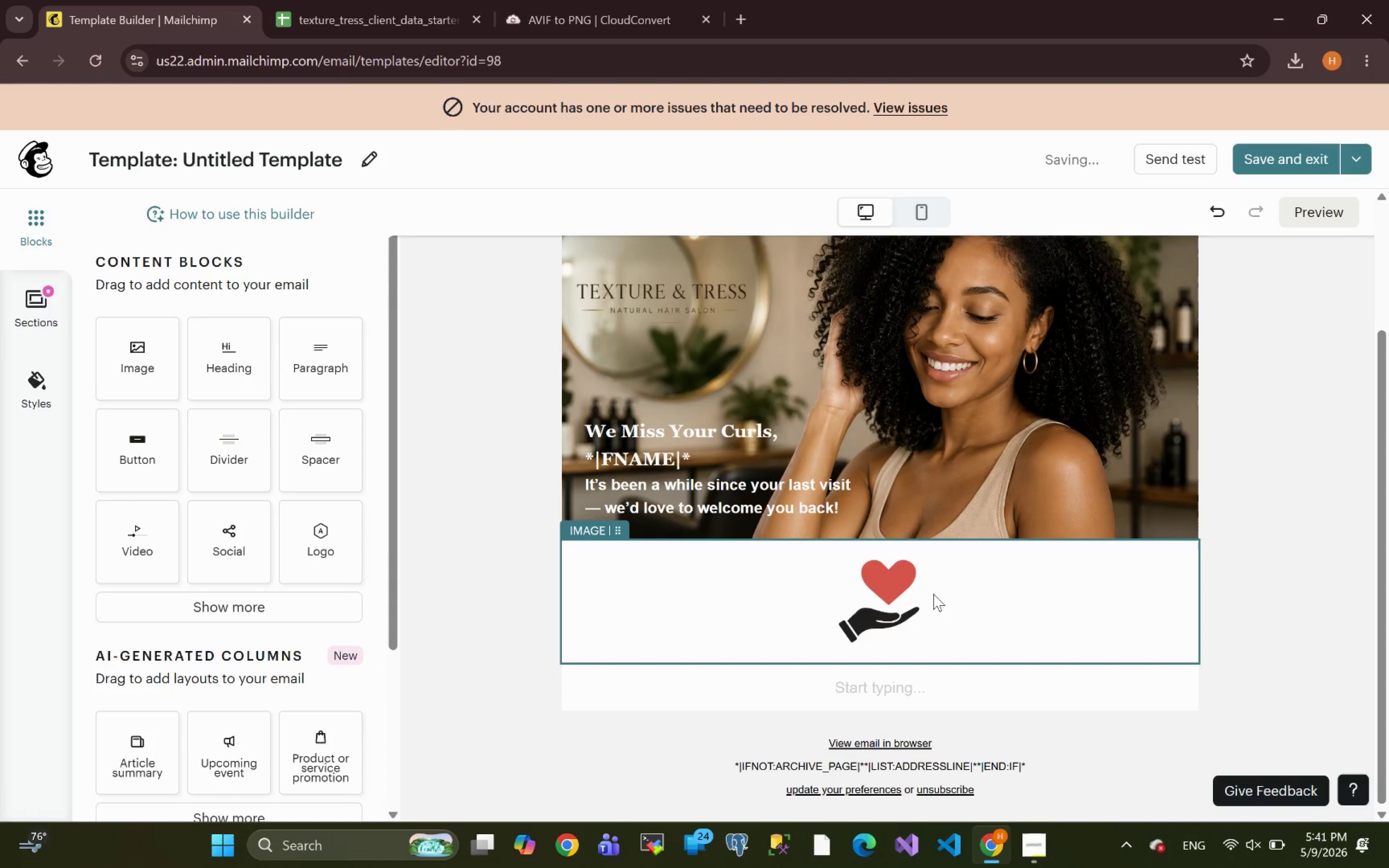 
left_click([881, 591])
 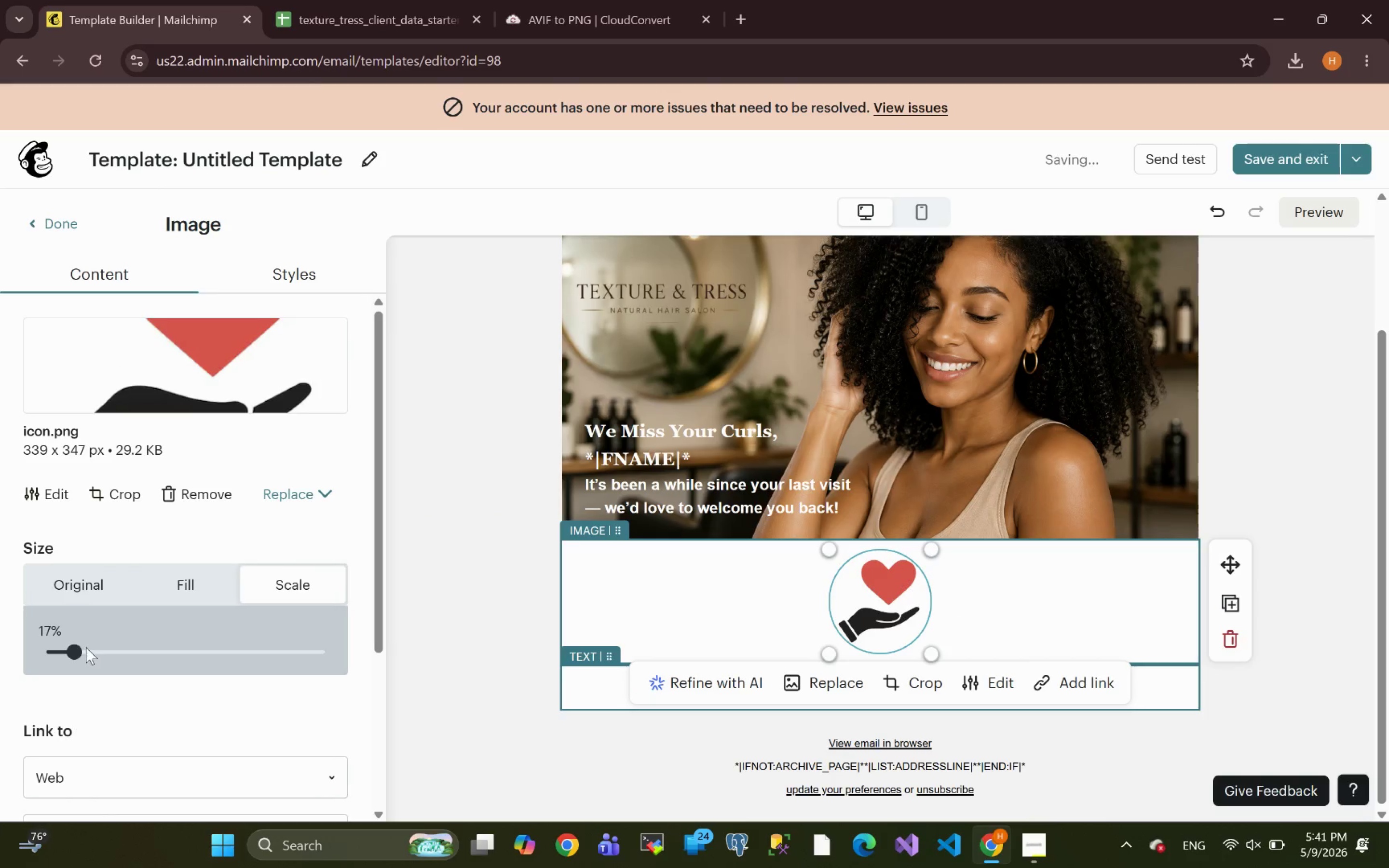 
left_click_drag(start_coordinate=[74, 651], to_coordinate=[60, 649])
 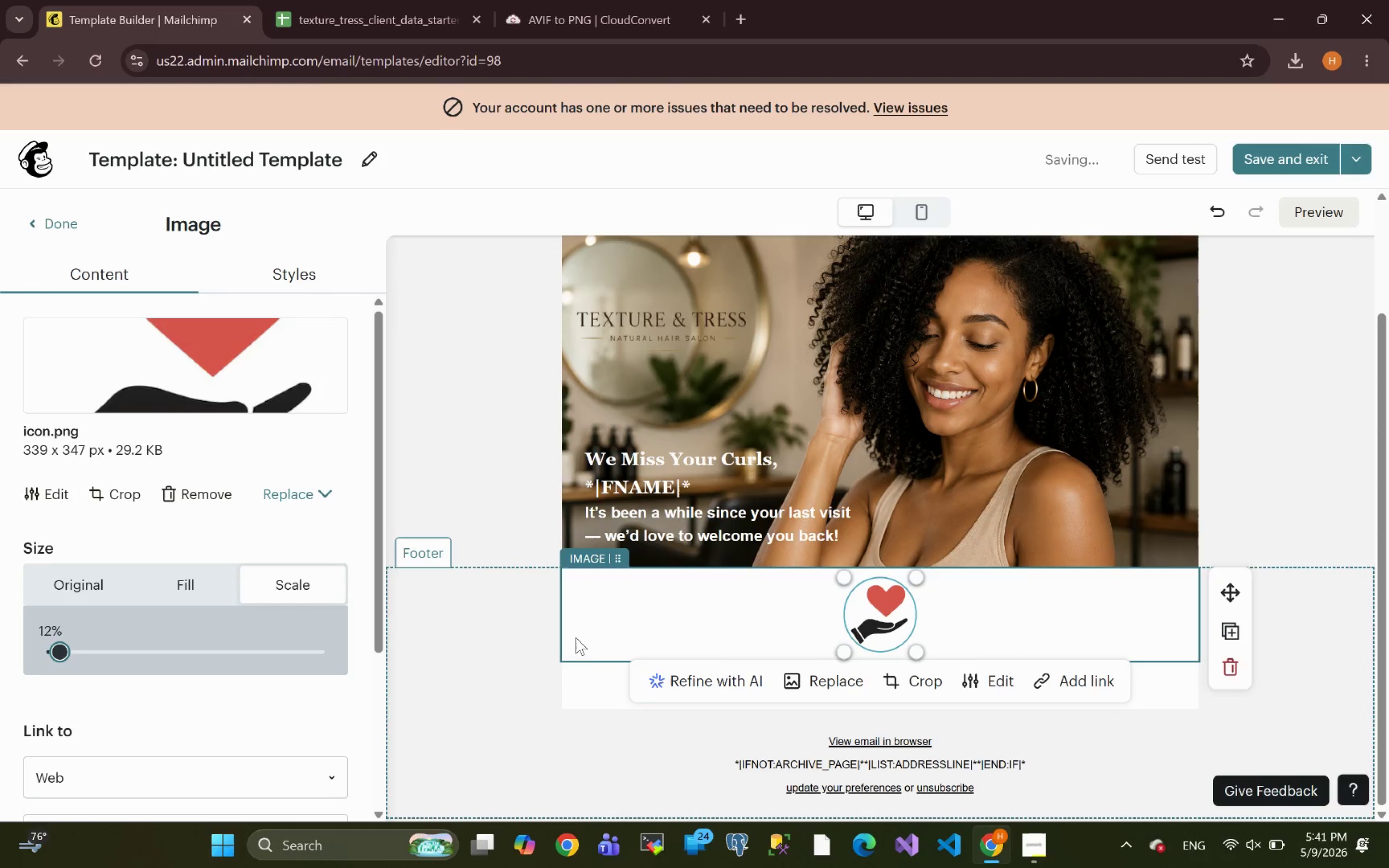 
left_click([574, 636])
 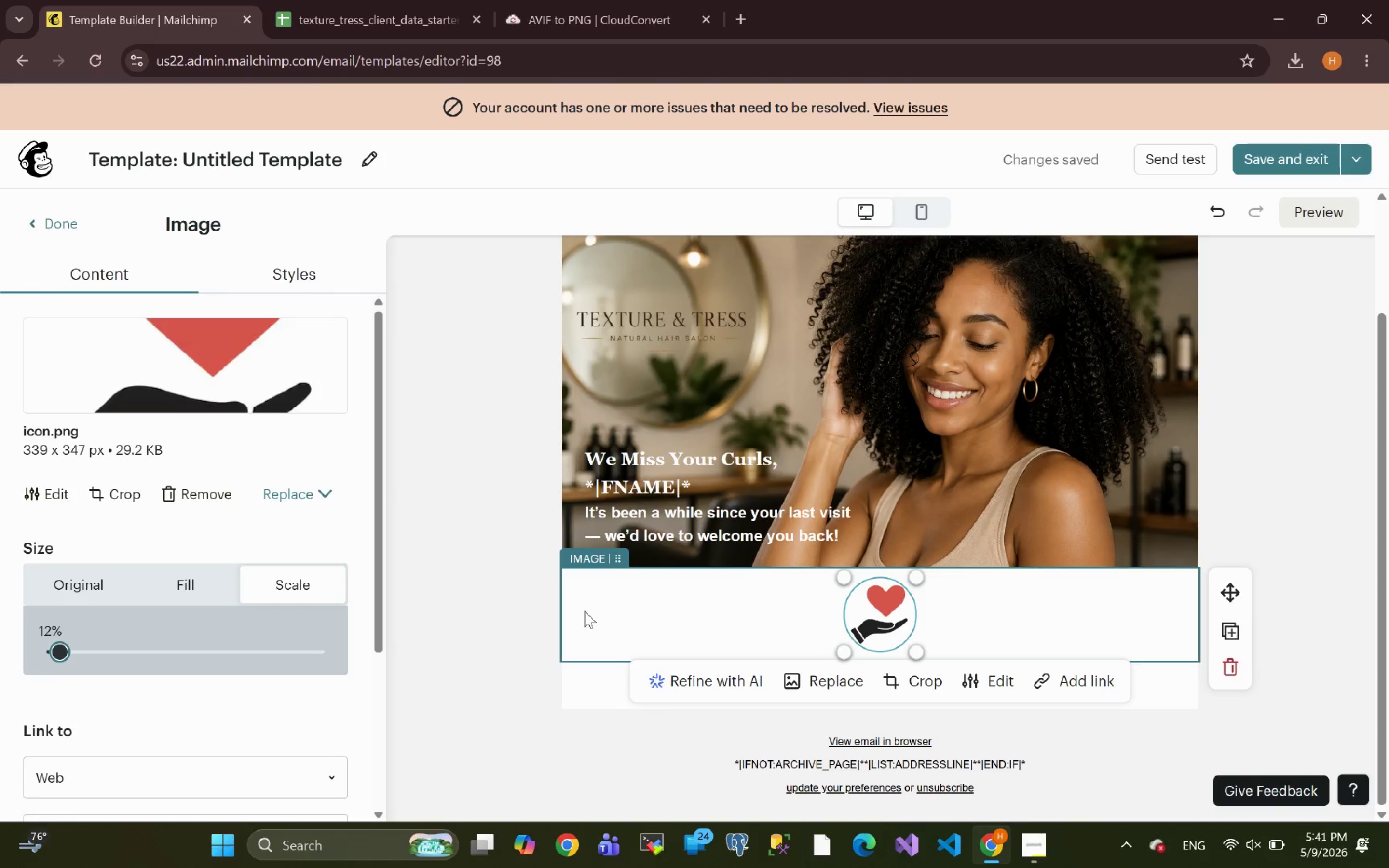 
left_click([289, 280])
 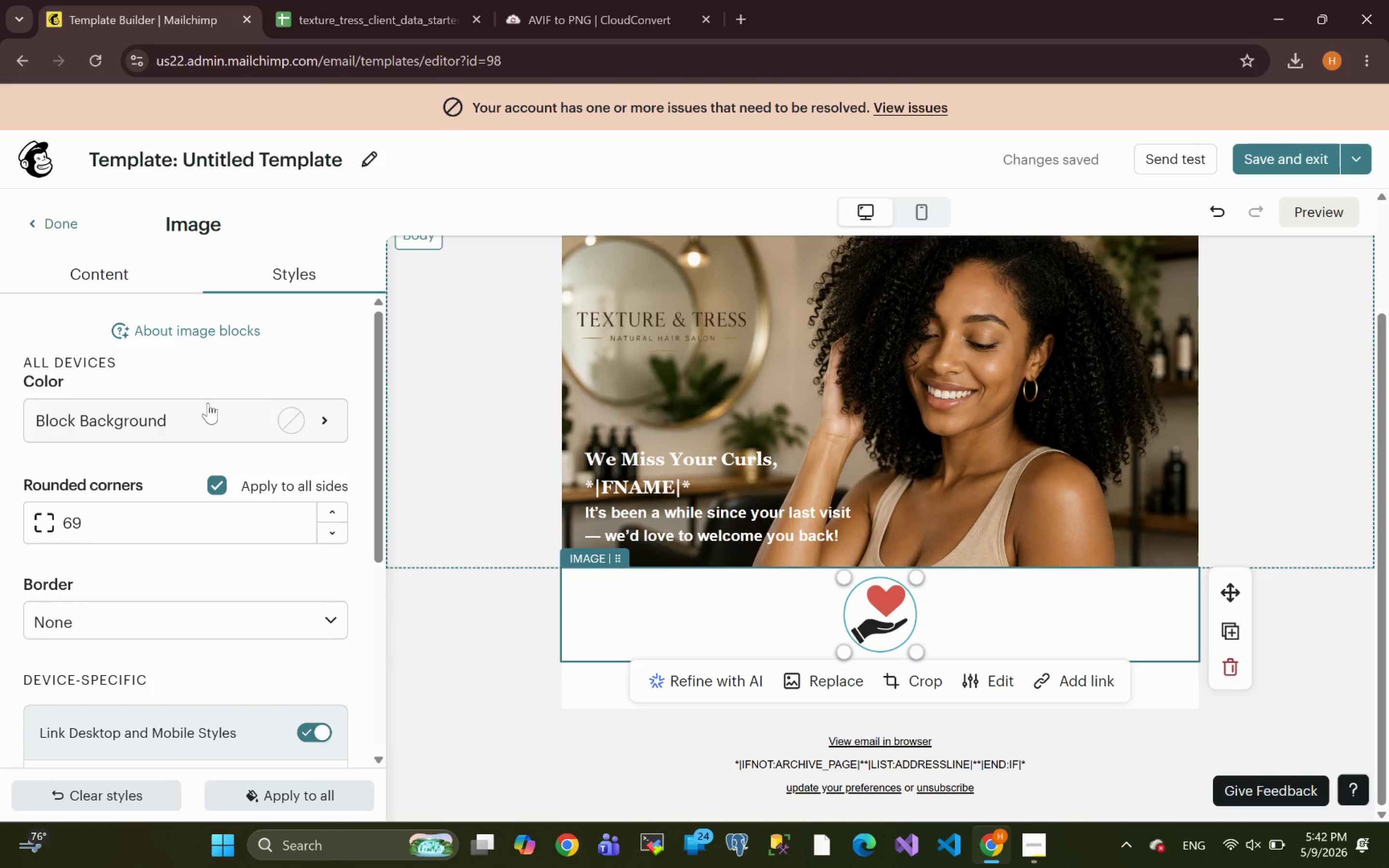 
left_click([205, 415])
 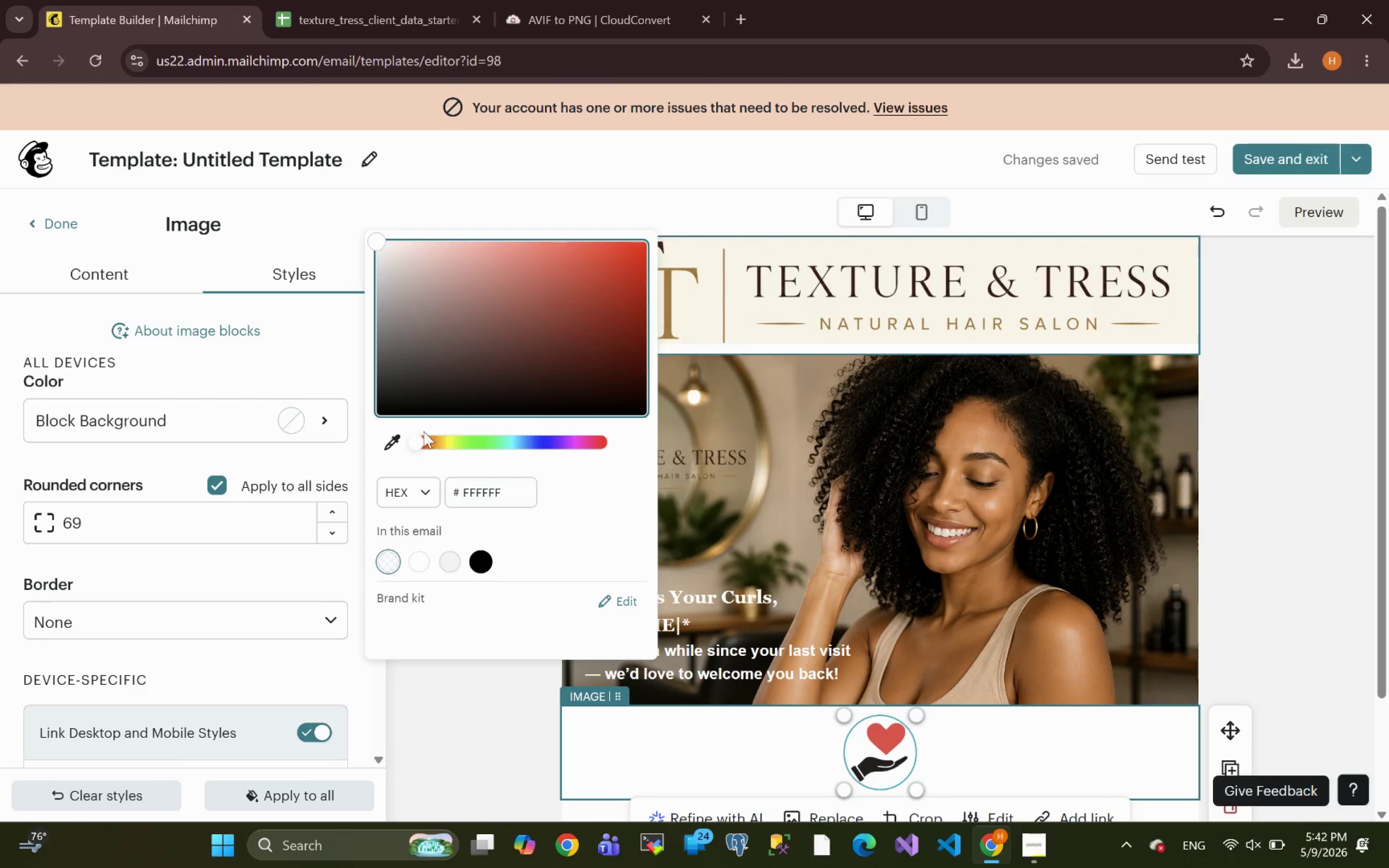 
left_click_drag(start_coordinate=[416, 438], to_coordinate=[429, 445])
 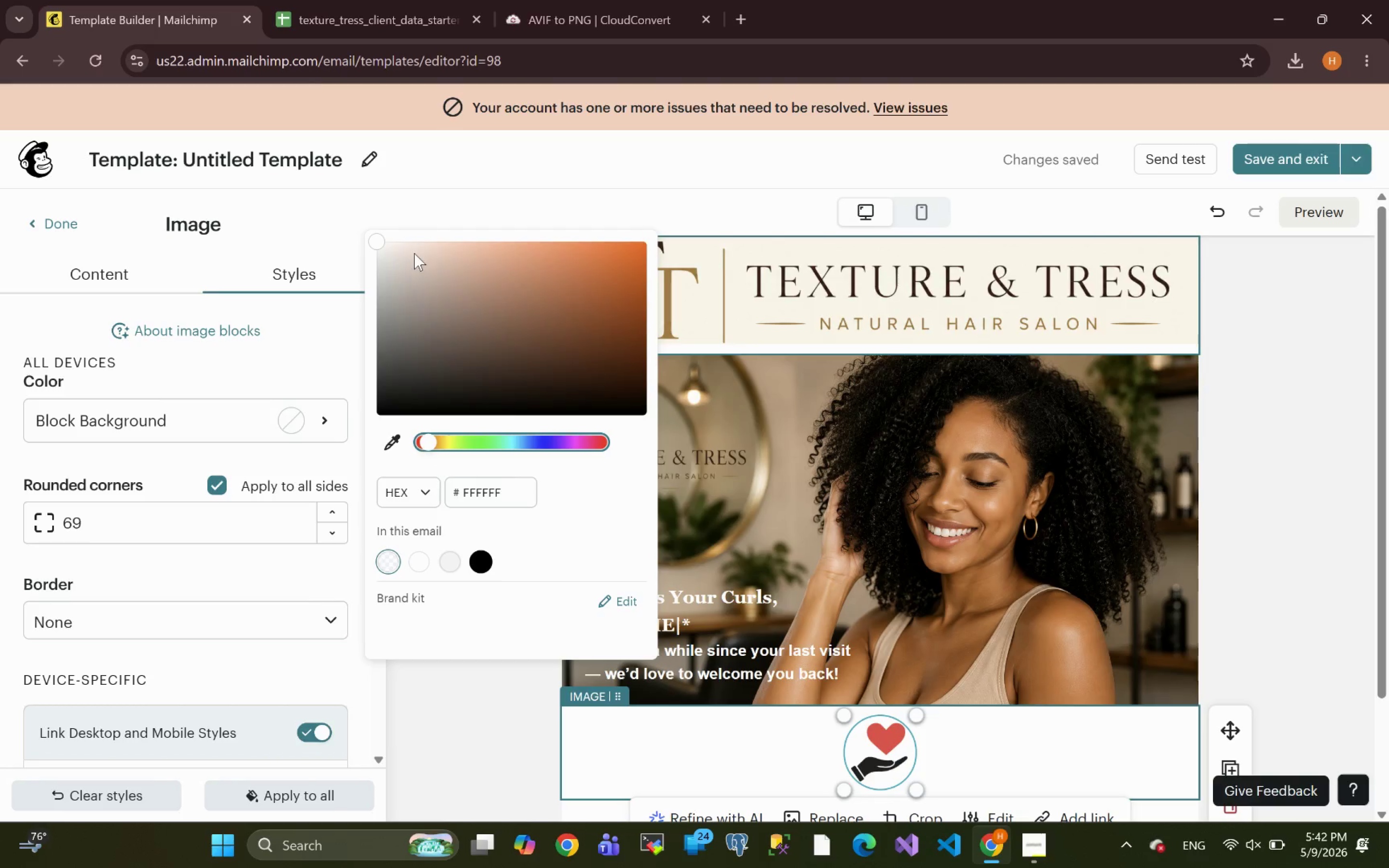 
left_click([410, 255])
 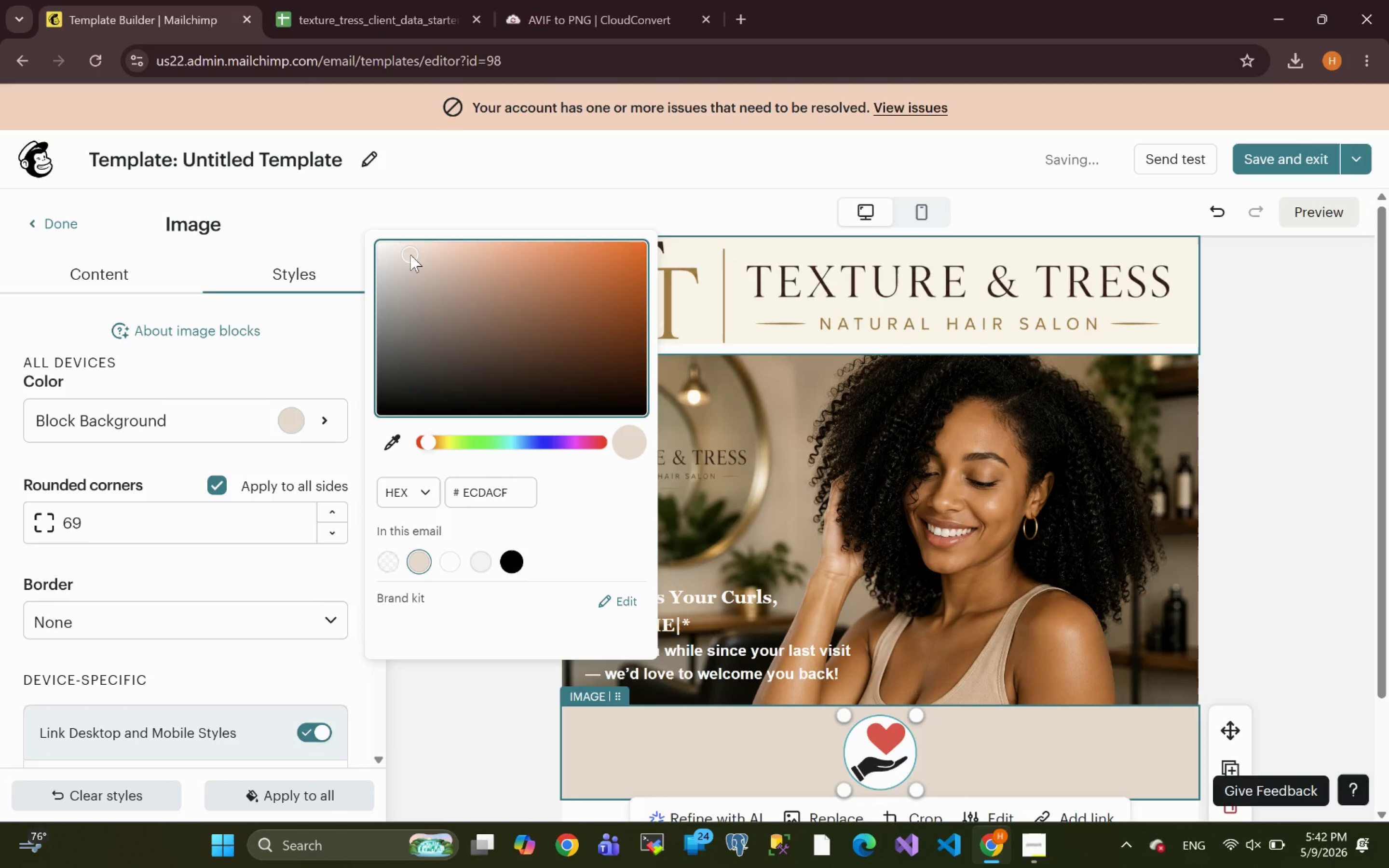 
left_click_drag(start_coordinate=[410, 255], to_coordinate=[410, 250])
 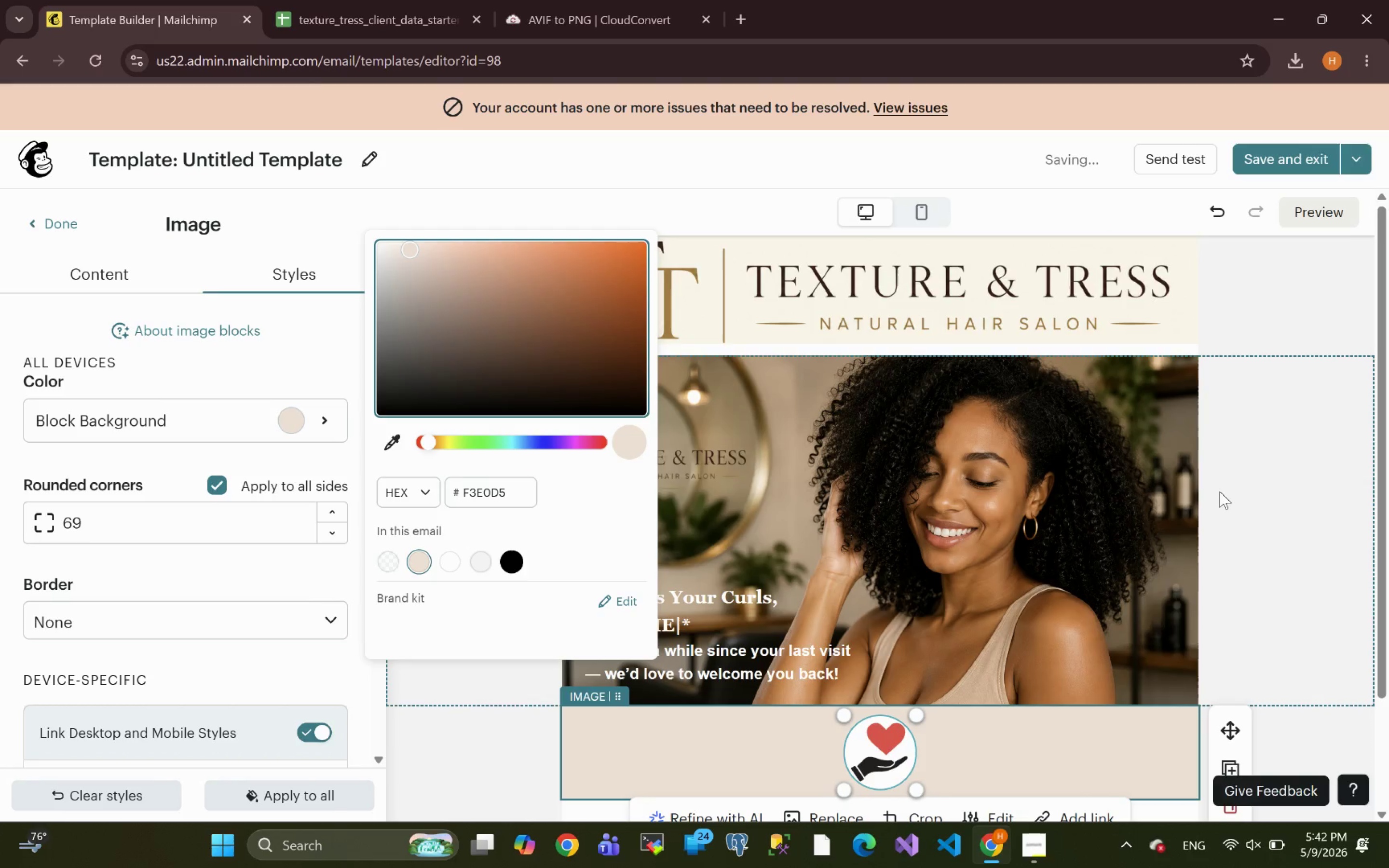 
left_click([1281, 523])
 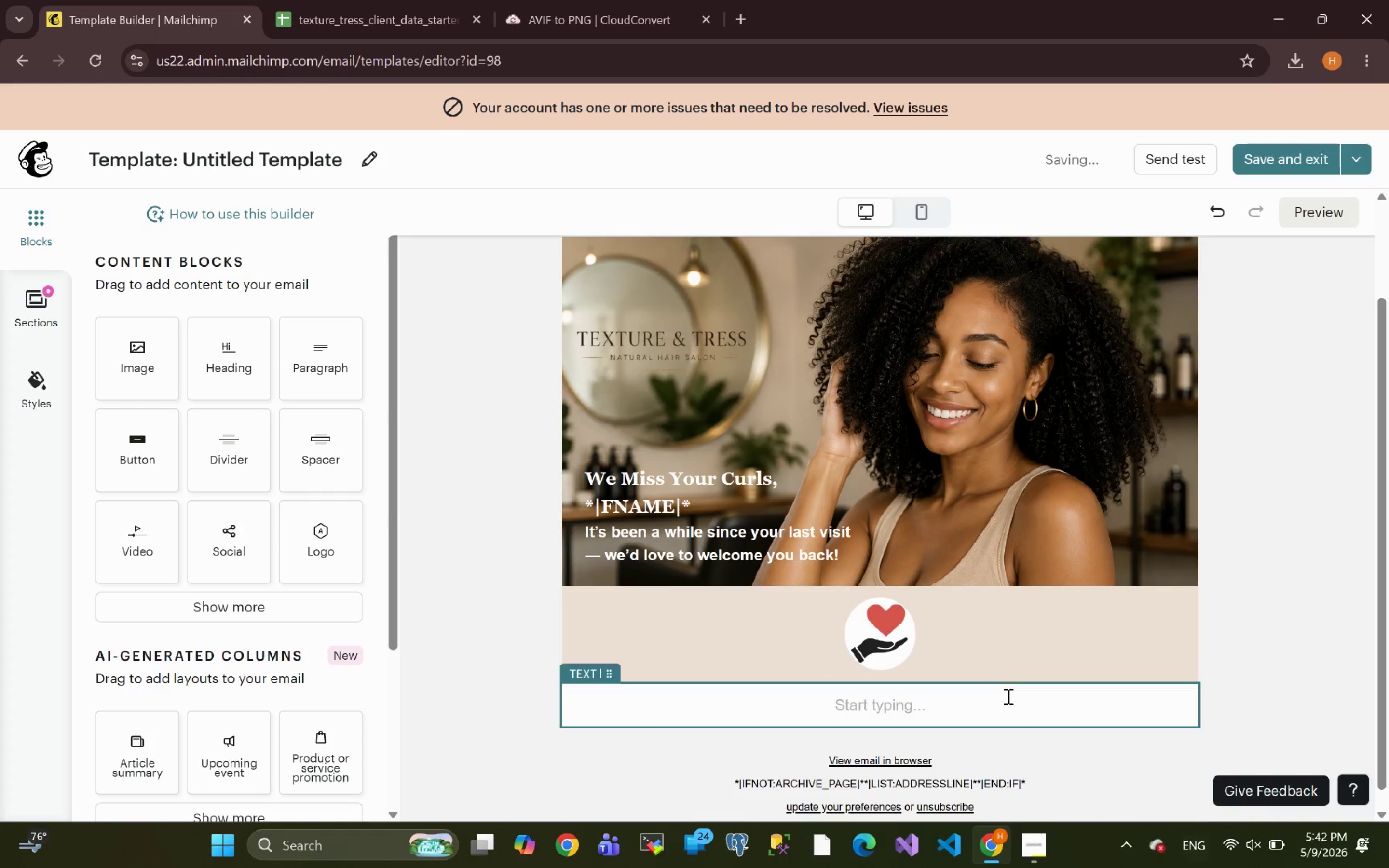 
left_click([1064, 713])
 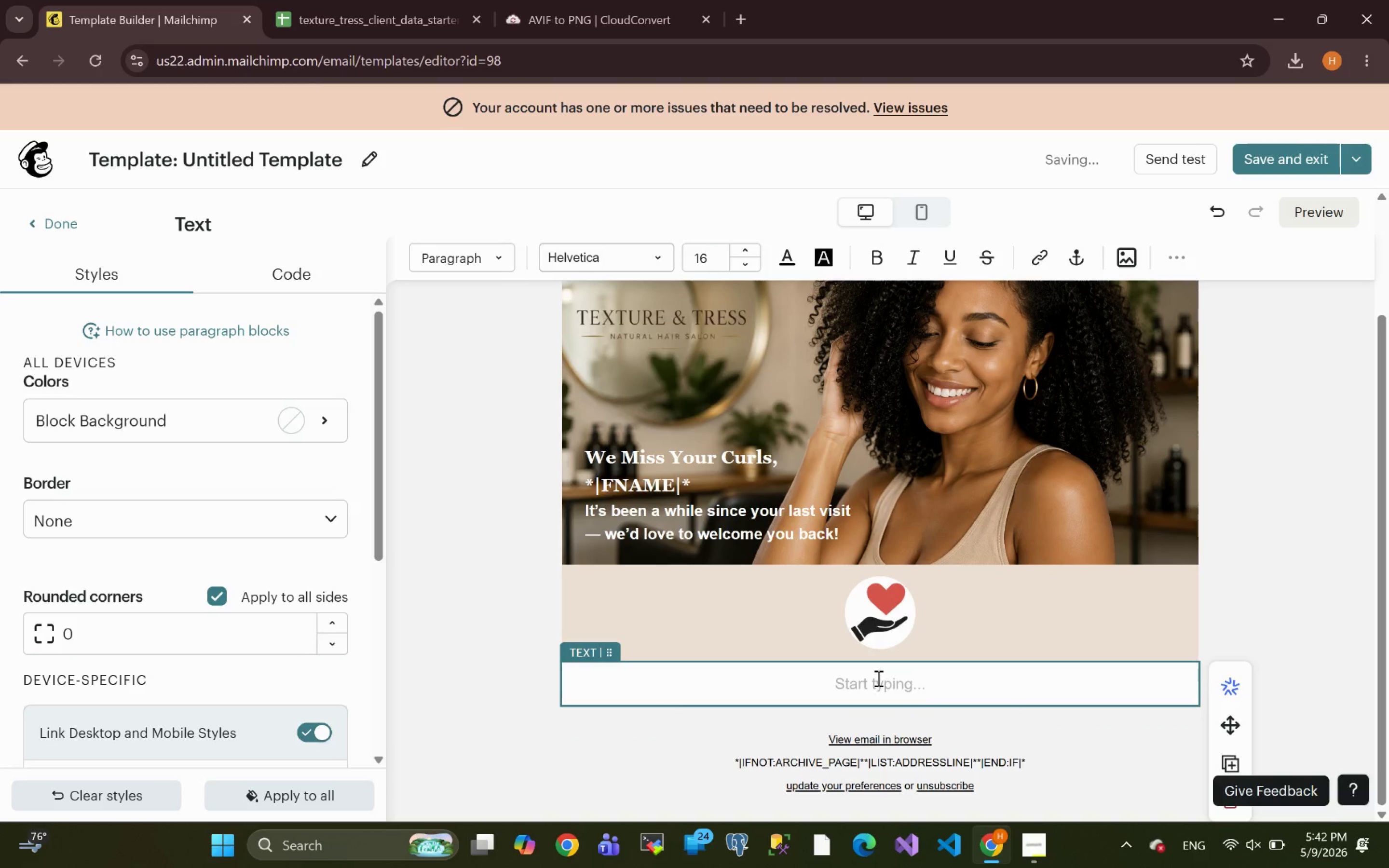 
wait(5.36)
 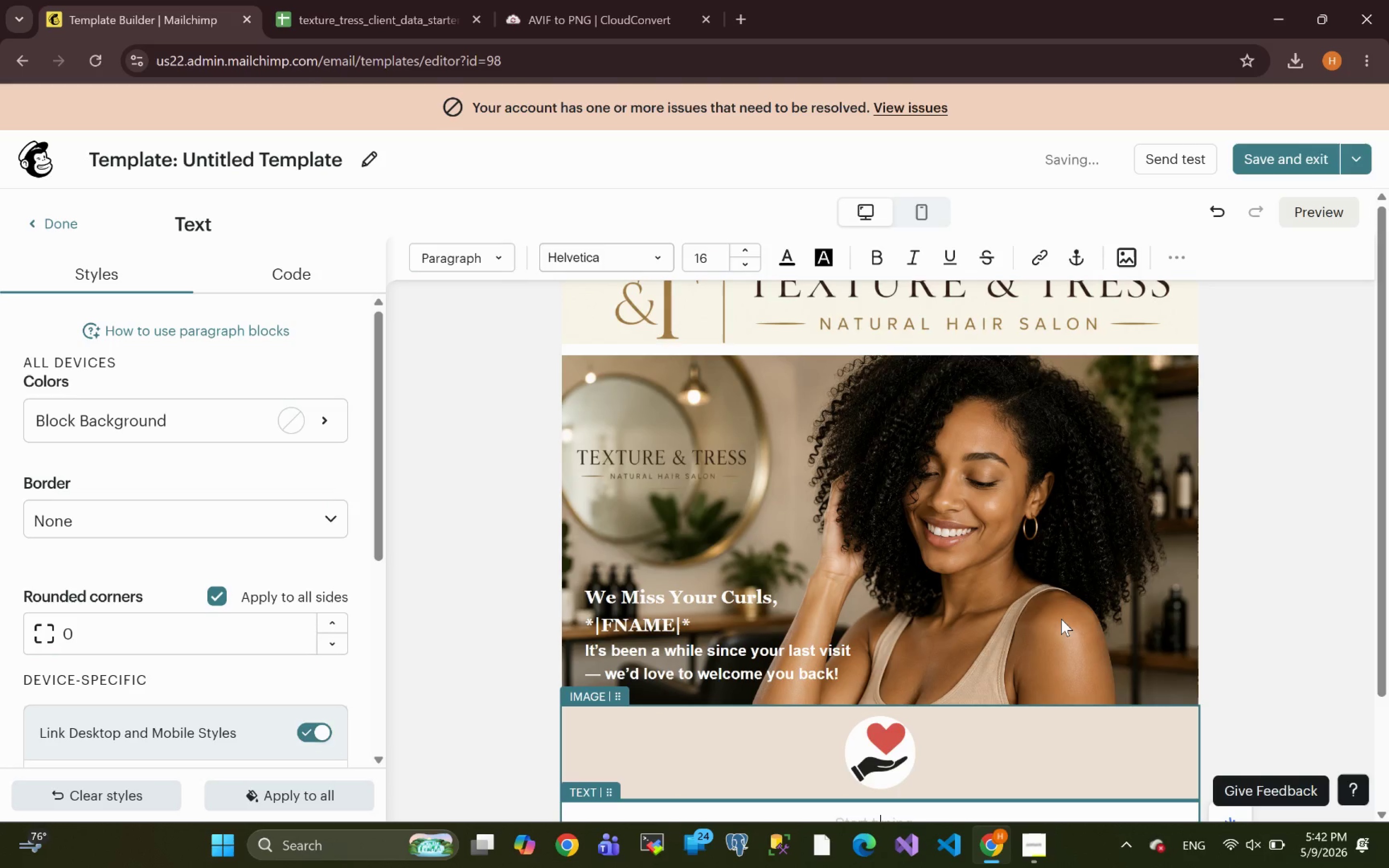 
left_click([213, 429])
 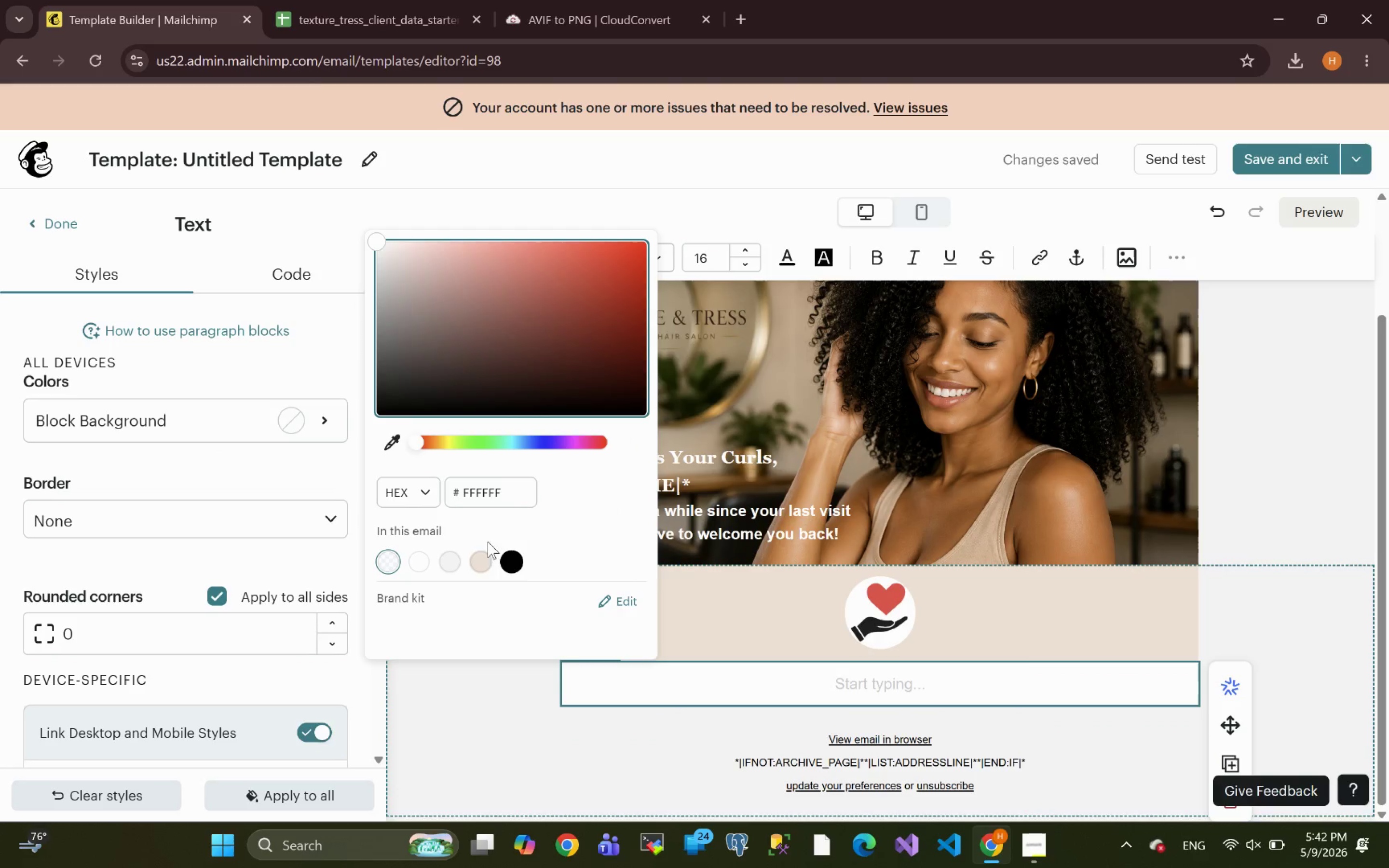 
left_click([485, 560])
 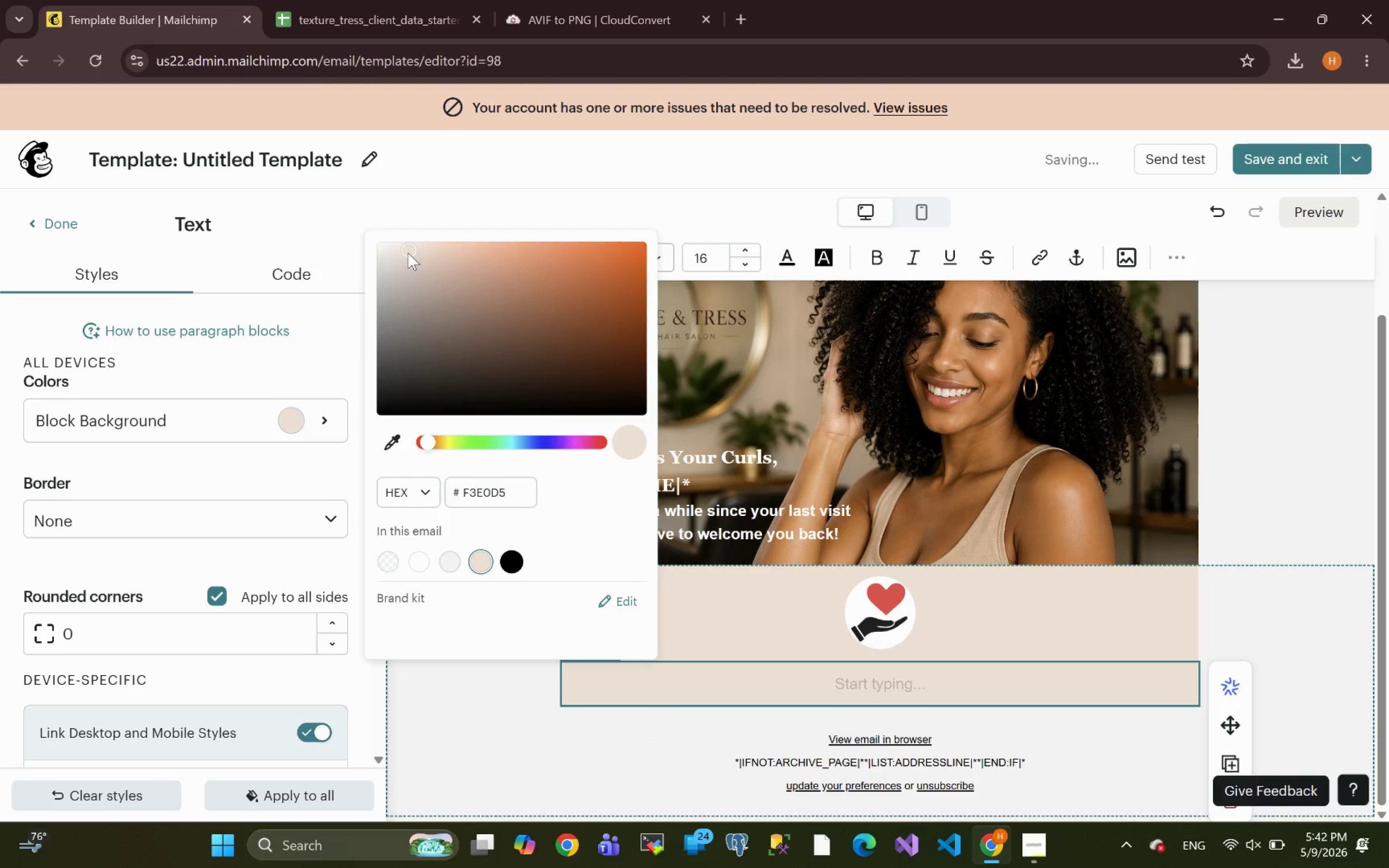 
left_click_drag(start_coordinate=[408, 253], to_coordinate=[397, 246])
 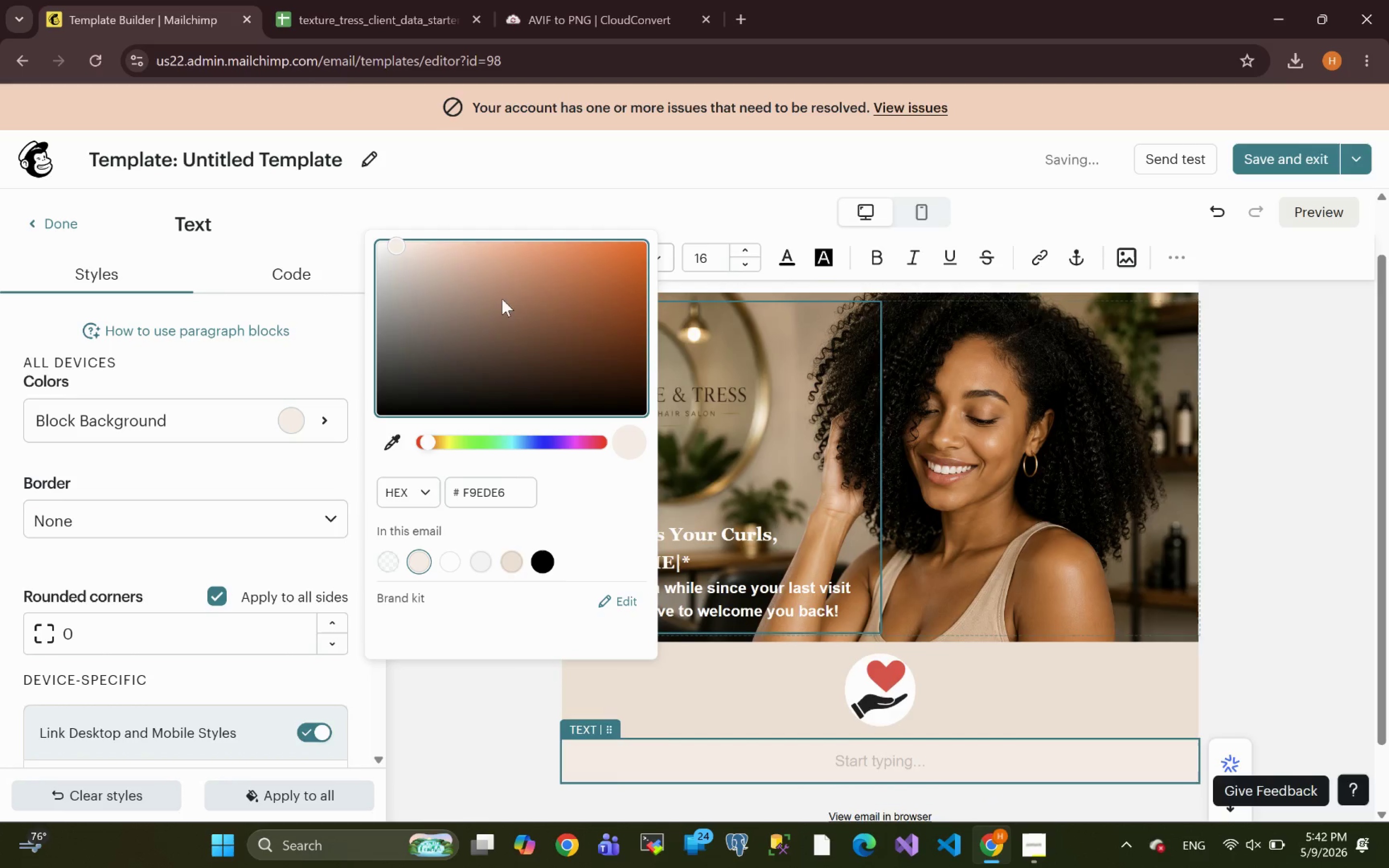 
left_click_drag(start_coordinate=[400, 243], to_coordinate=[405, 243])
 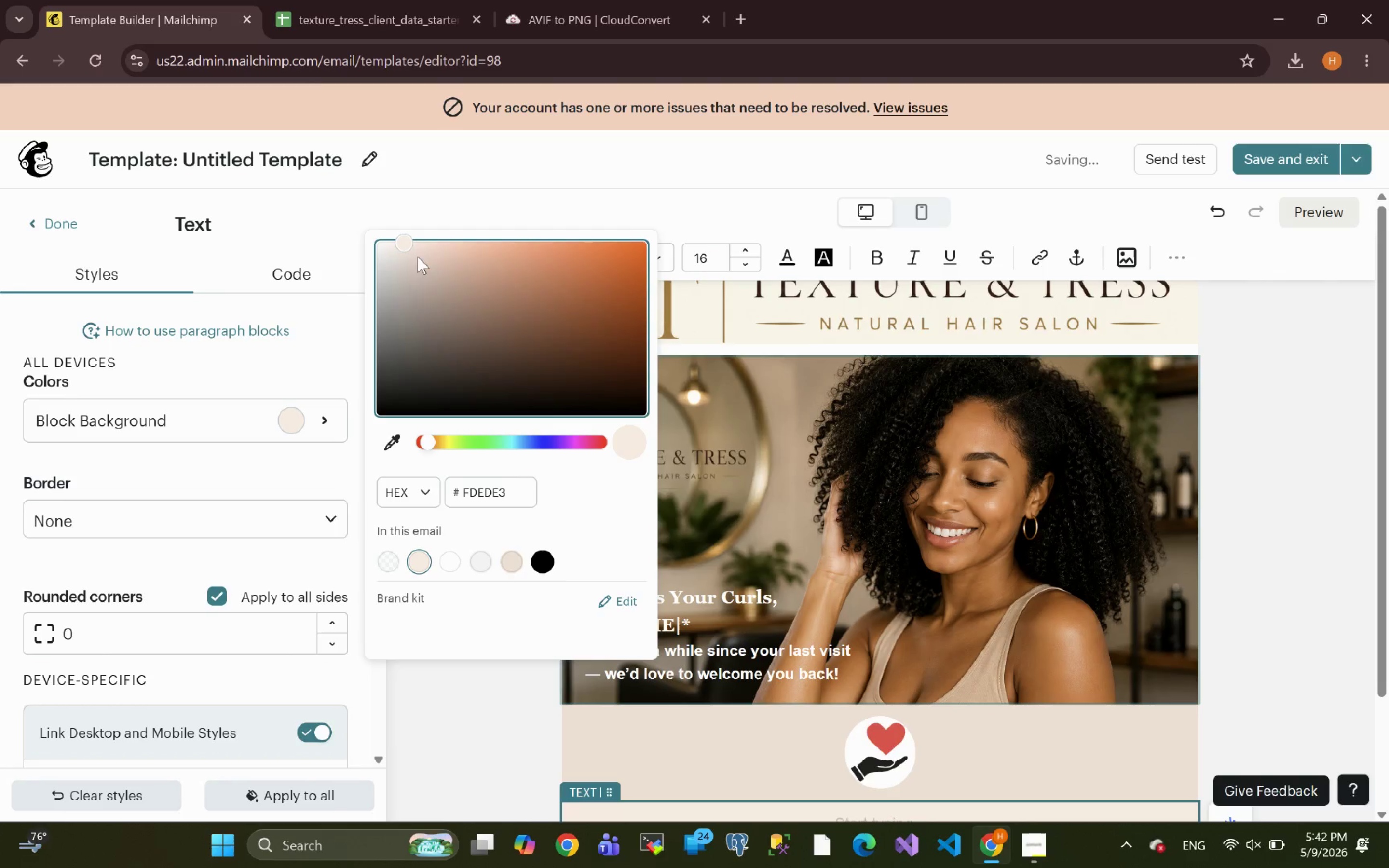 
left_click_drag(start_coordinate=[408, 241], to_coordinate=[411, 249])
 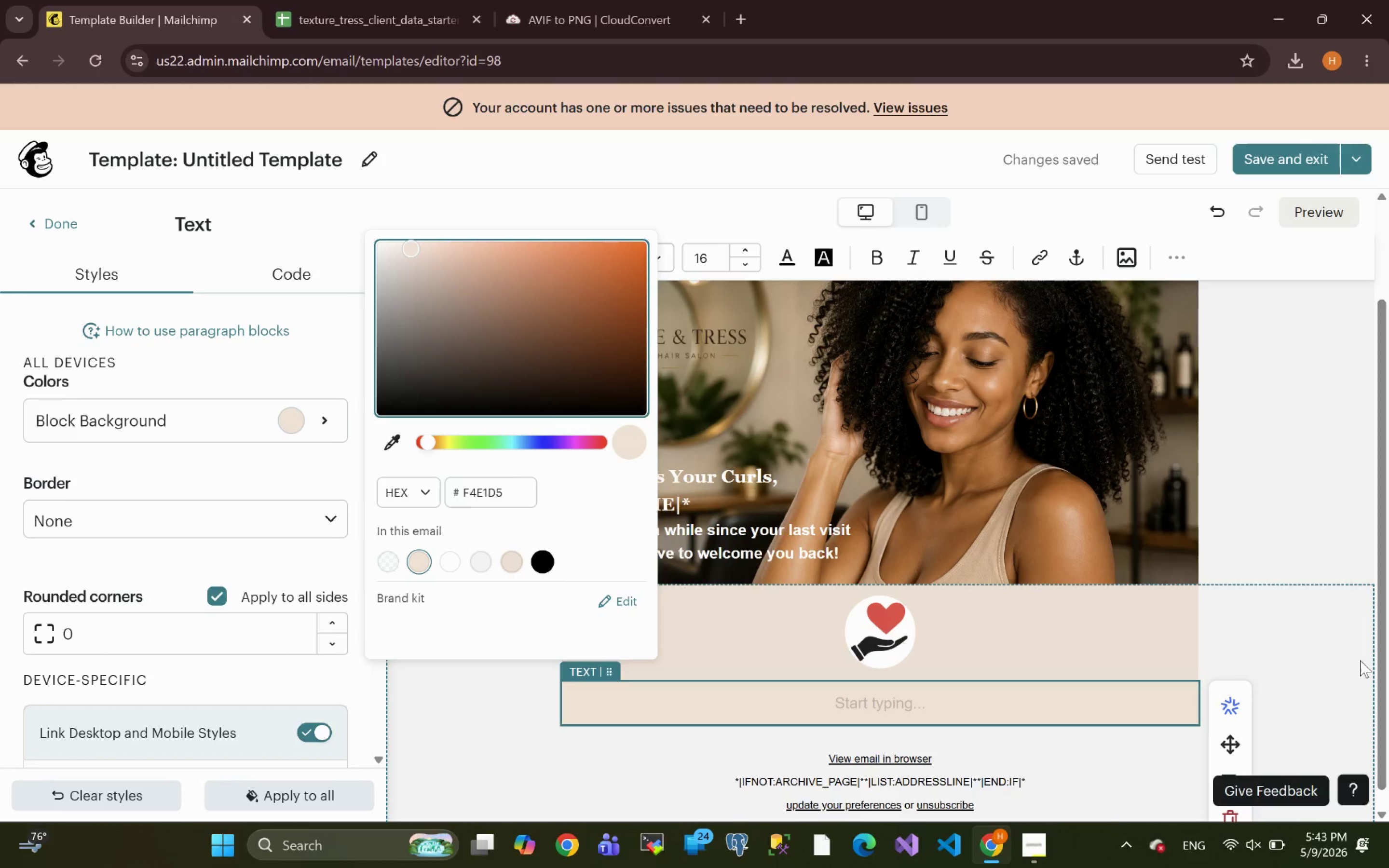 
wait(5.61)
 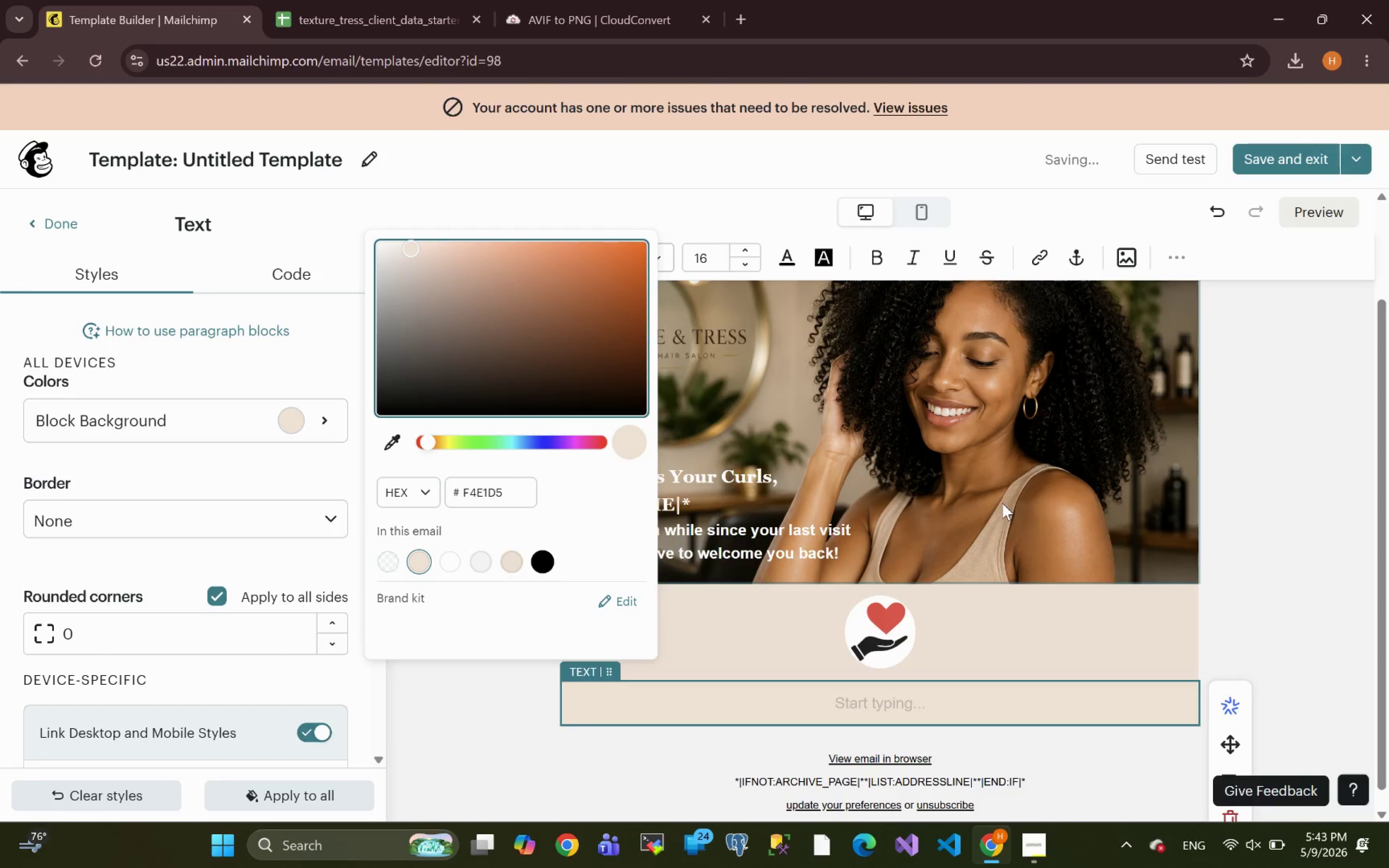 
left_click([1381, 544])
 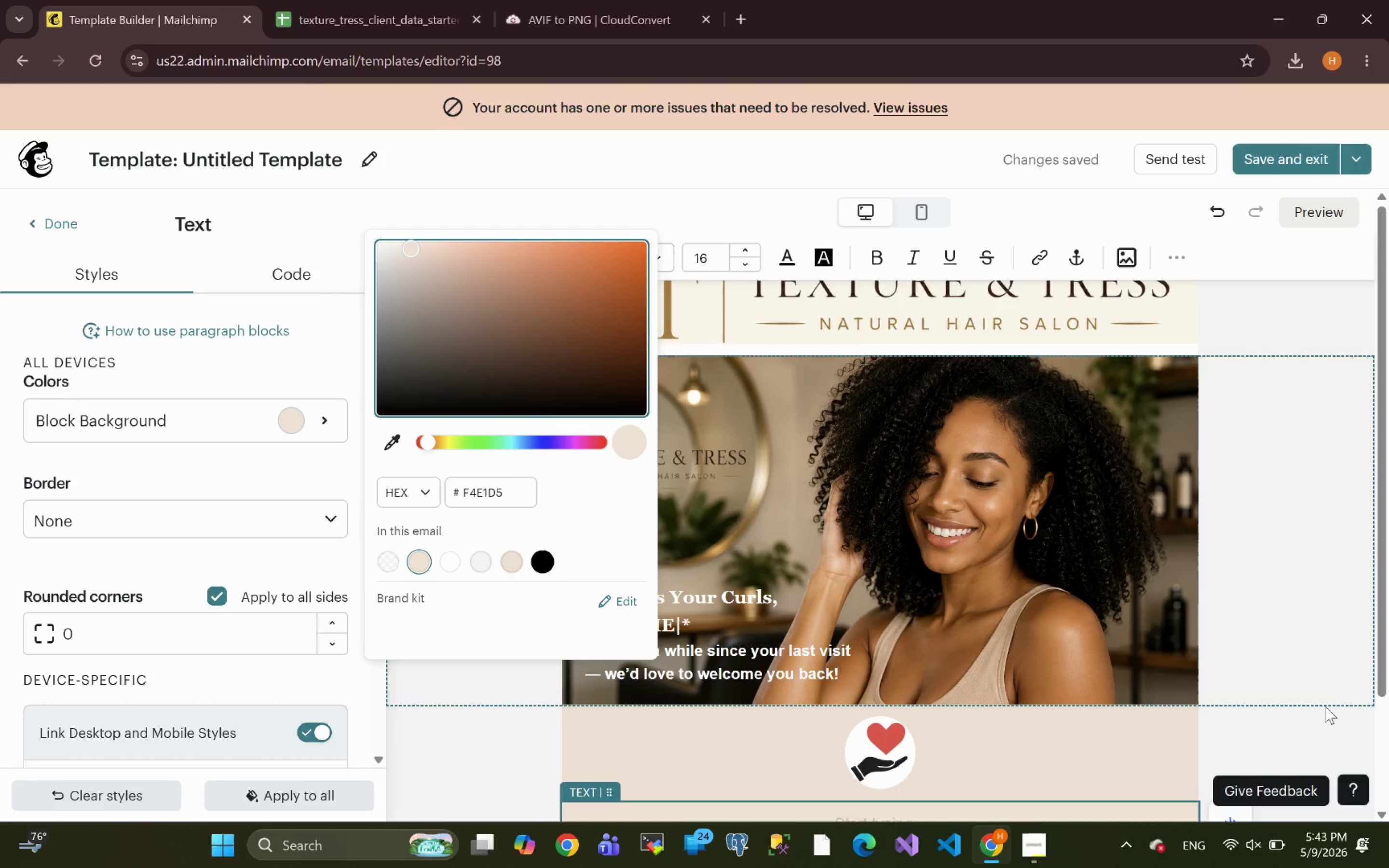 
left_click([1311, 719])
 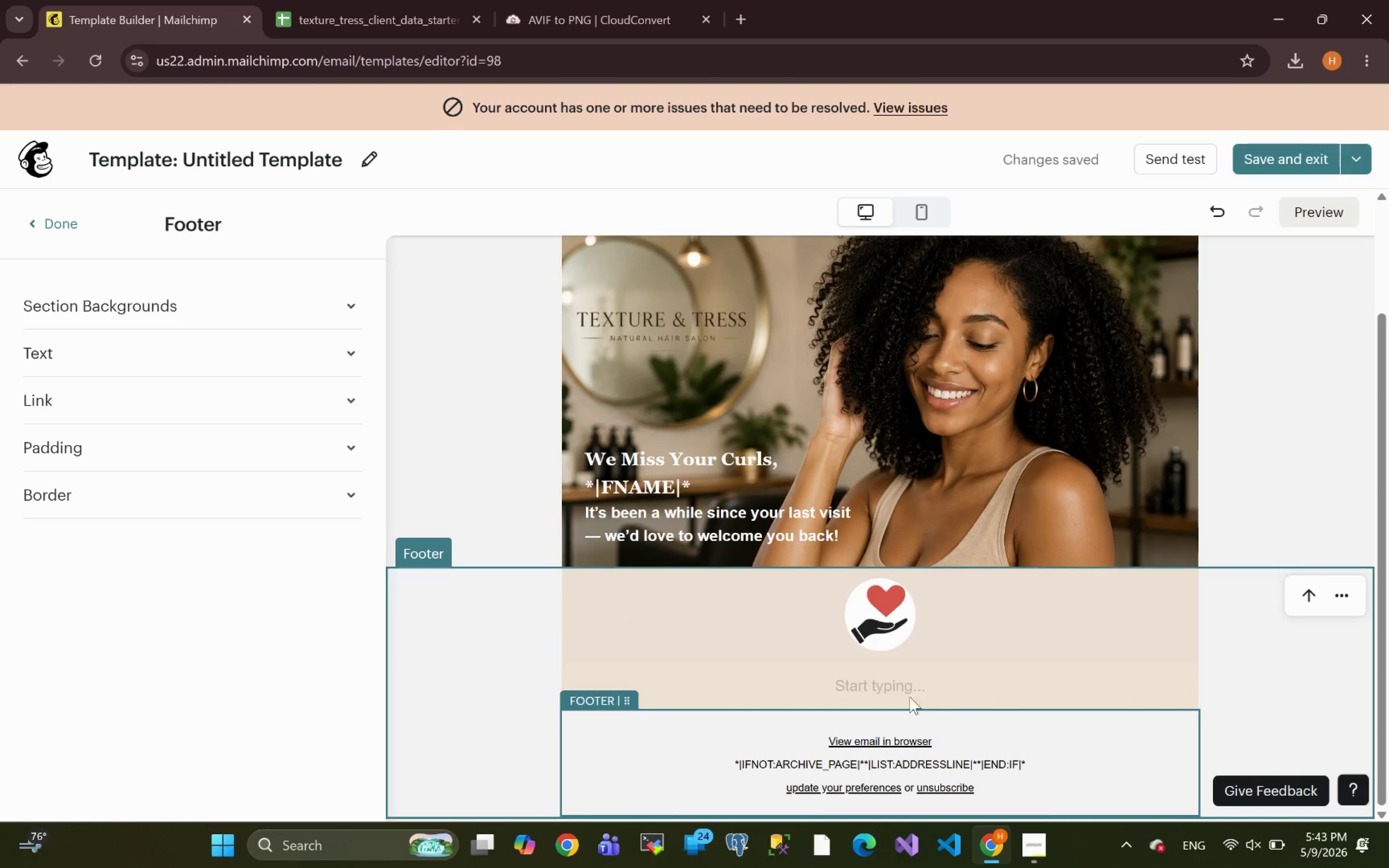 
left_click([892, 692])
 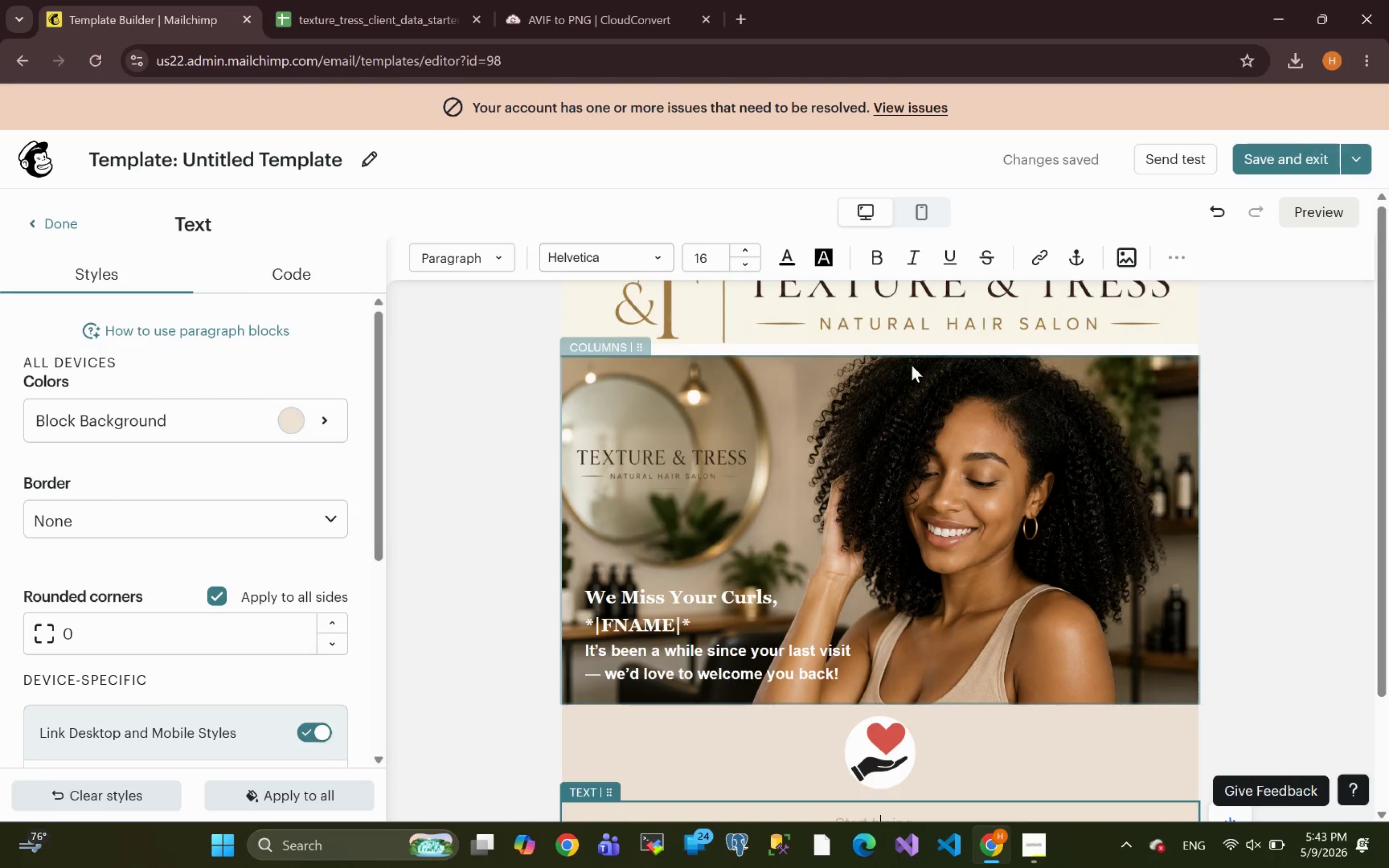 
left_click([923, 212])
 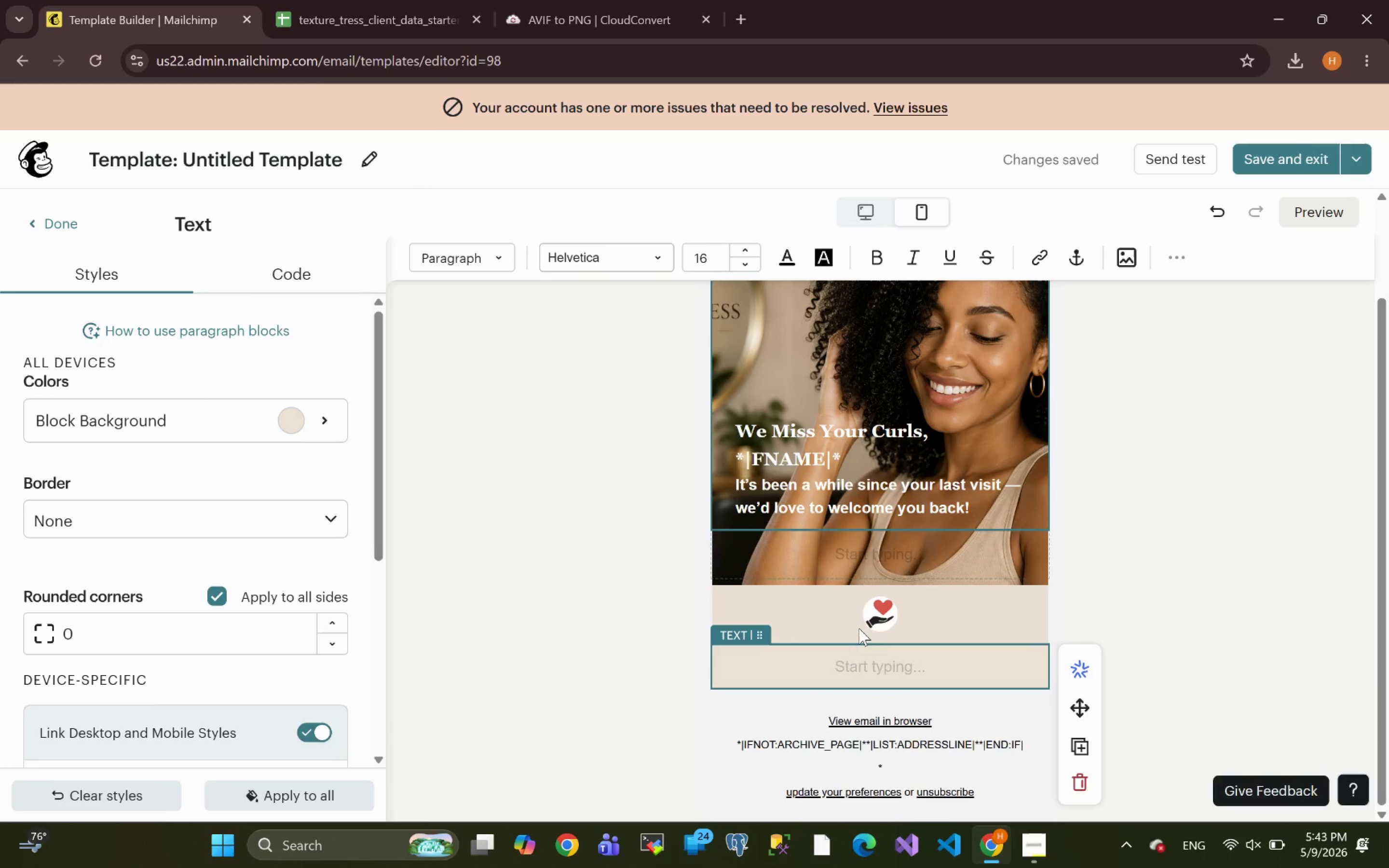 
left_click([878, 666])
 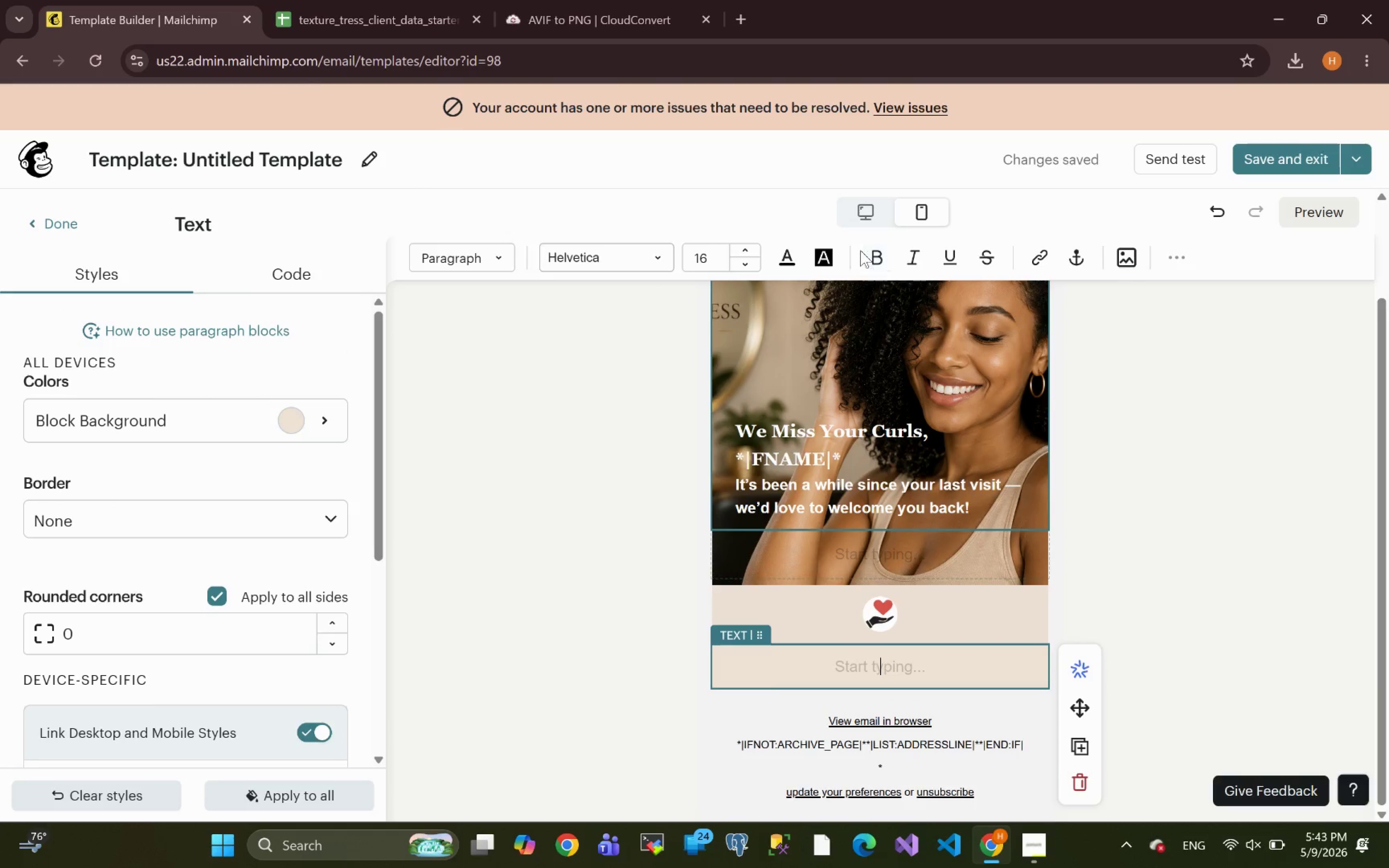 
left_click([873, 220])
 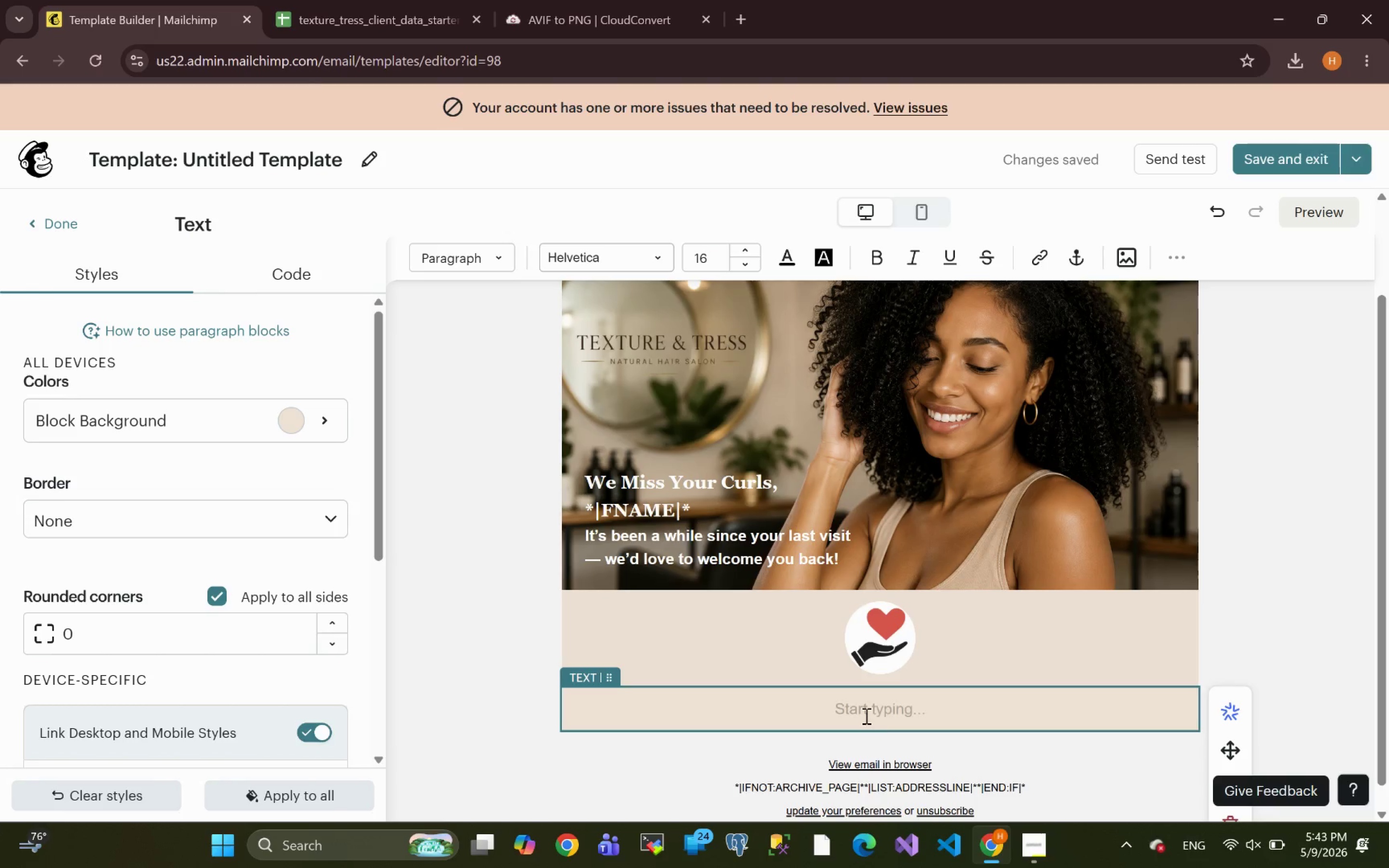 
left_click([862, 711])
 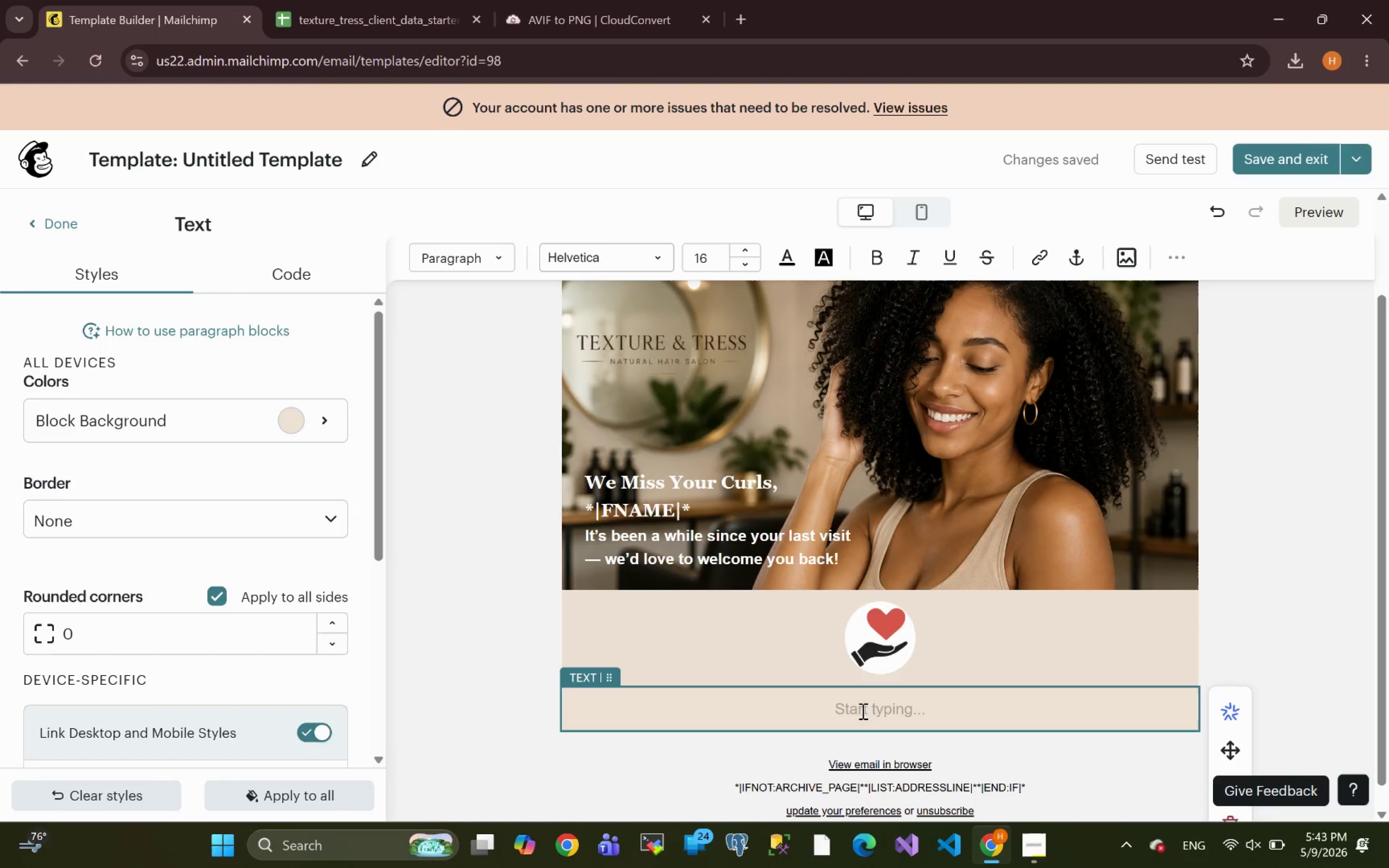 
wait(8.4)
 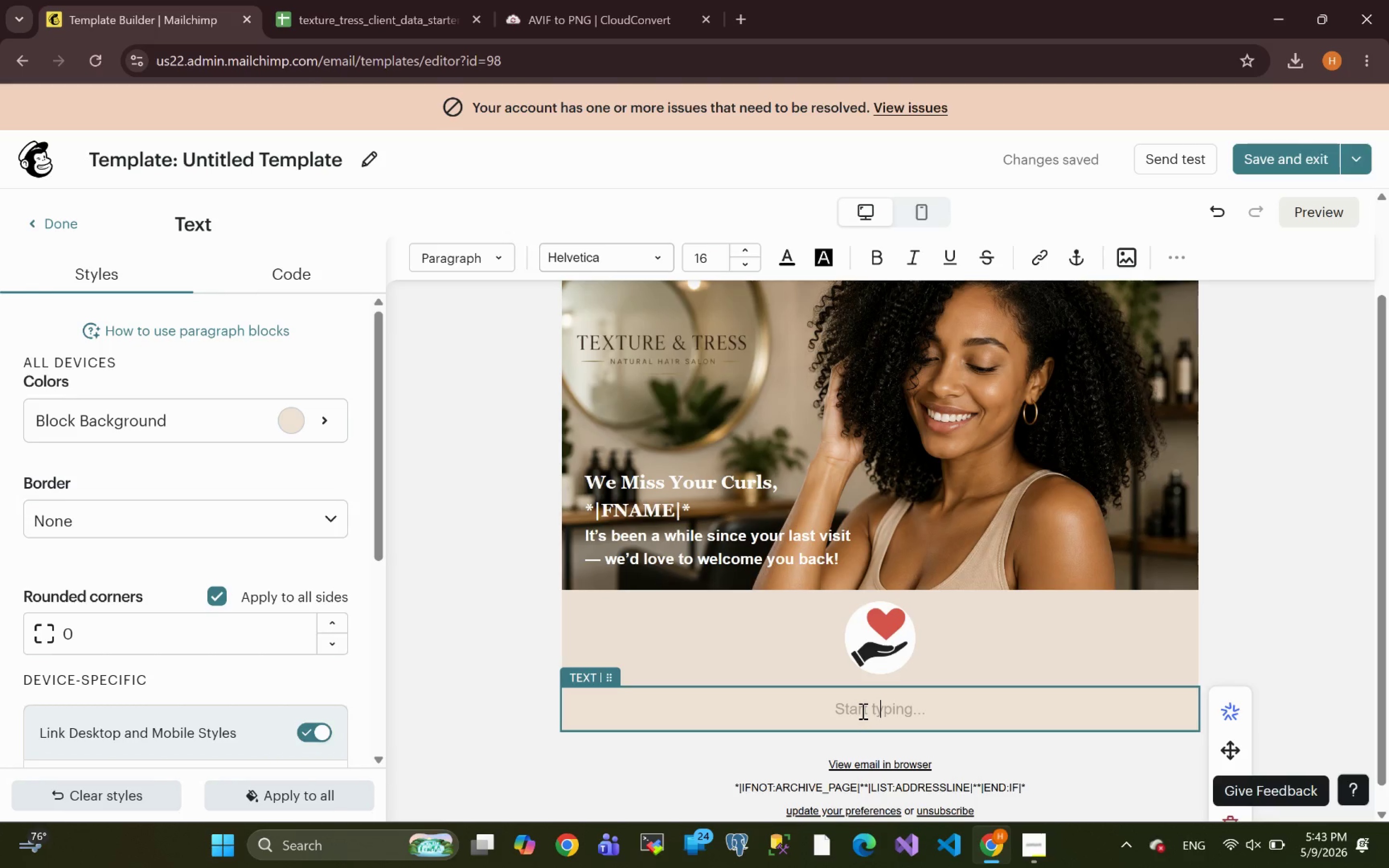 
type(Your )
 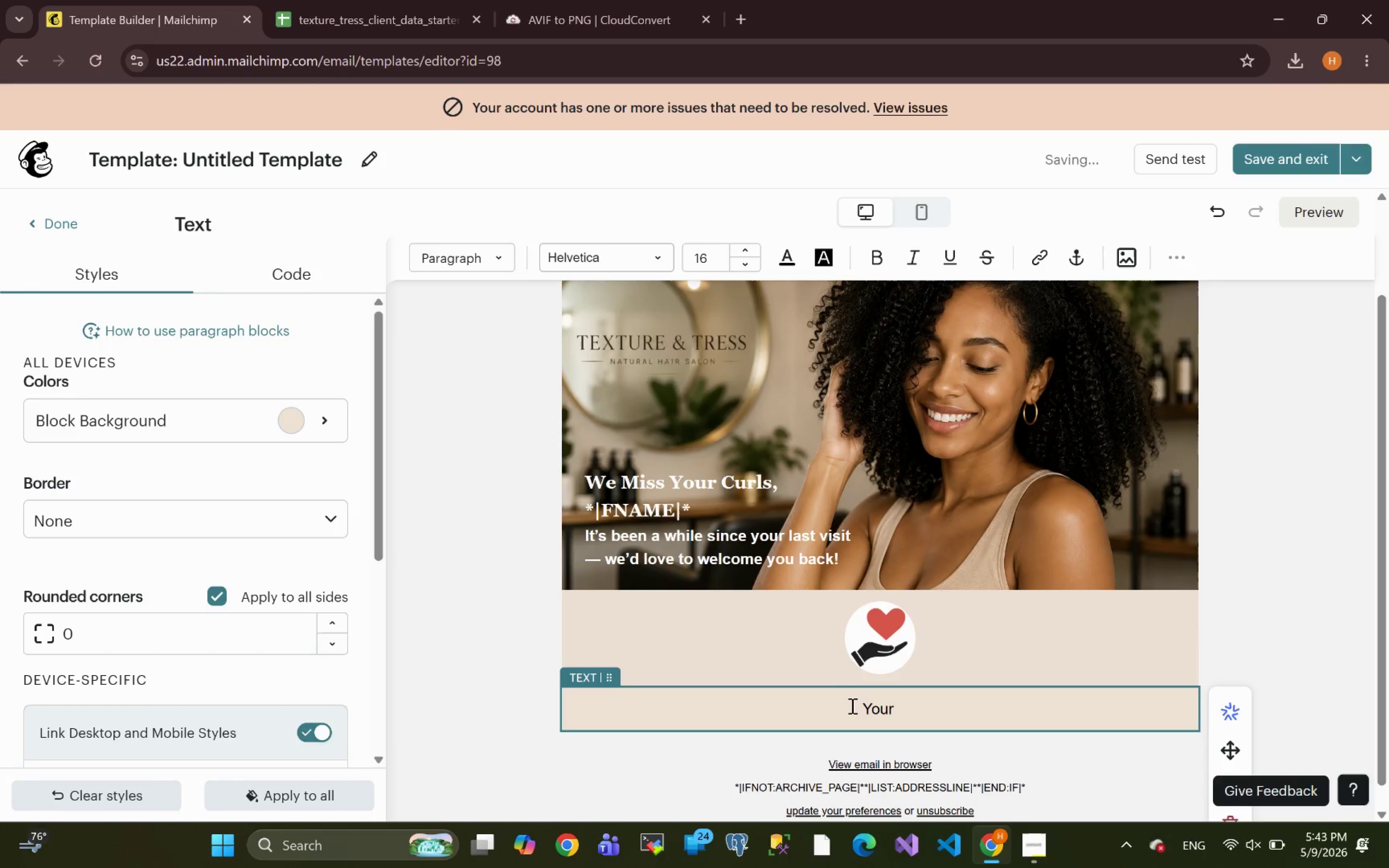 
type(last *|SERV_TYPE)
 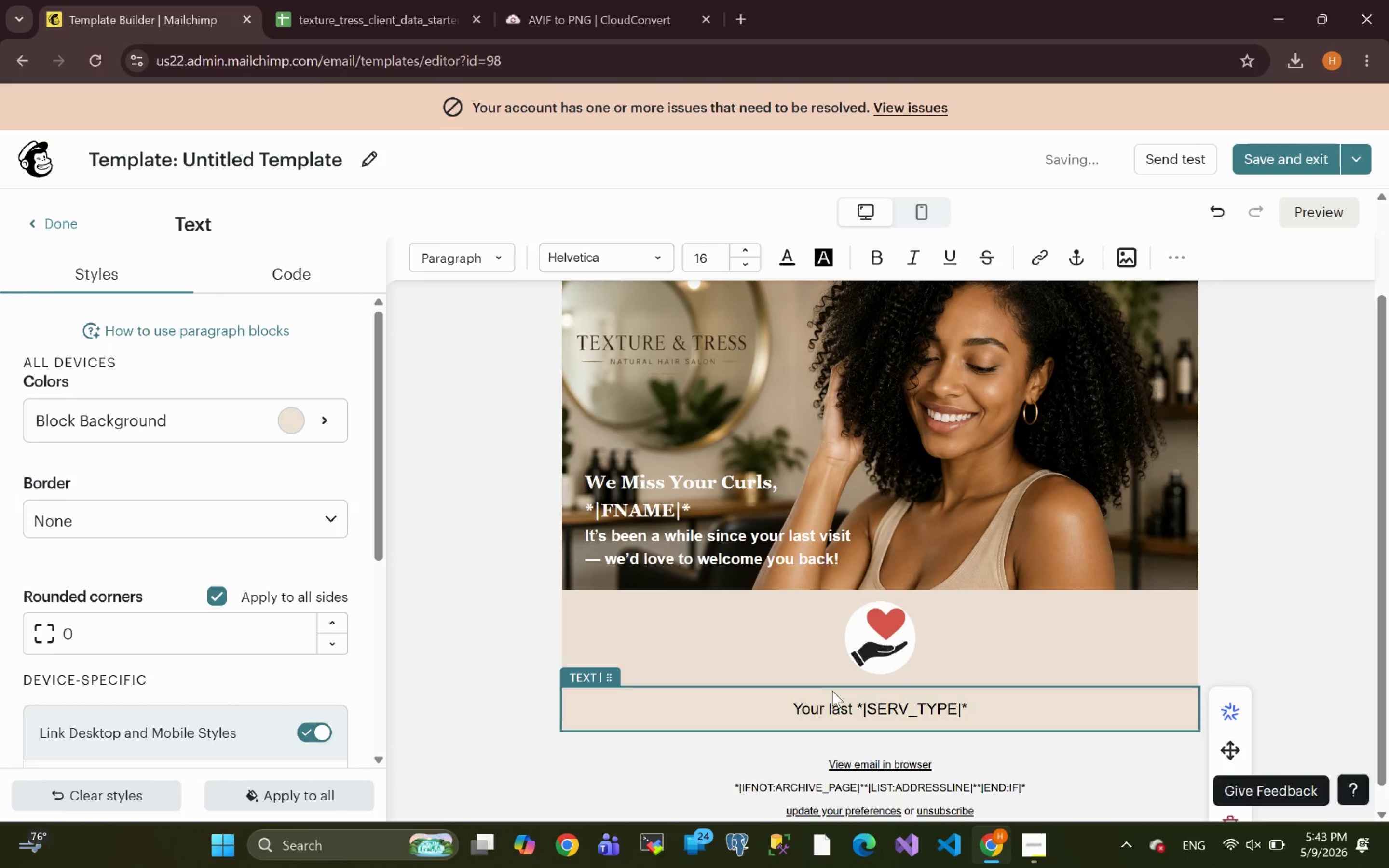 
key(ArrowRight)
 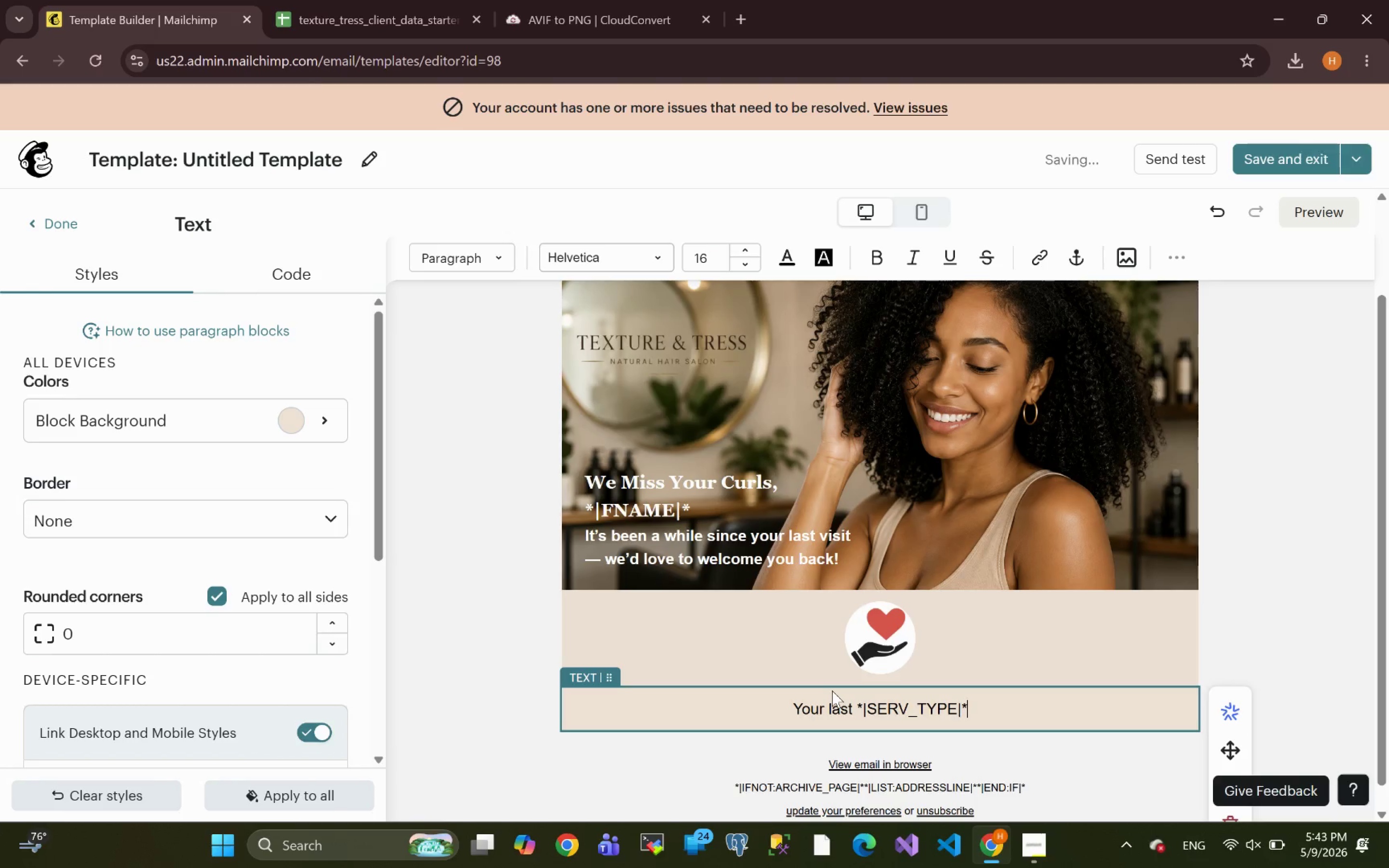 
key(ArrowRight)
 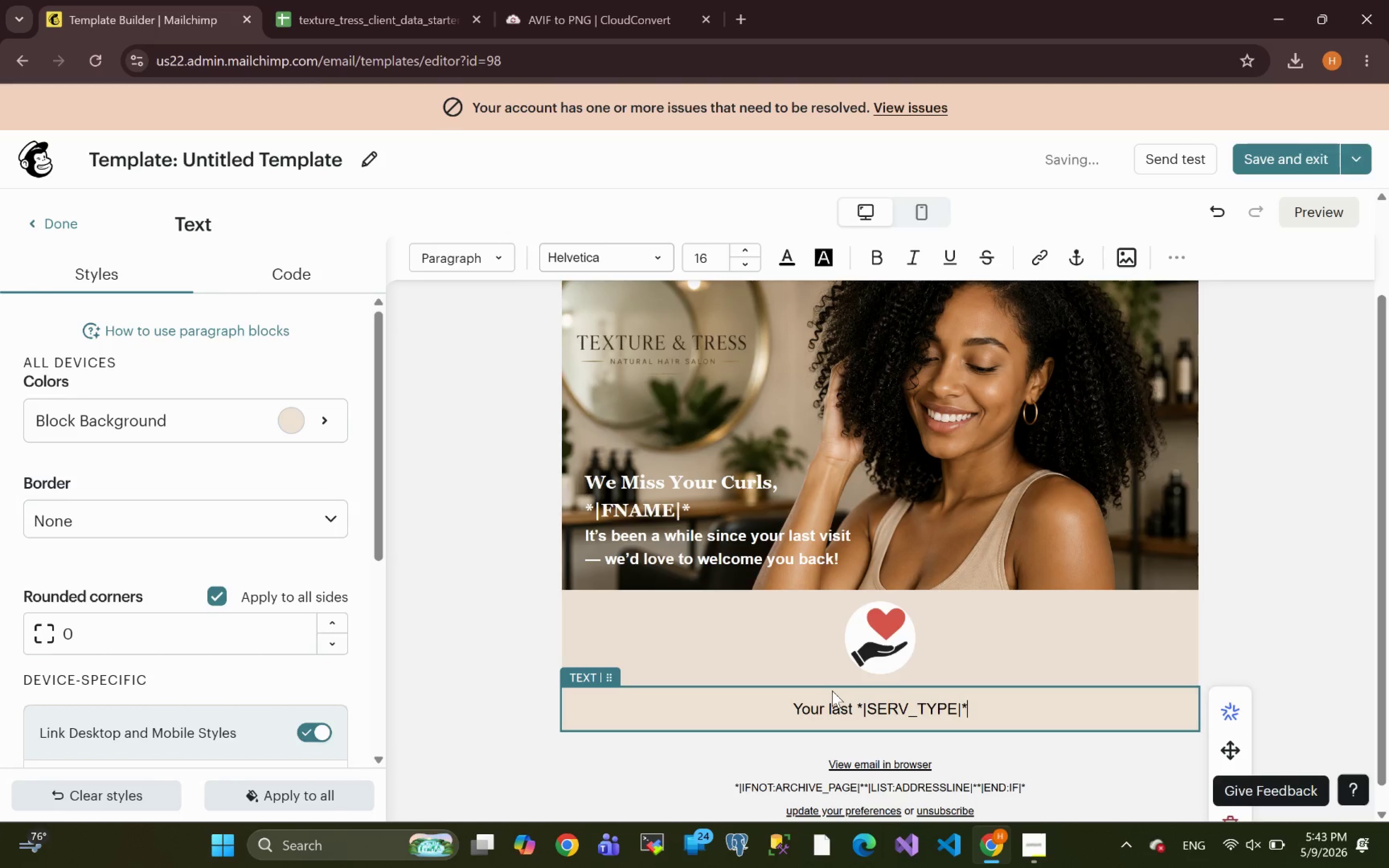 
key(Shift+ArrowLeft)
 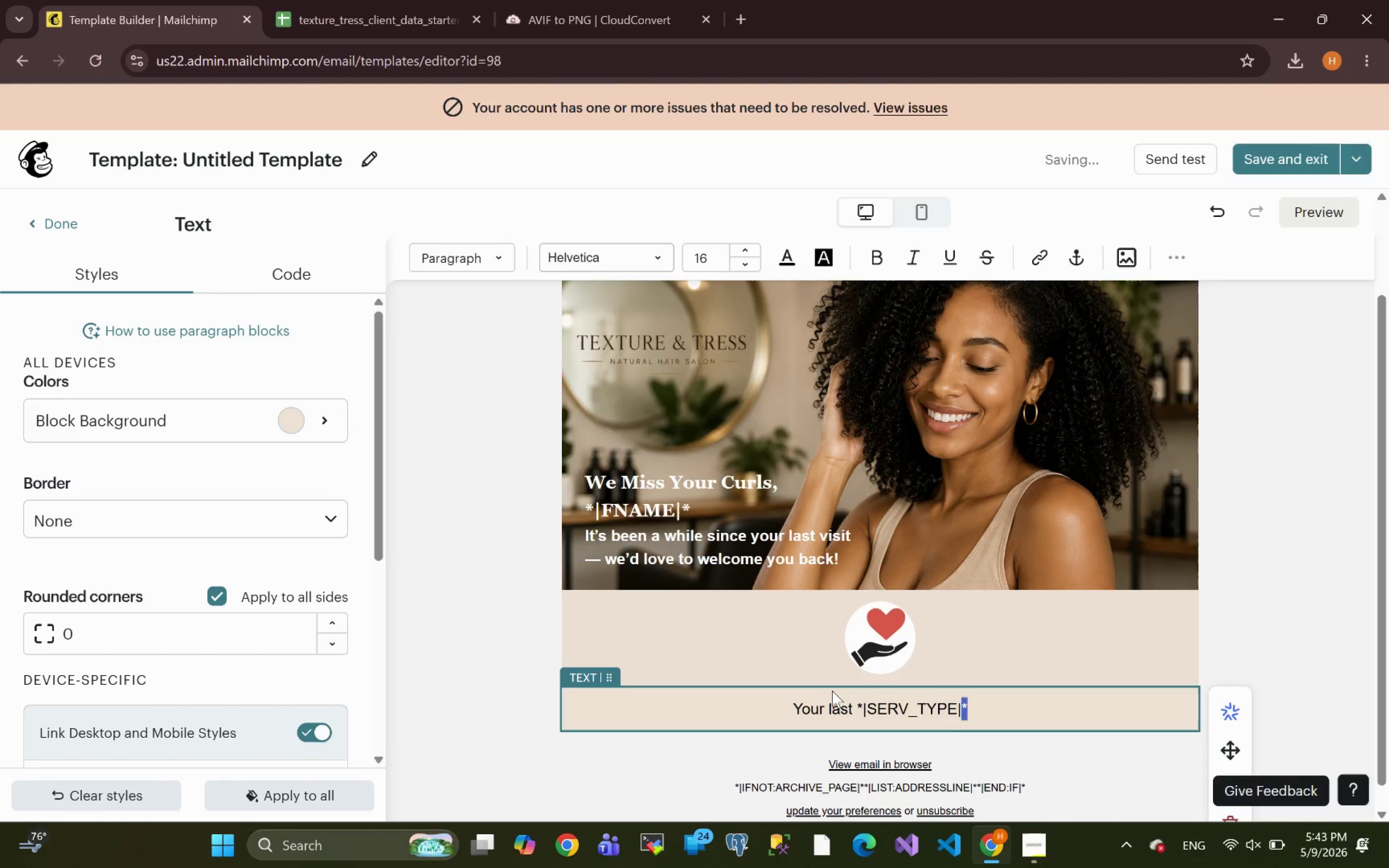 
key(Shift+ArrowLeft)
 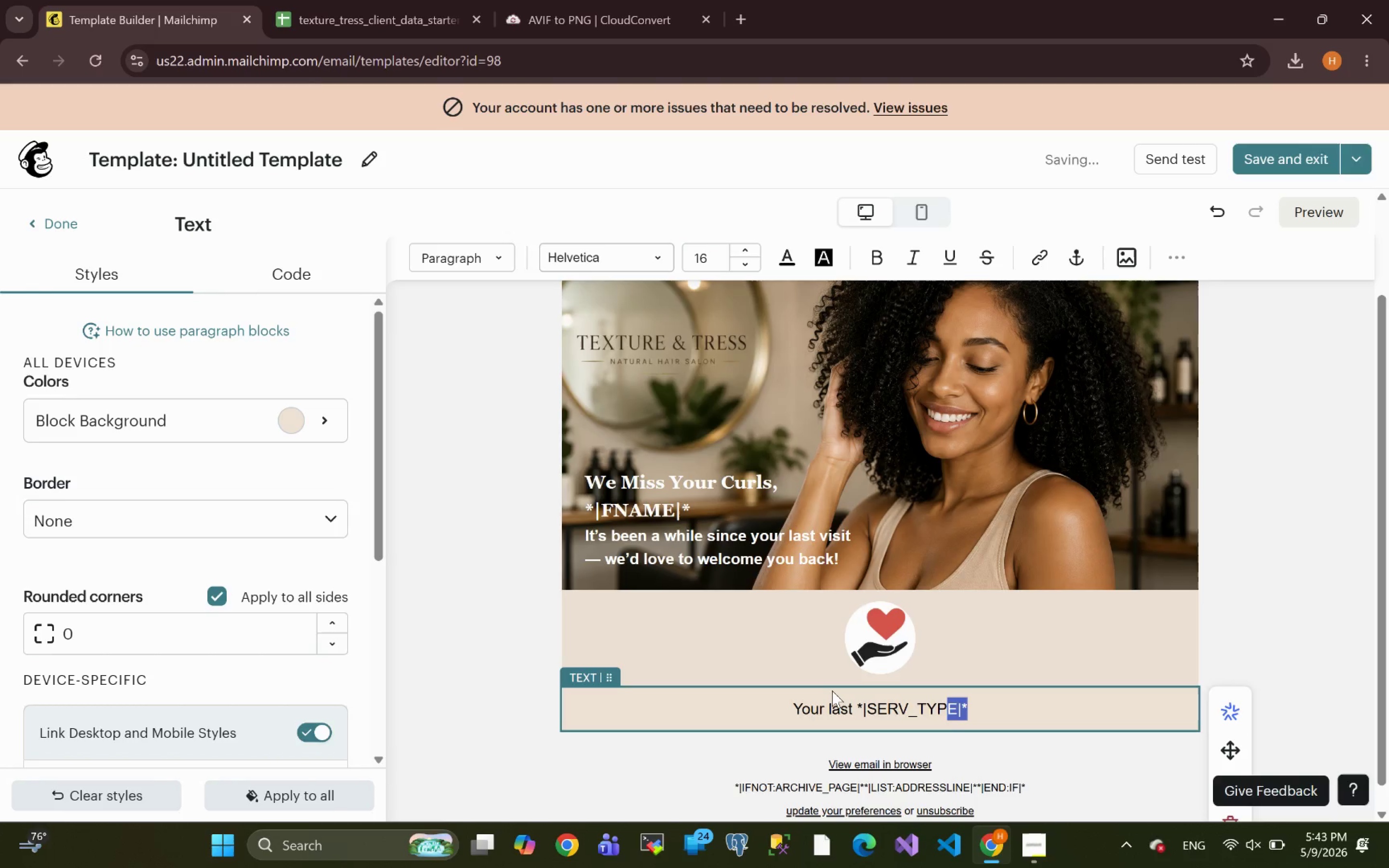 
key(Shift+ArrowLeft)
 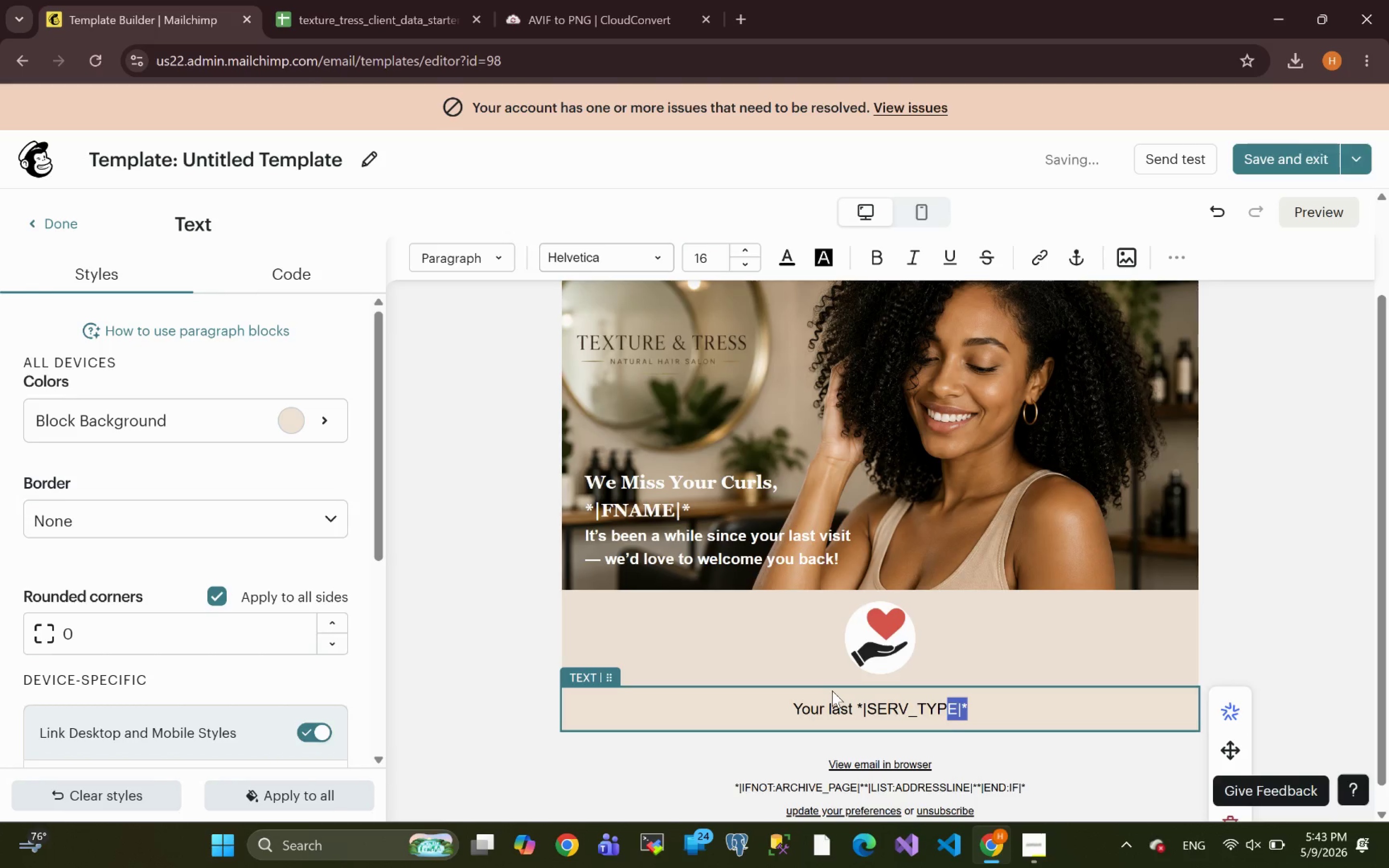 
key(Shift+ArrowLeft)
 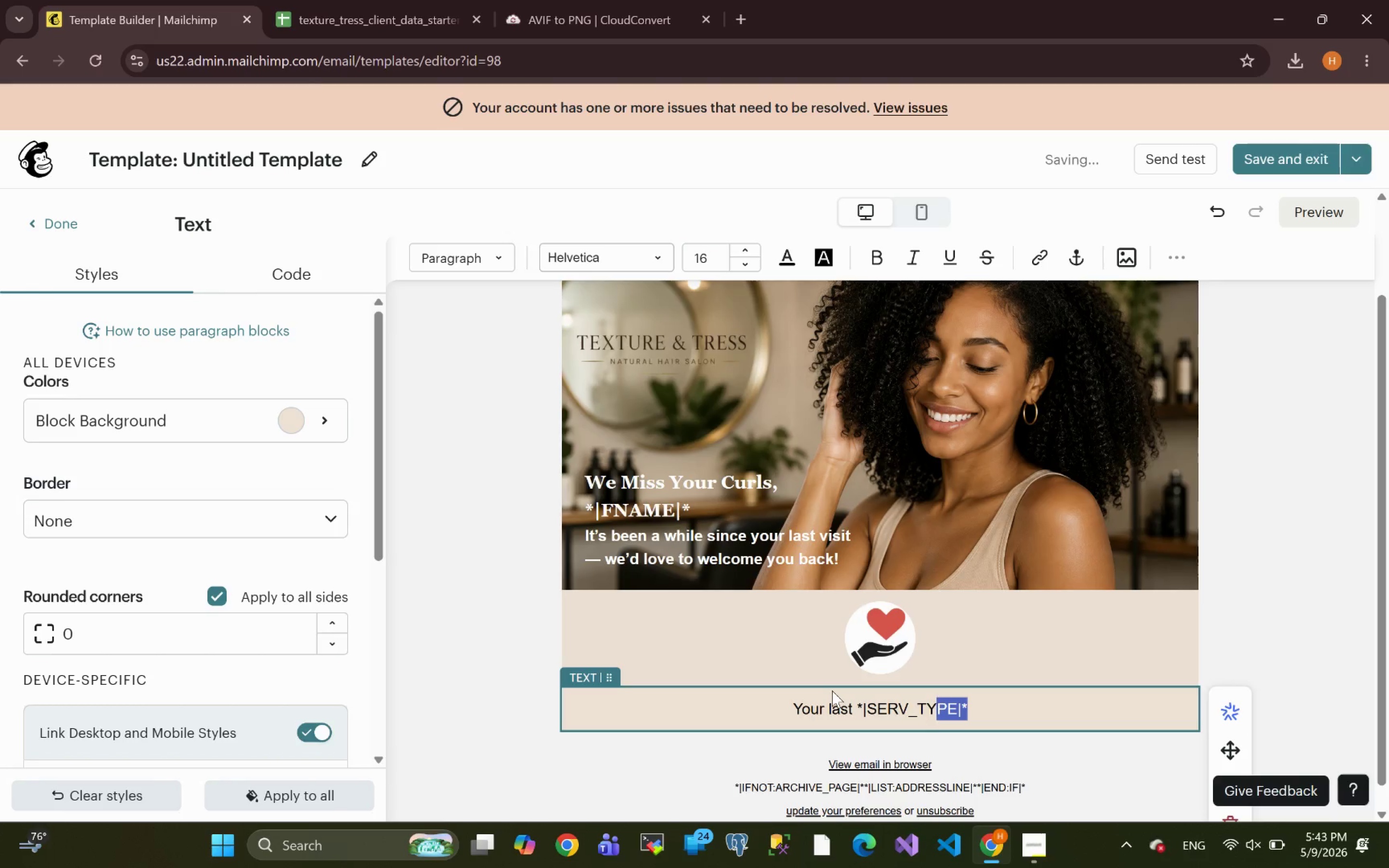 
key(Shift+ArrowLeft)
 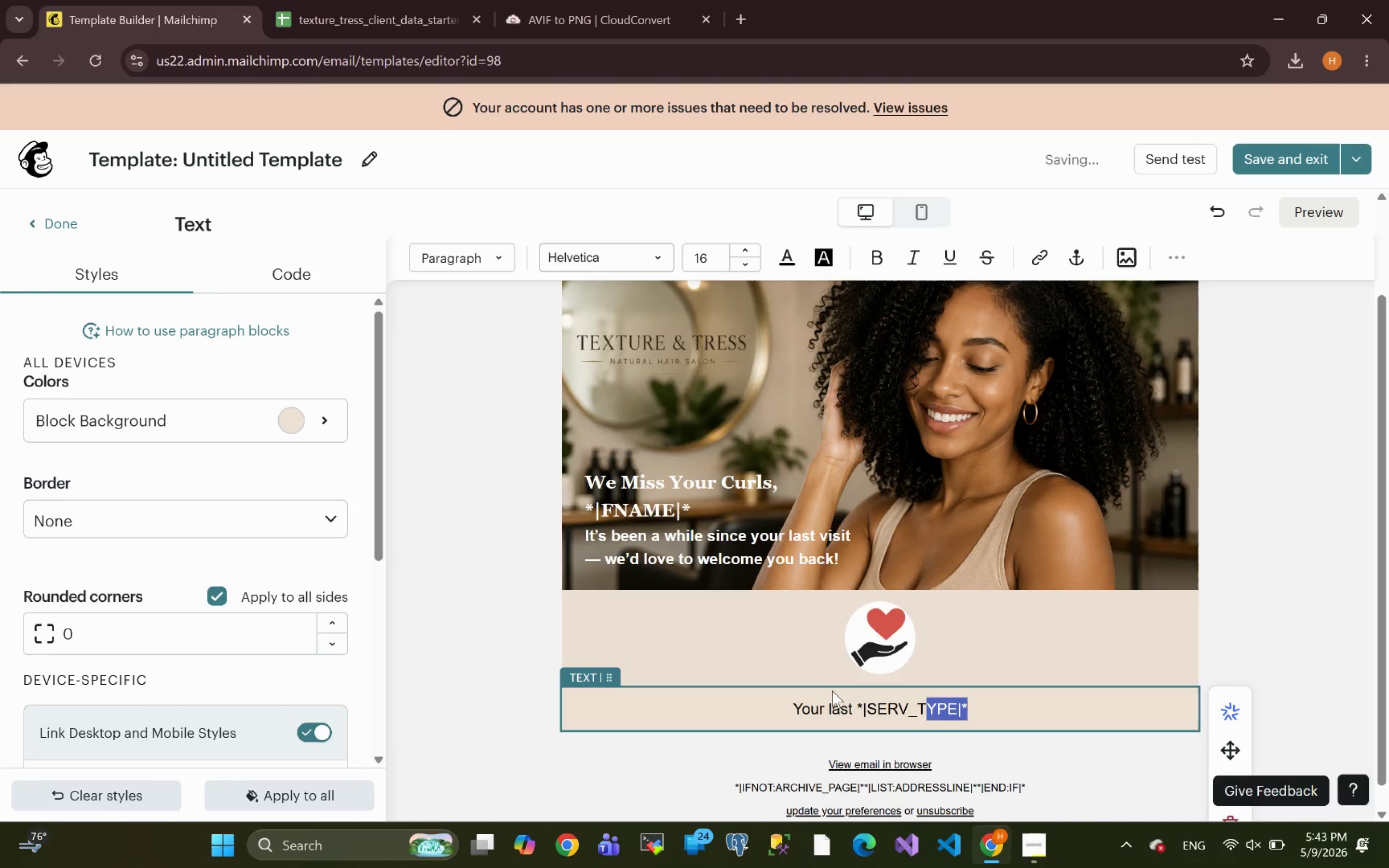 
key(Shift+ArrowLeft)
 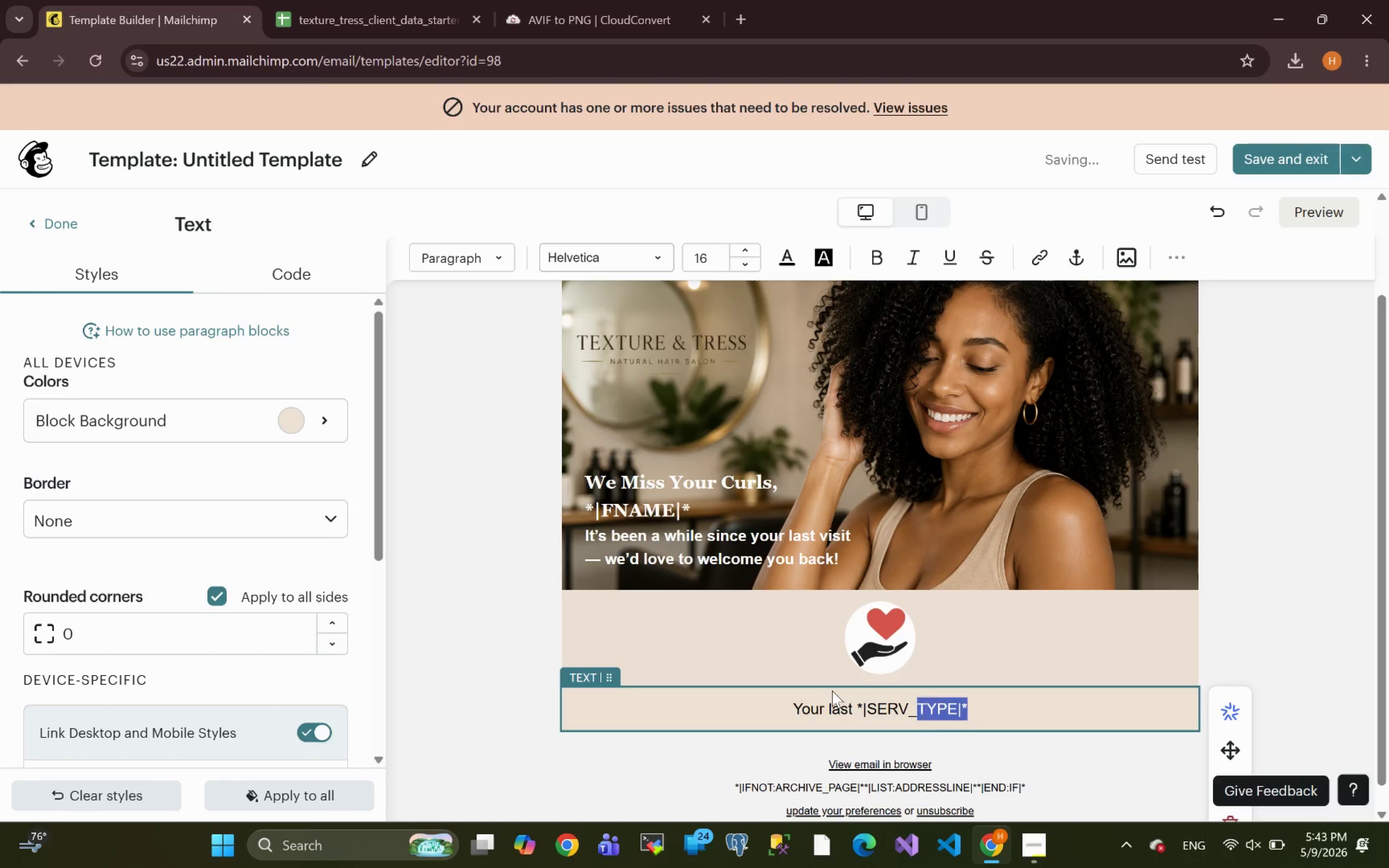 
key(Shift+ArrowLeft)
 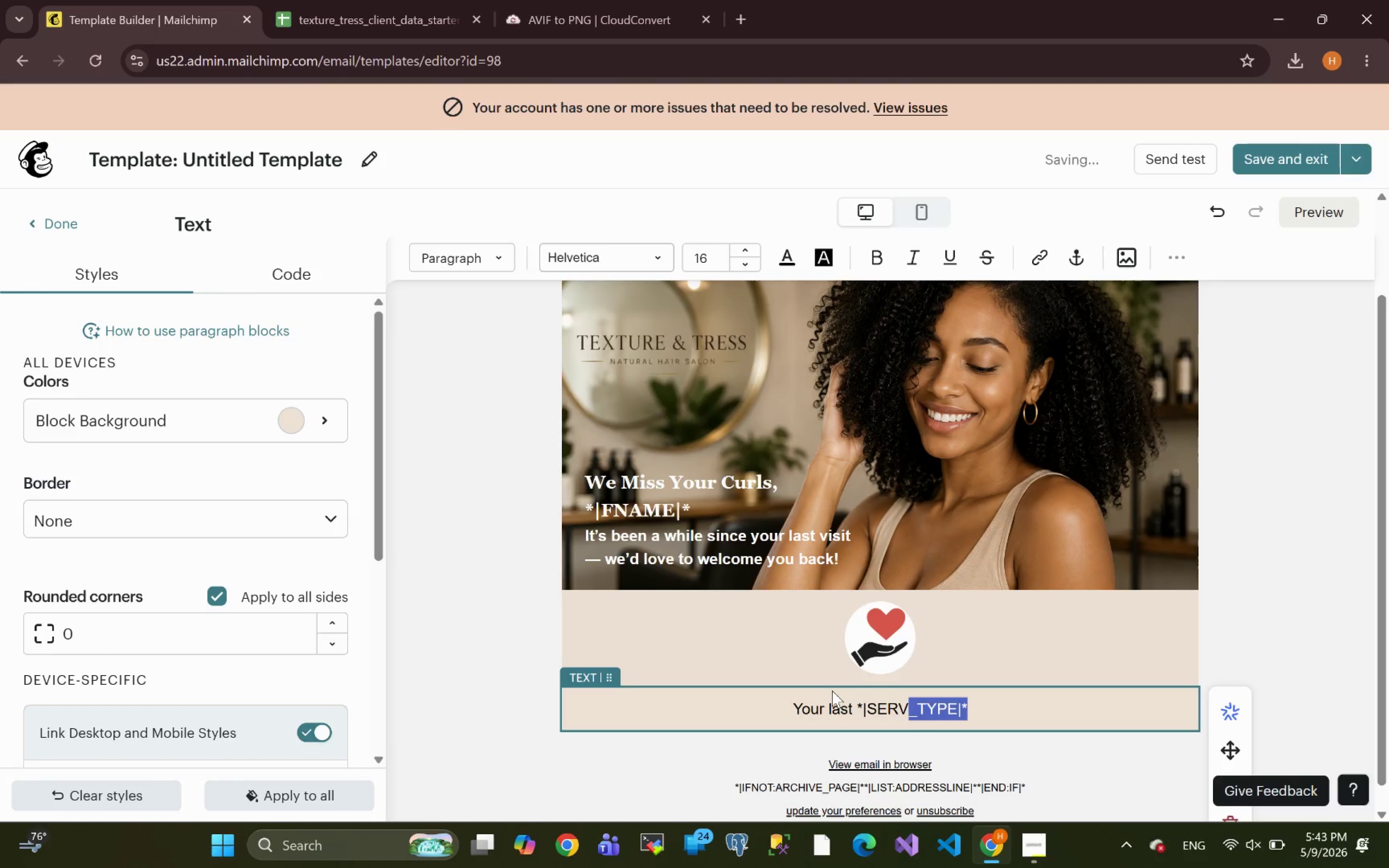 
key(Shift+ArrowLeft)
 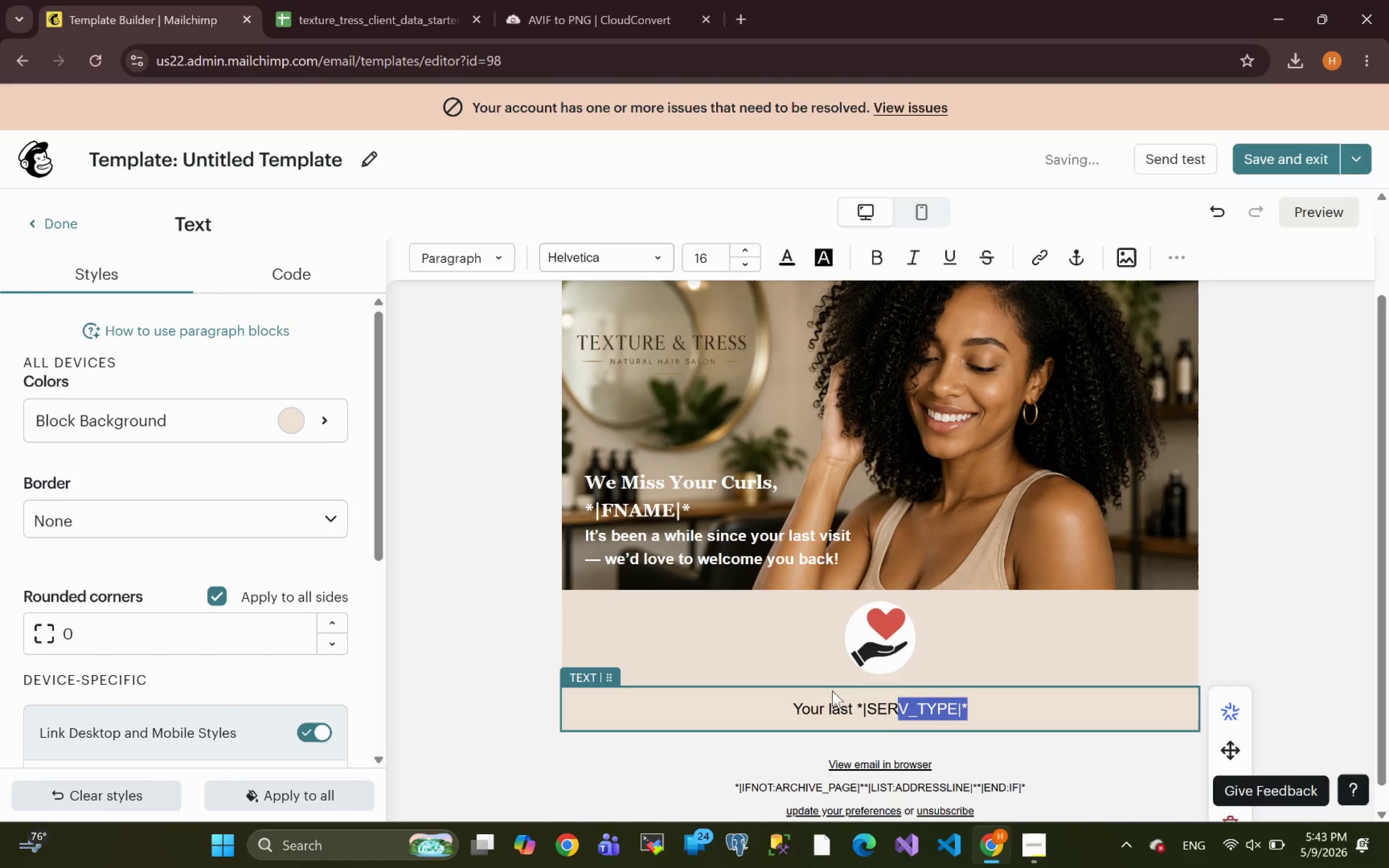 
key(Shift+ArrowLeft)
 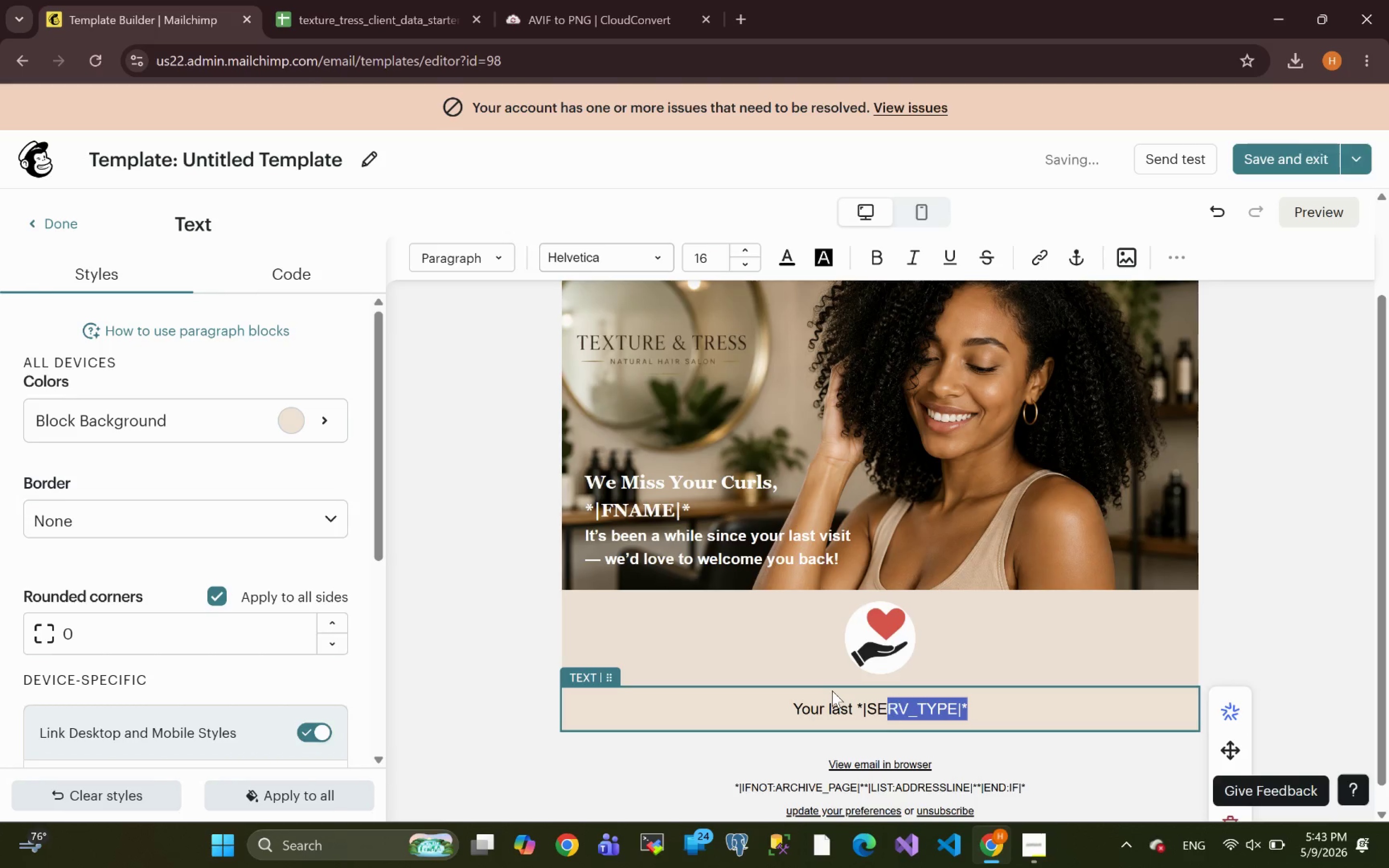 
key(Shift+ArrowLeft)
 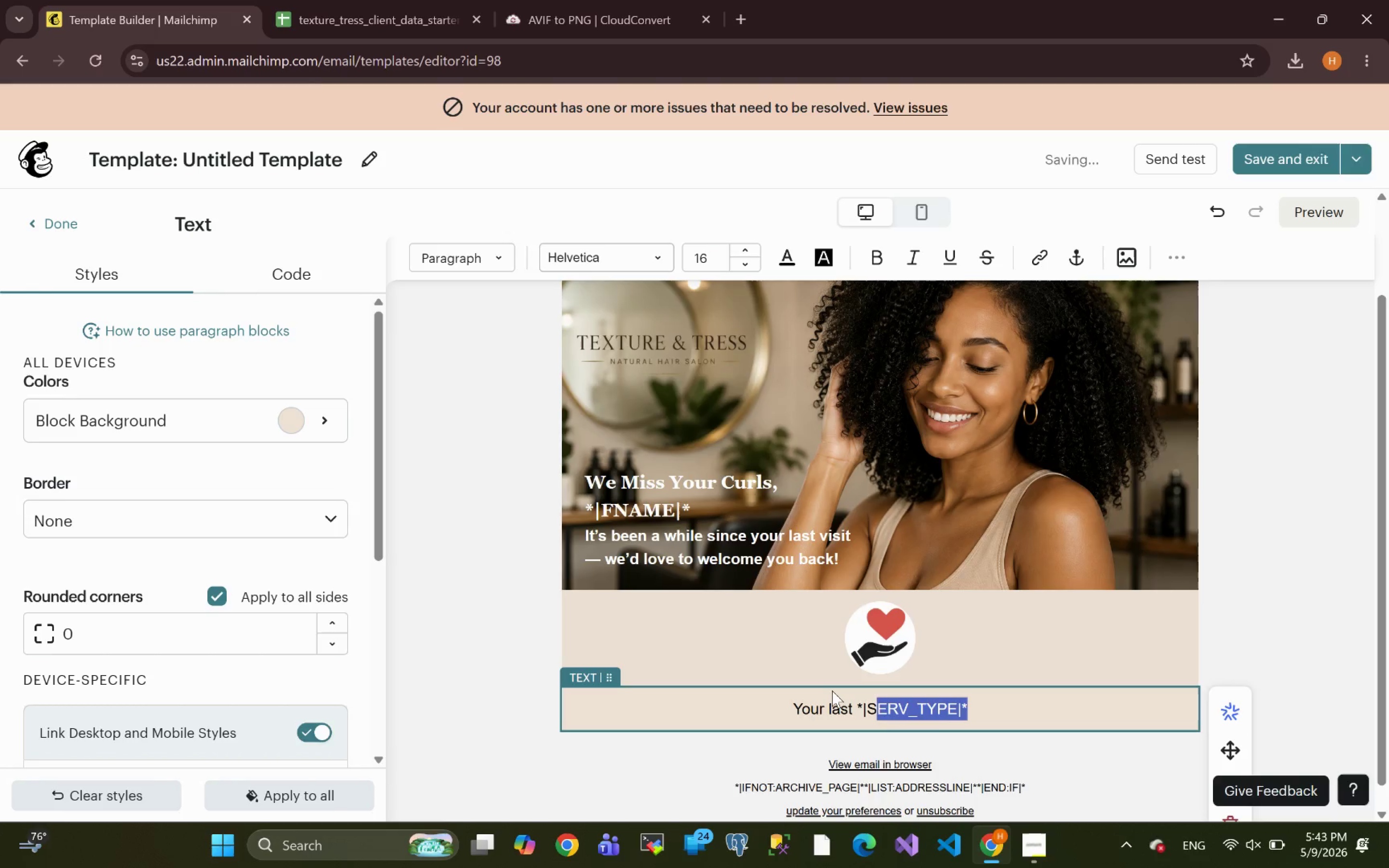 
key(Shift+ArrowLeft)
 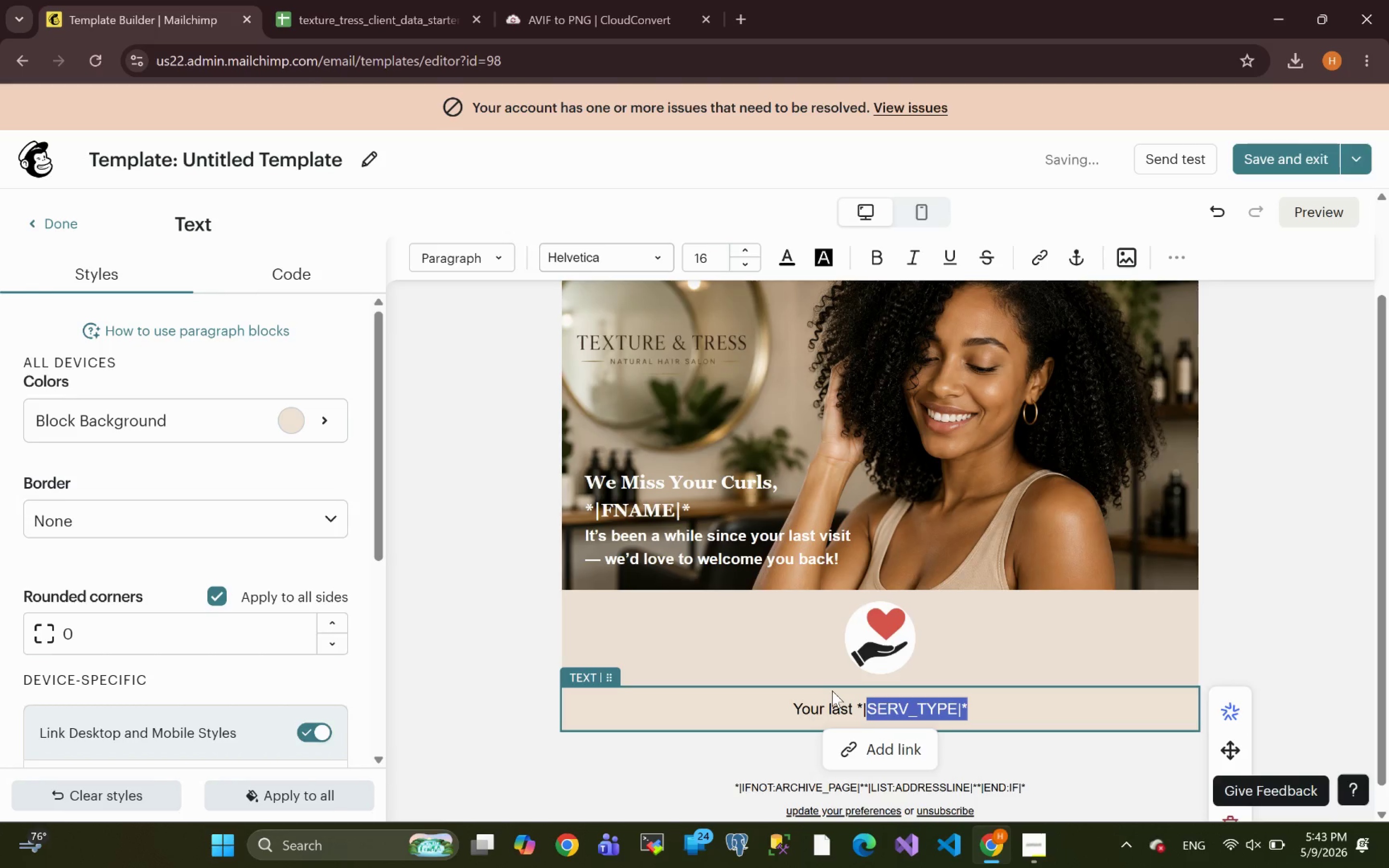 
key(Shift+ArrowLeft)
 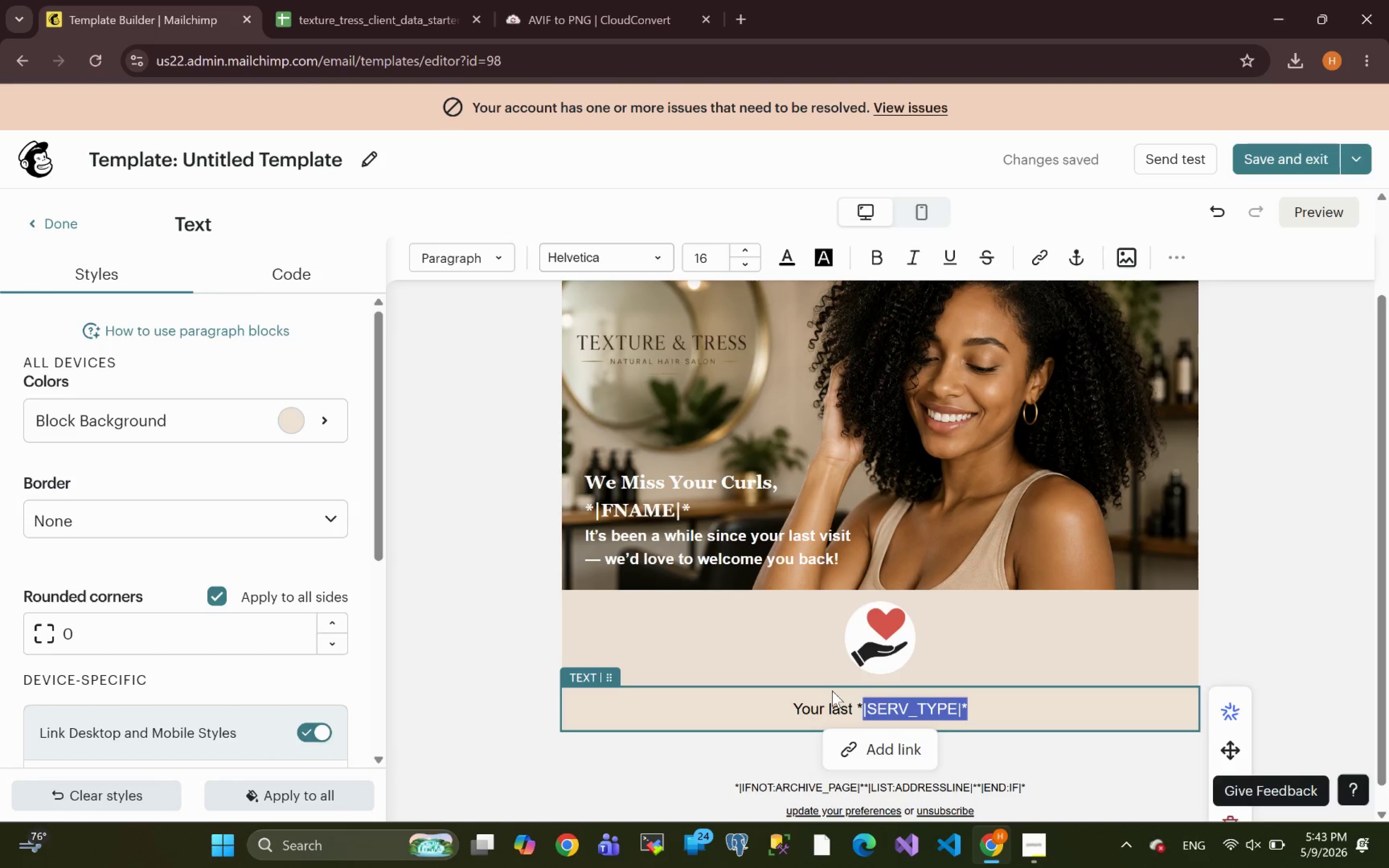 
key(Shift+ArrowLeft)
 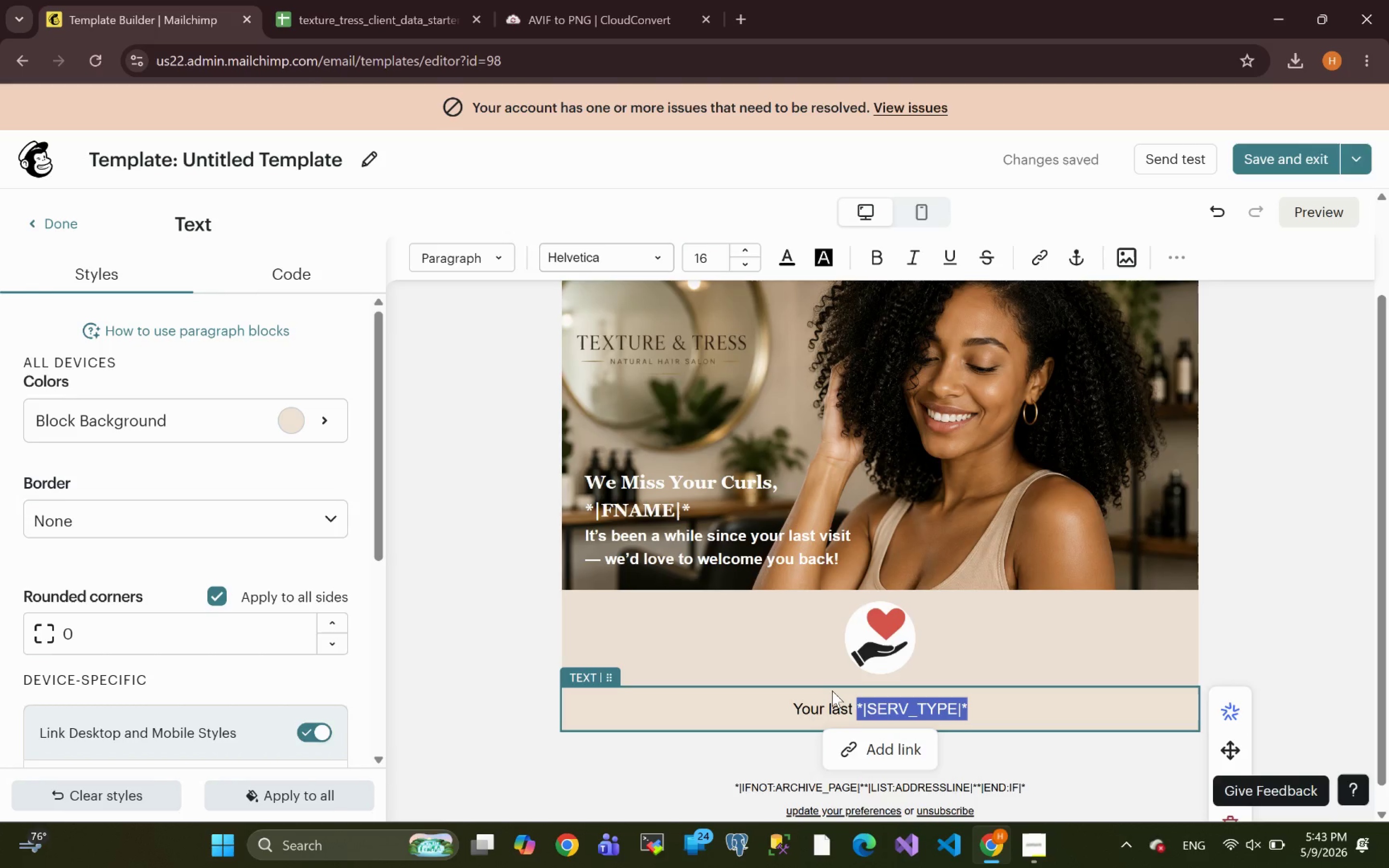 
key(Control+B)
 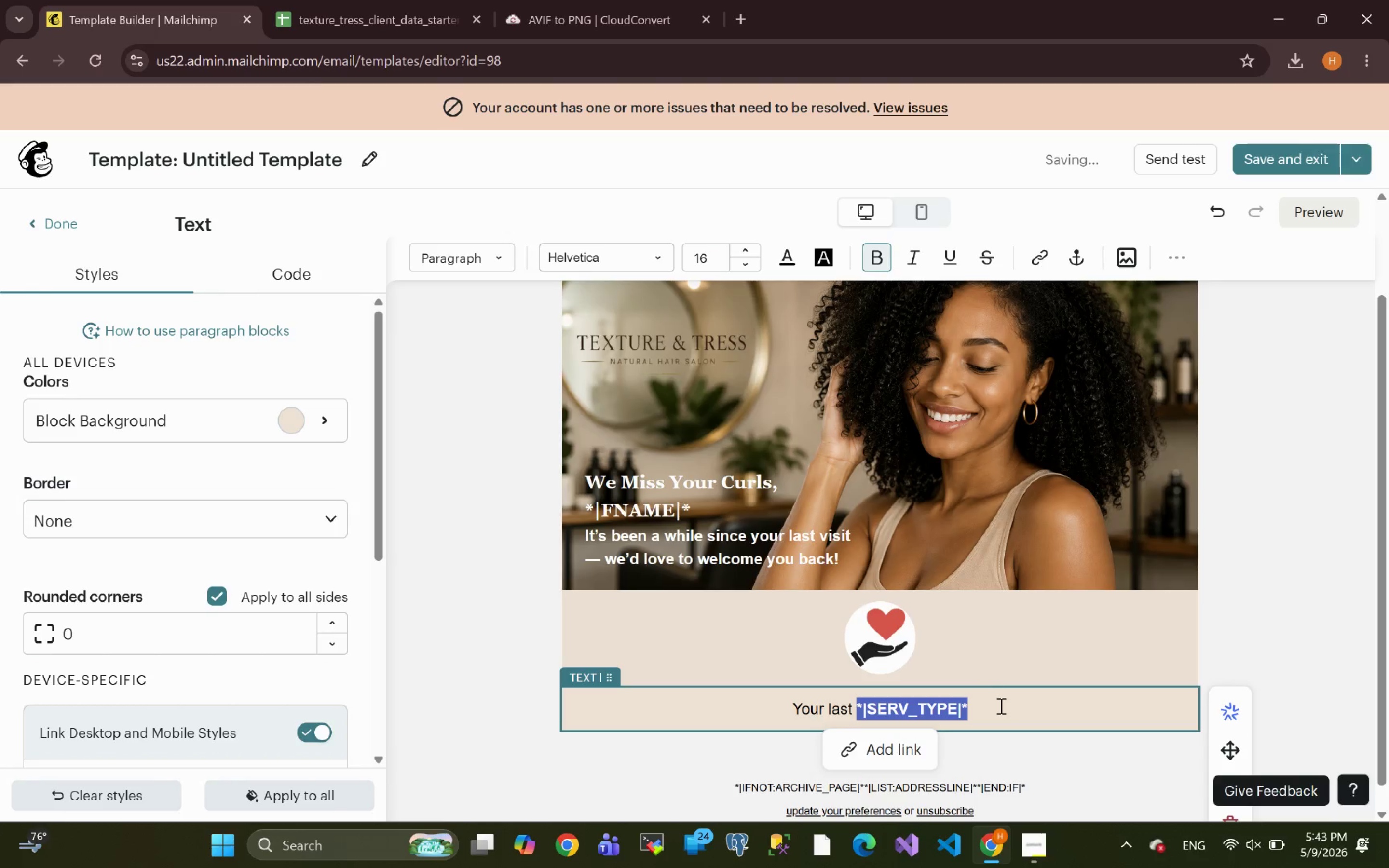 
left_click([994, 715])
 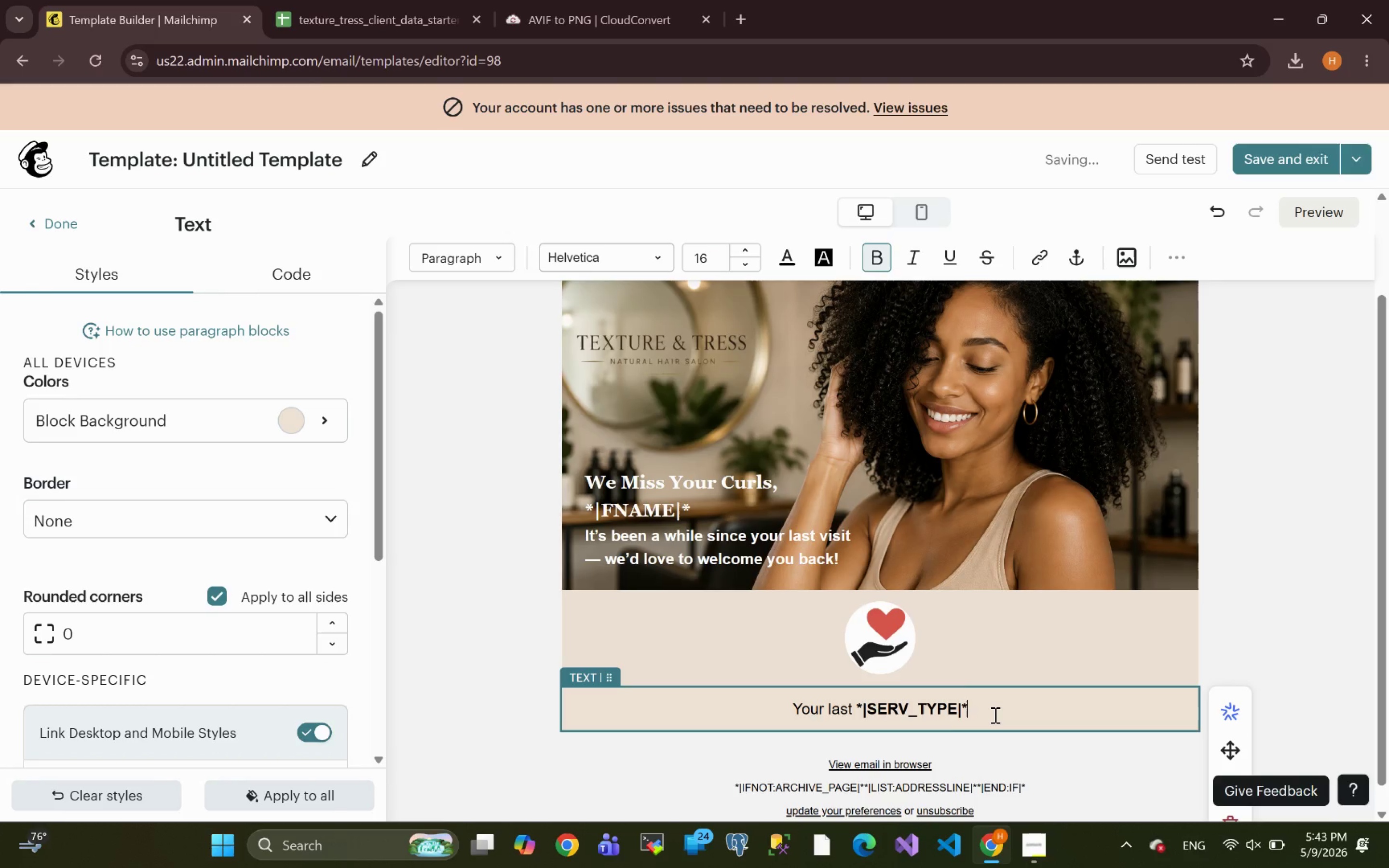 
type( was )
 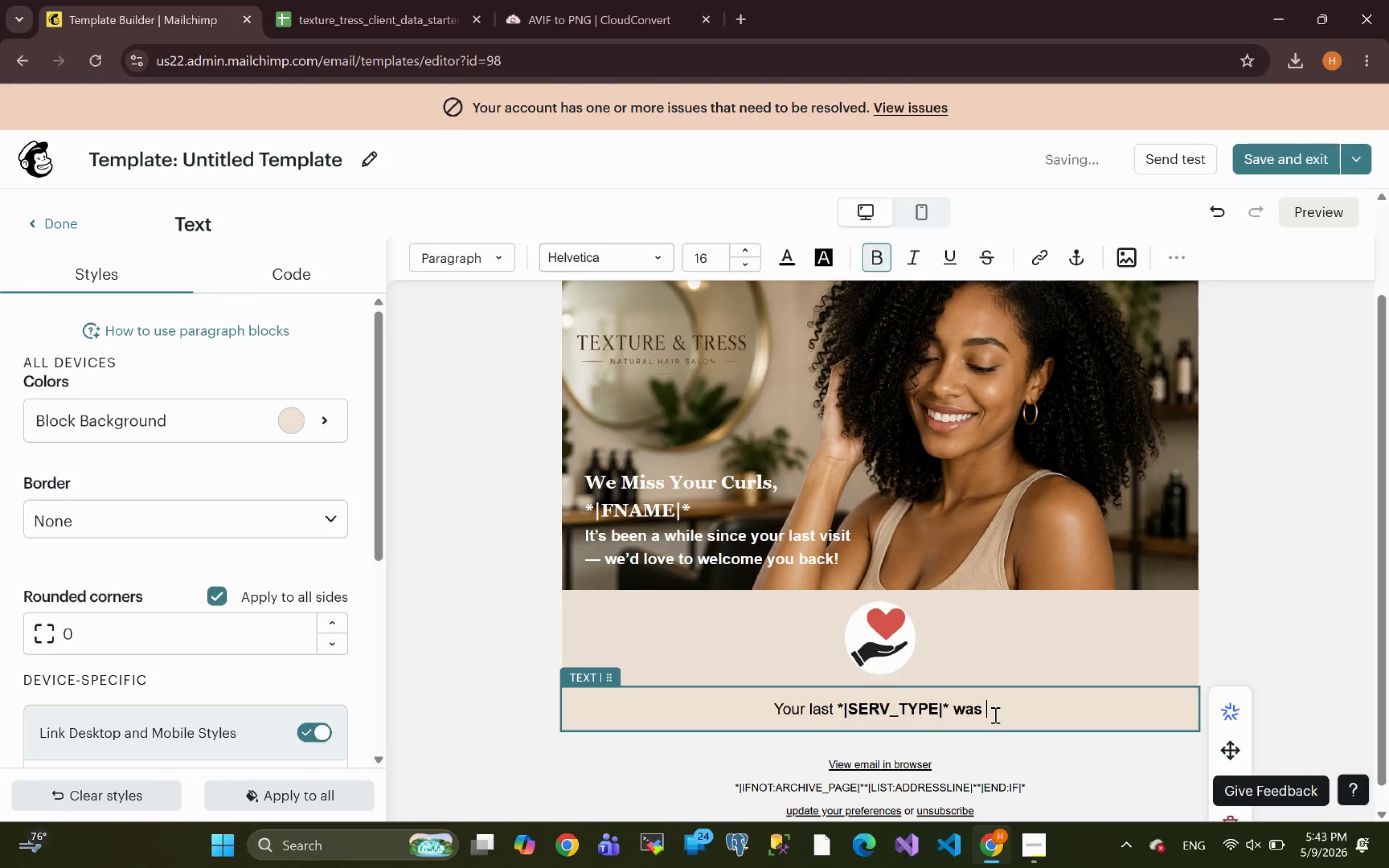 
key(Shift+ArrowLeft)
 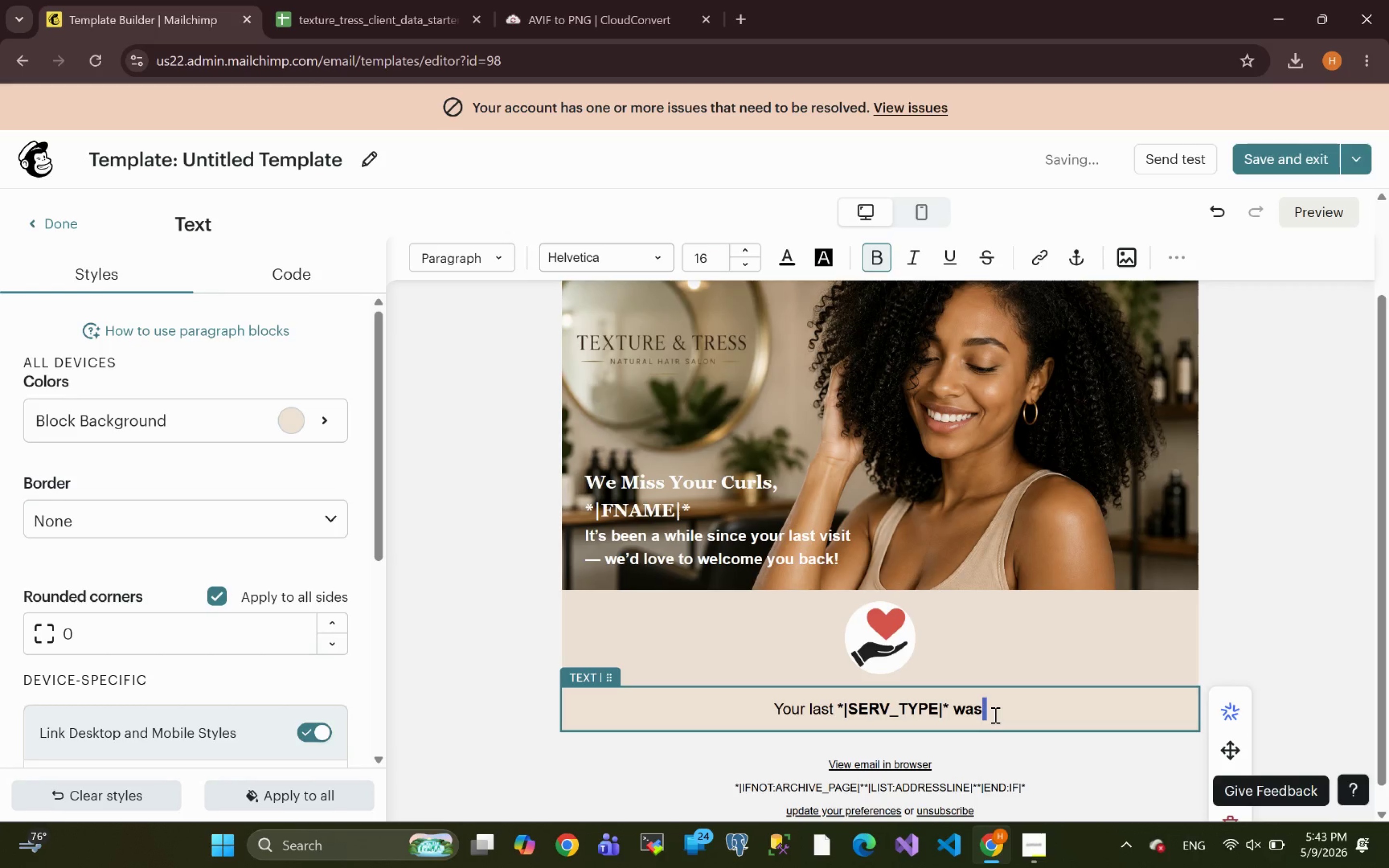 
key(Shift+ArrowLeft)
 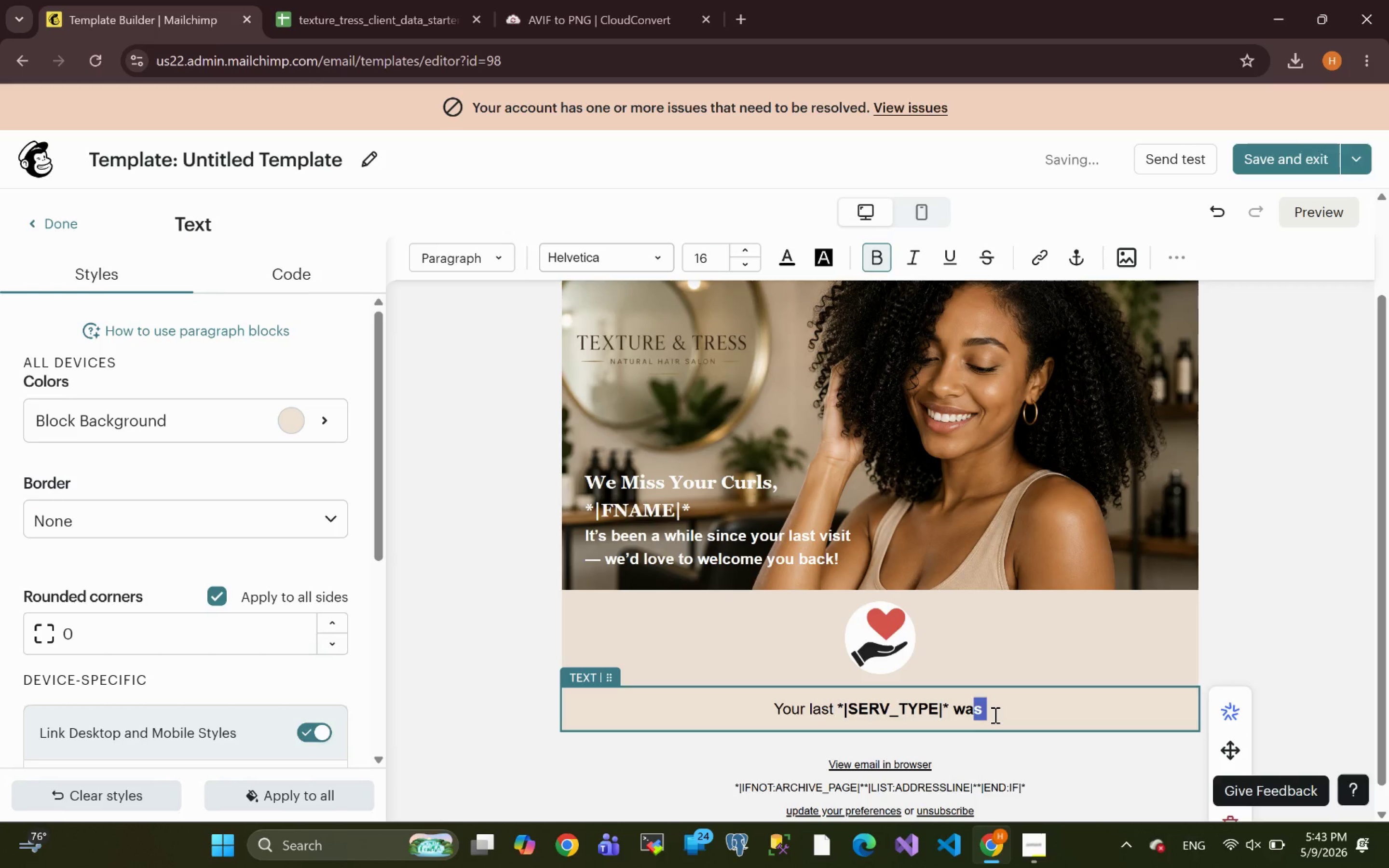 
key(Shift+ArrowLeft)
 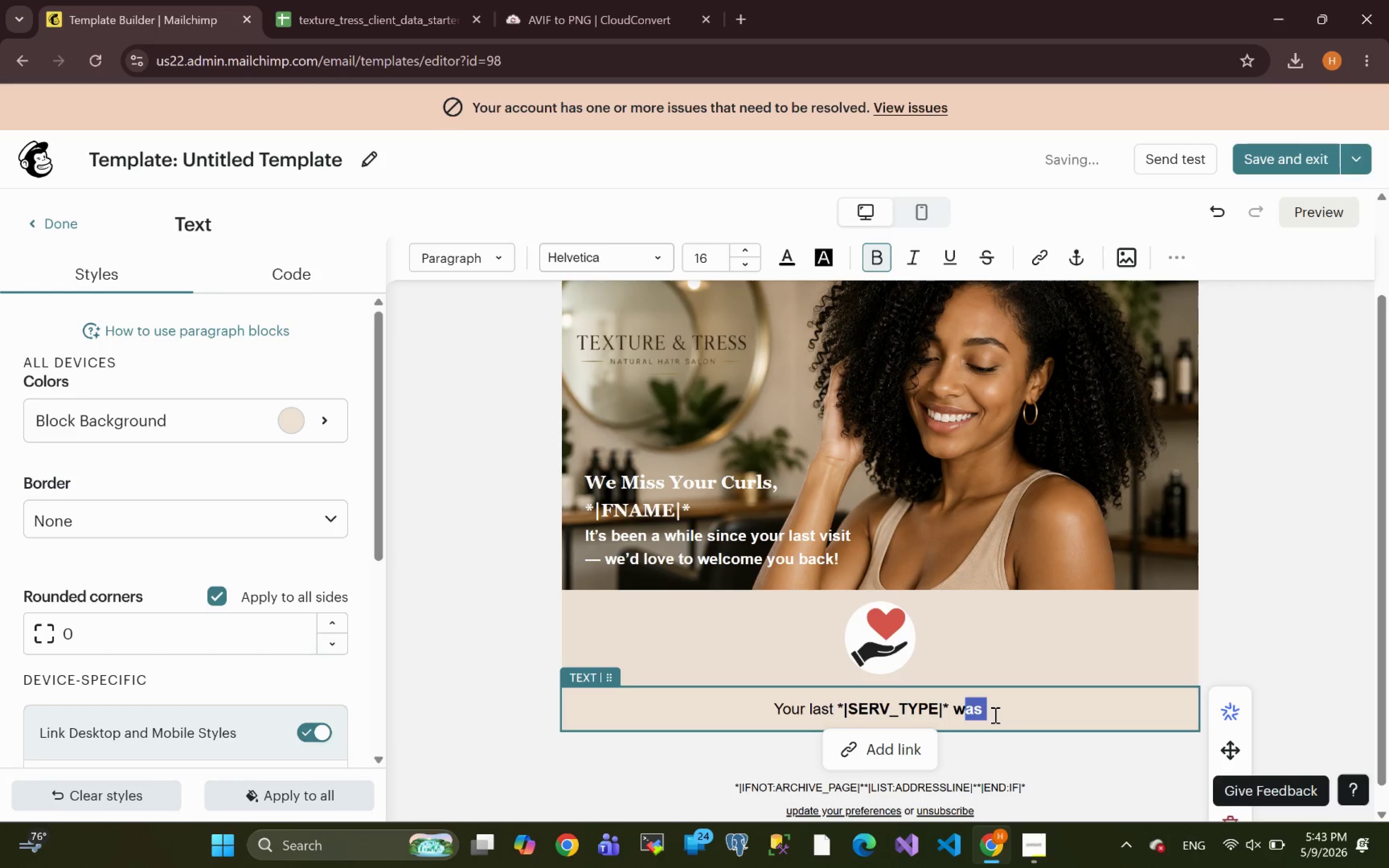 
key(Shift+ArrowLeft)
 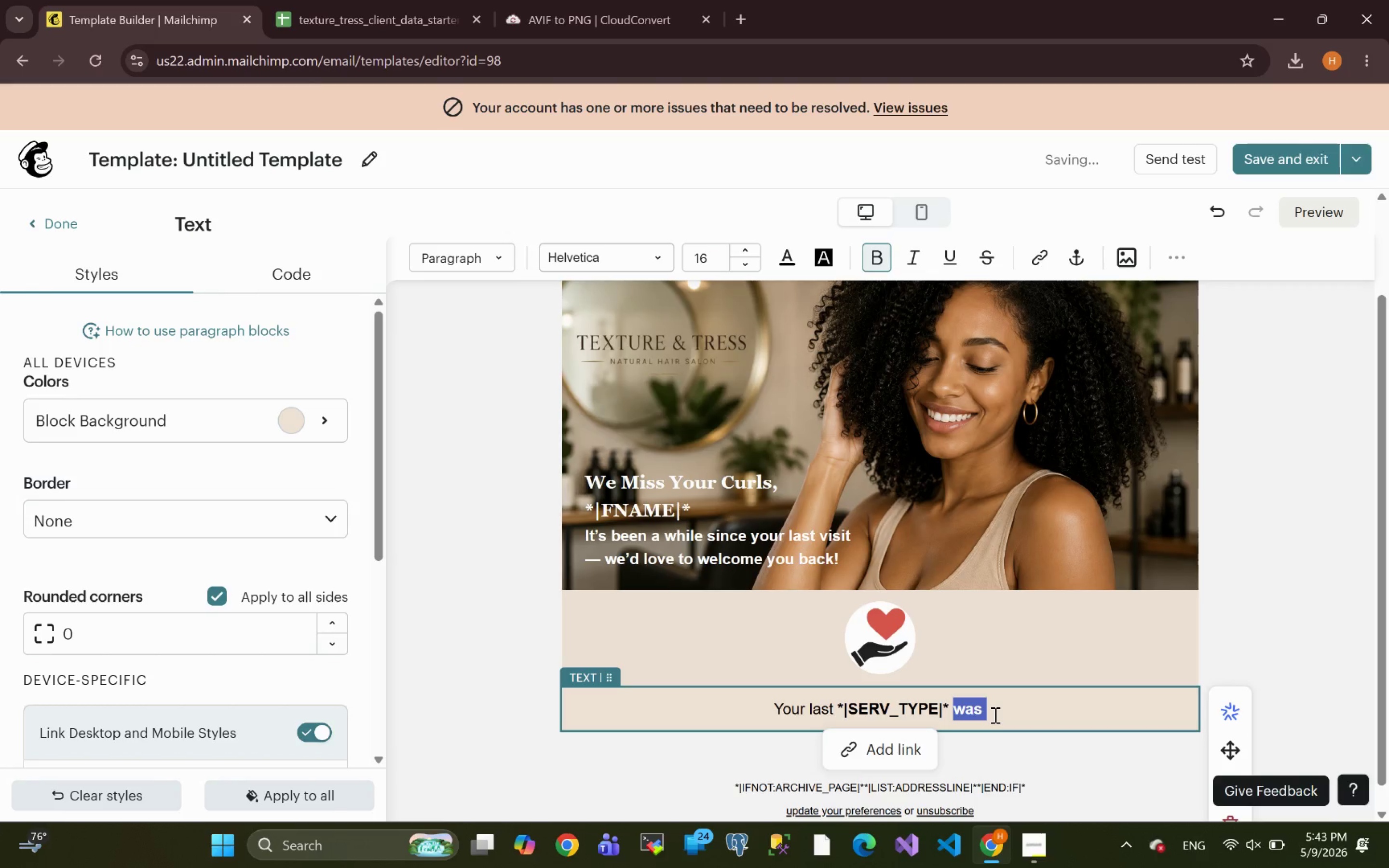 
key(Control+B)
 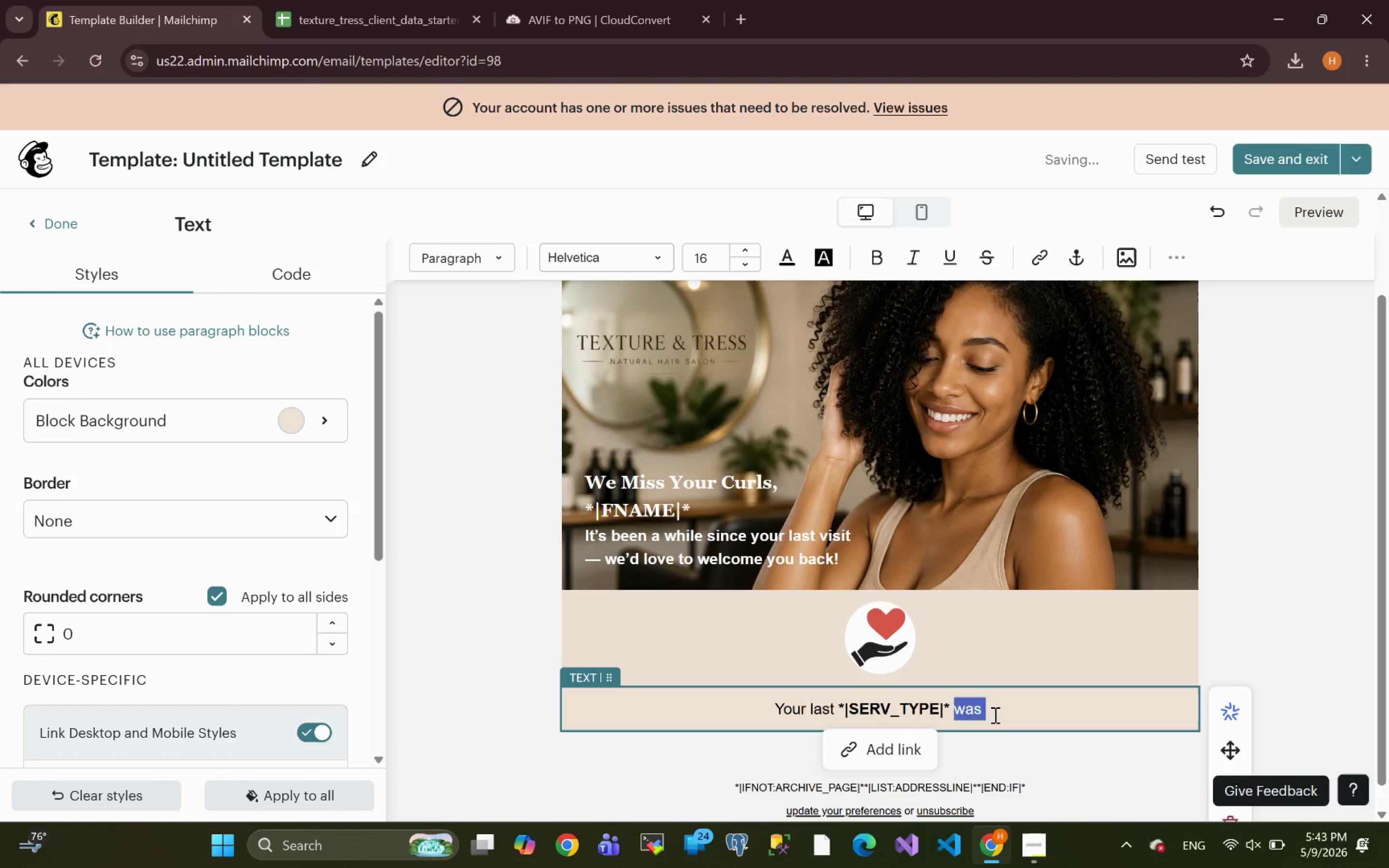 
key(ArrowRight)
 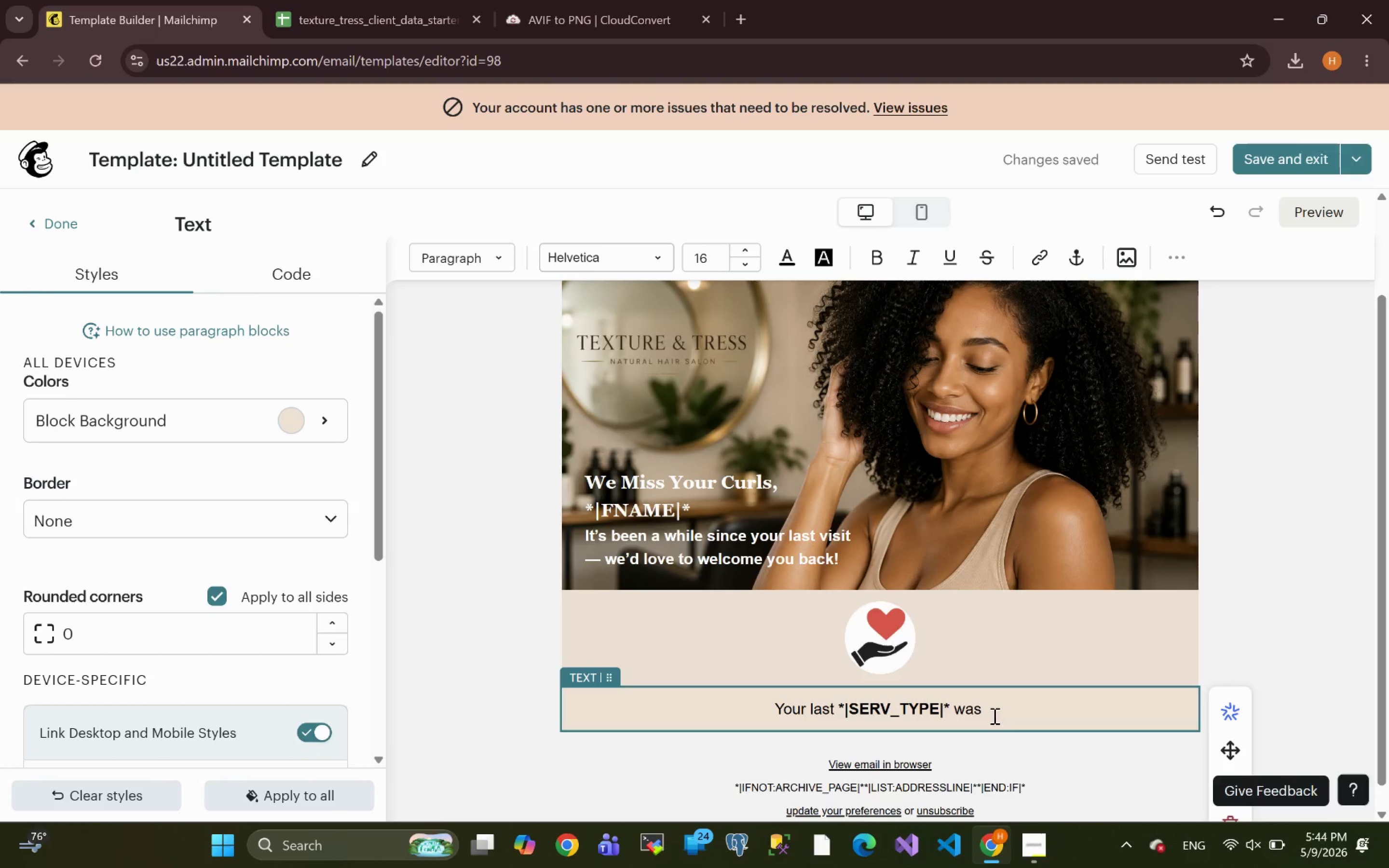 
wait(5.32)
 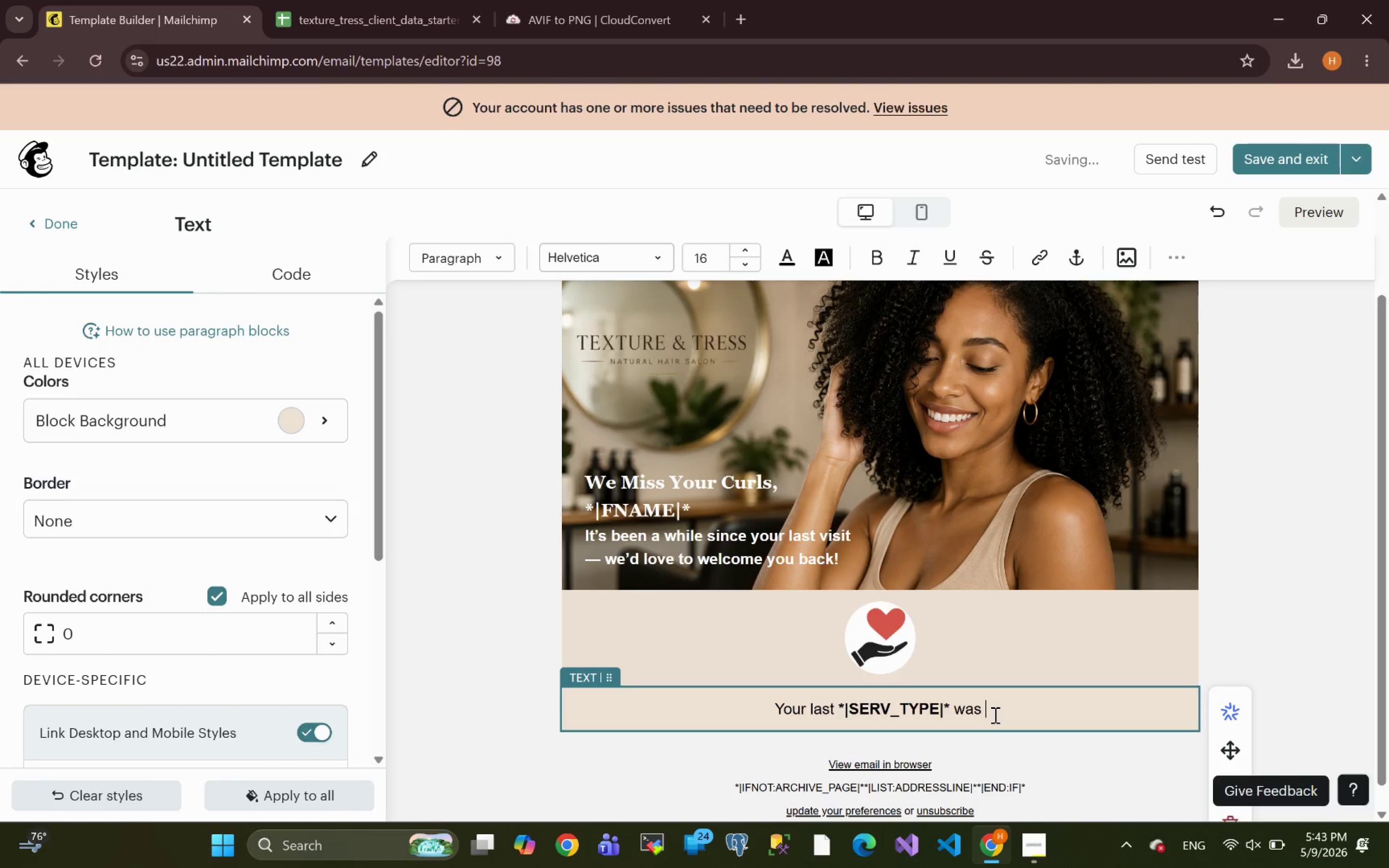 
left_click([953, 706])
 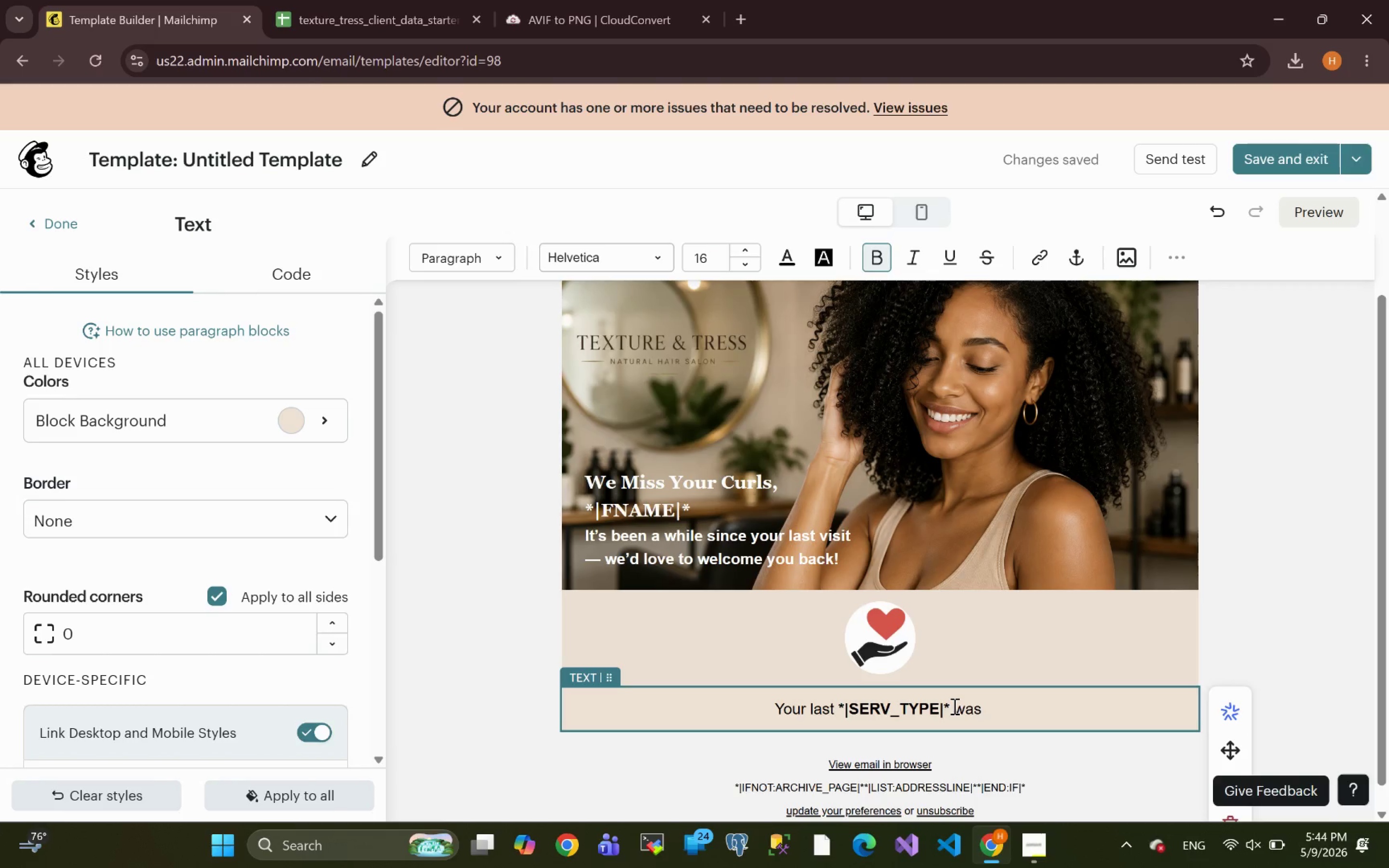 
wait(6.45)
 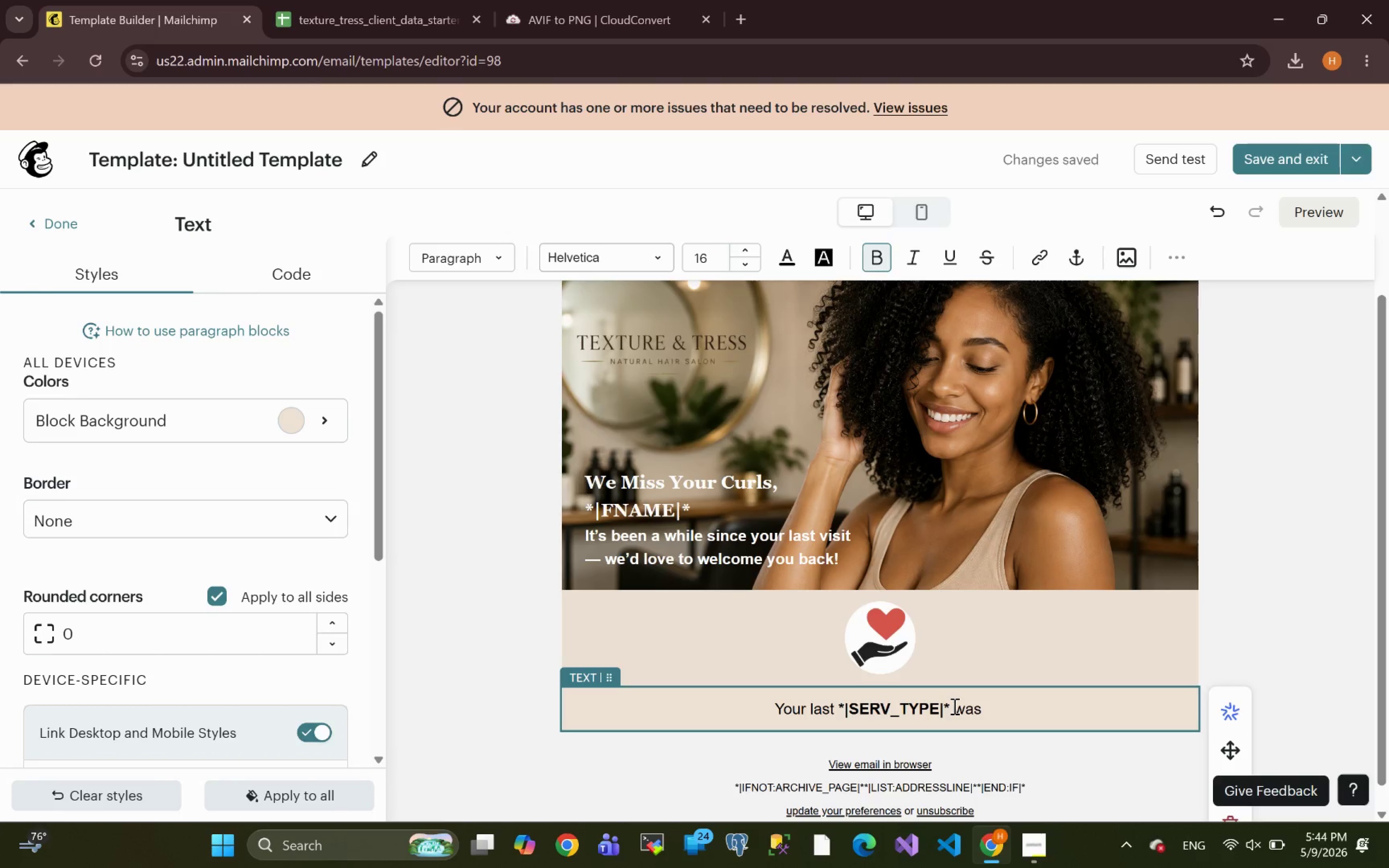 
type(appointment )
 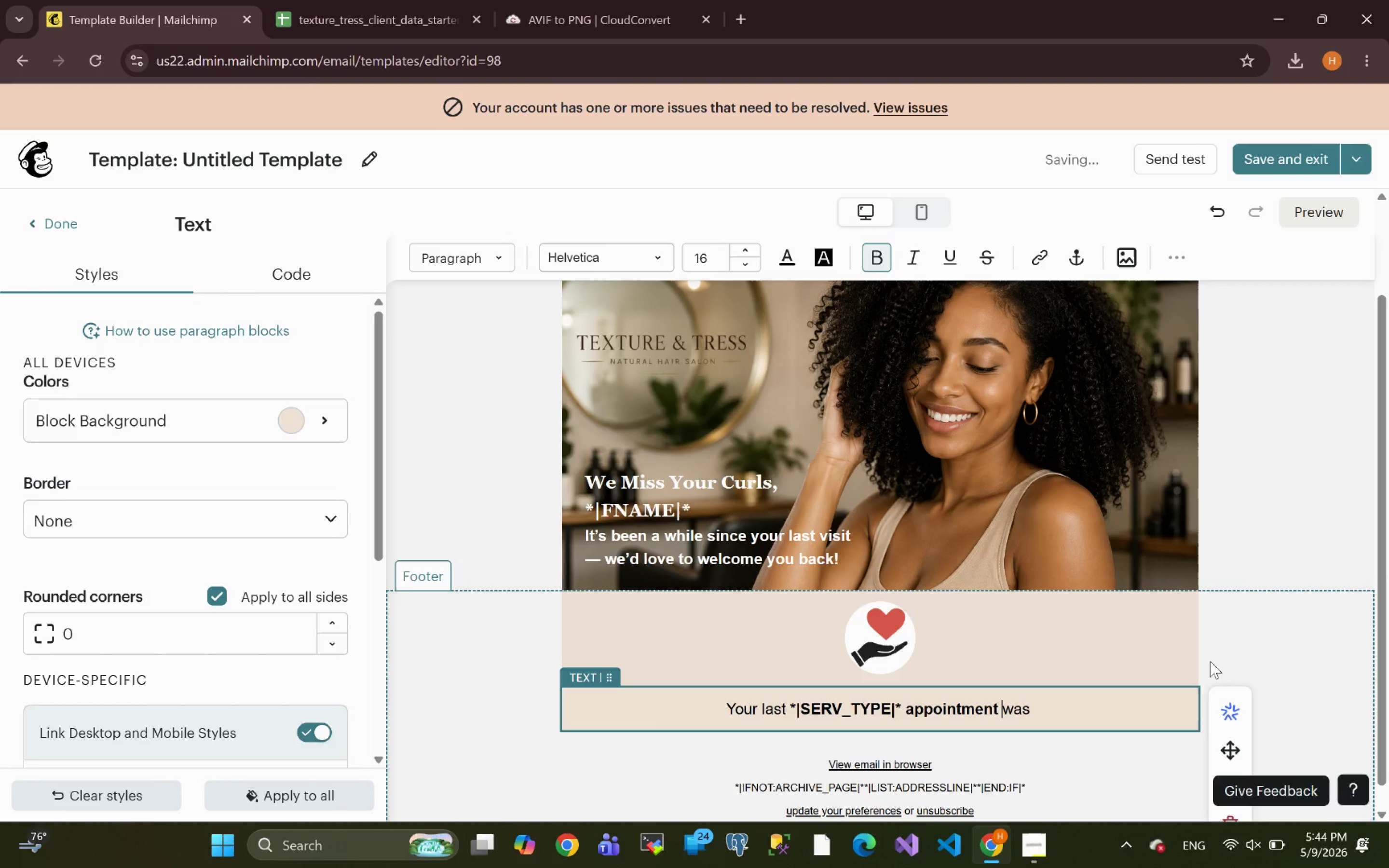 
key(Shift+ArrowLeft)
 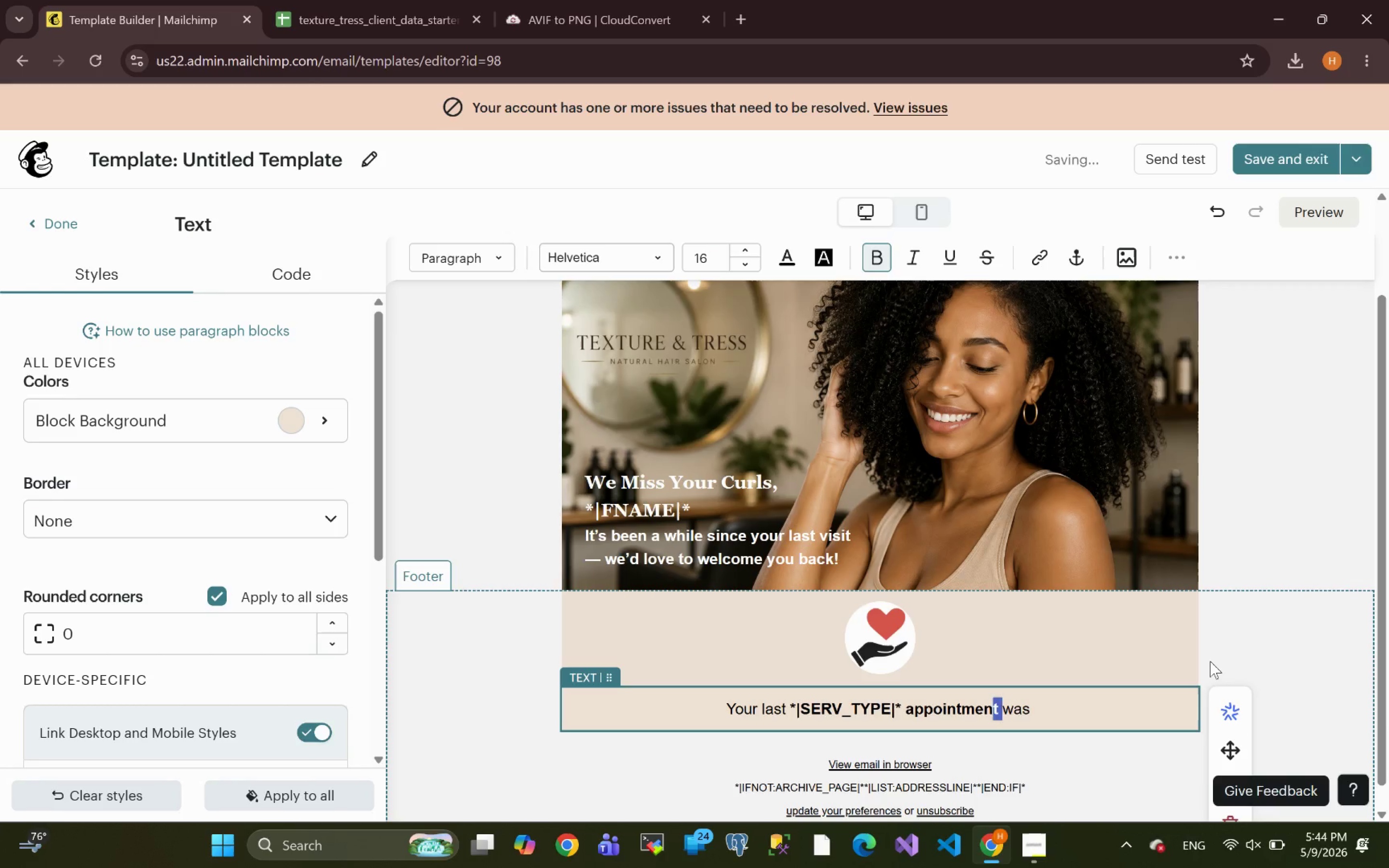 
key(Shift+ArrowLeft)
 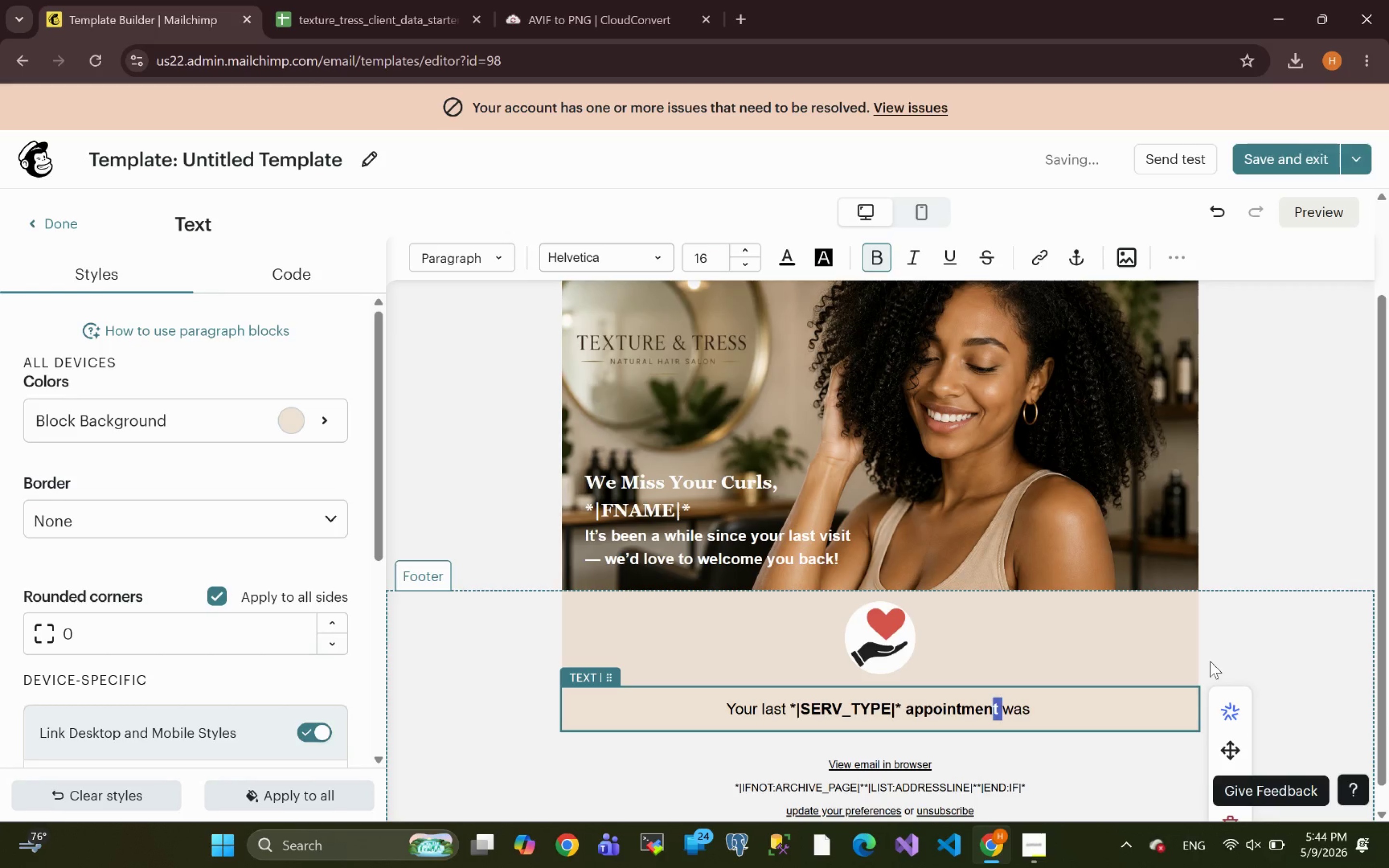 
key(Shift+ArrowLeft)
 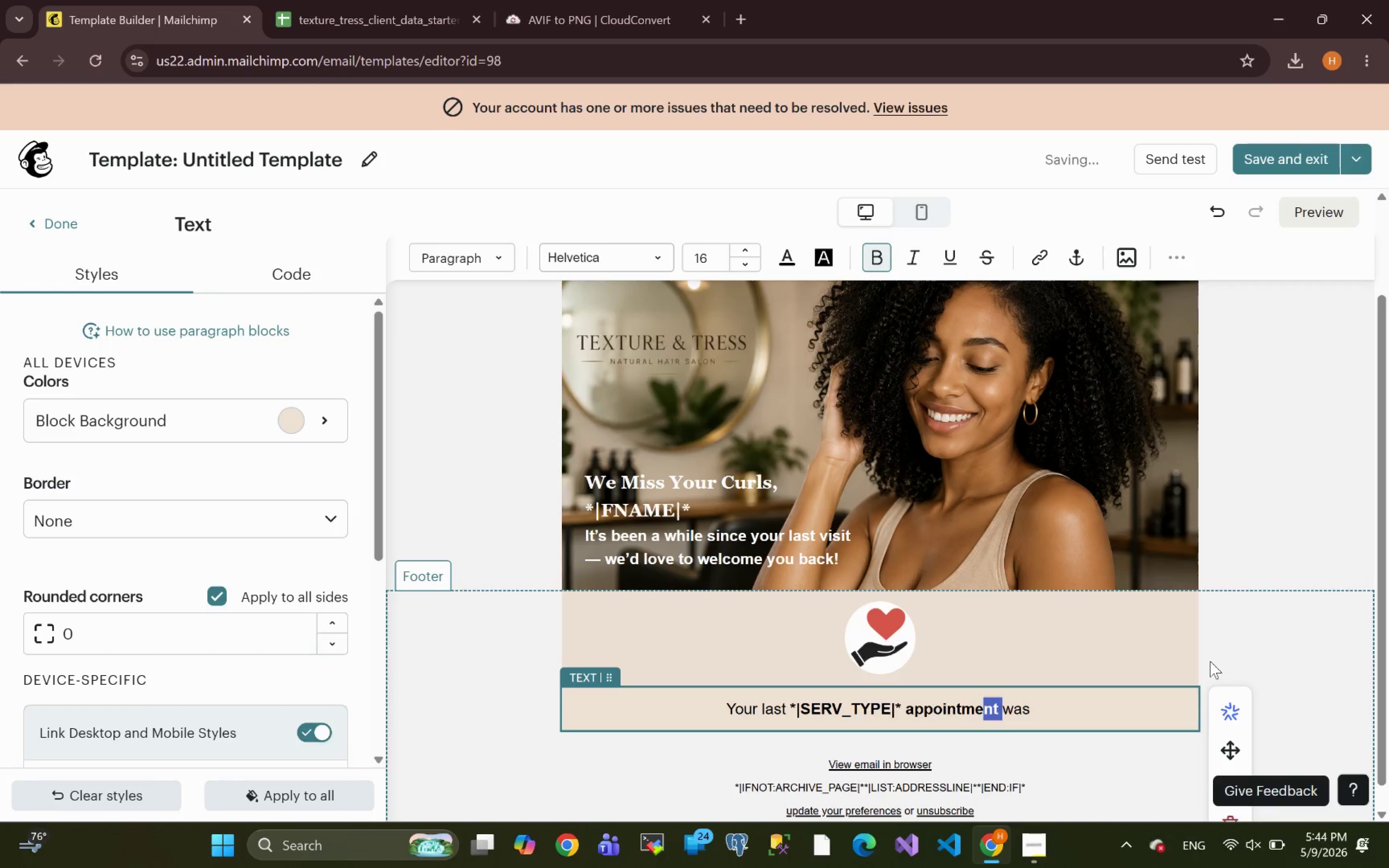 
key(Shift+ArrowLeft)
 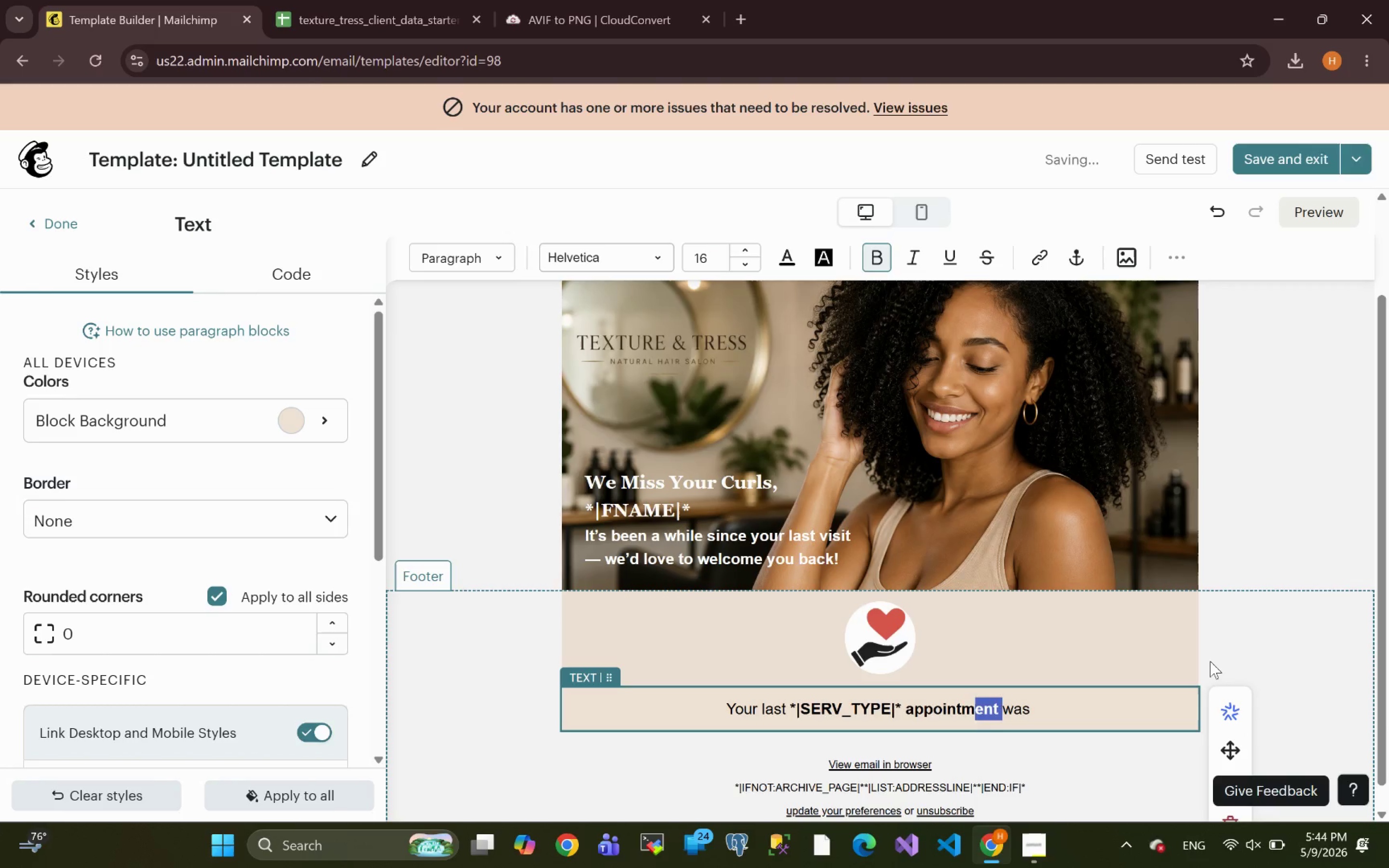 
key(Shift+ArrowLeft)
 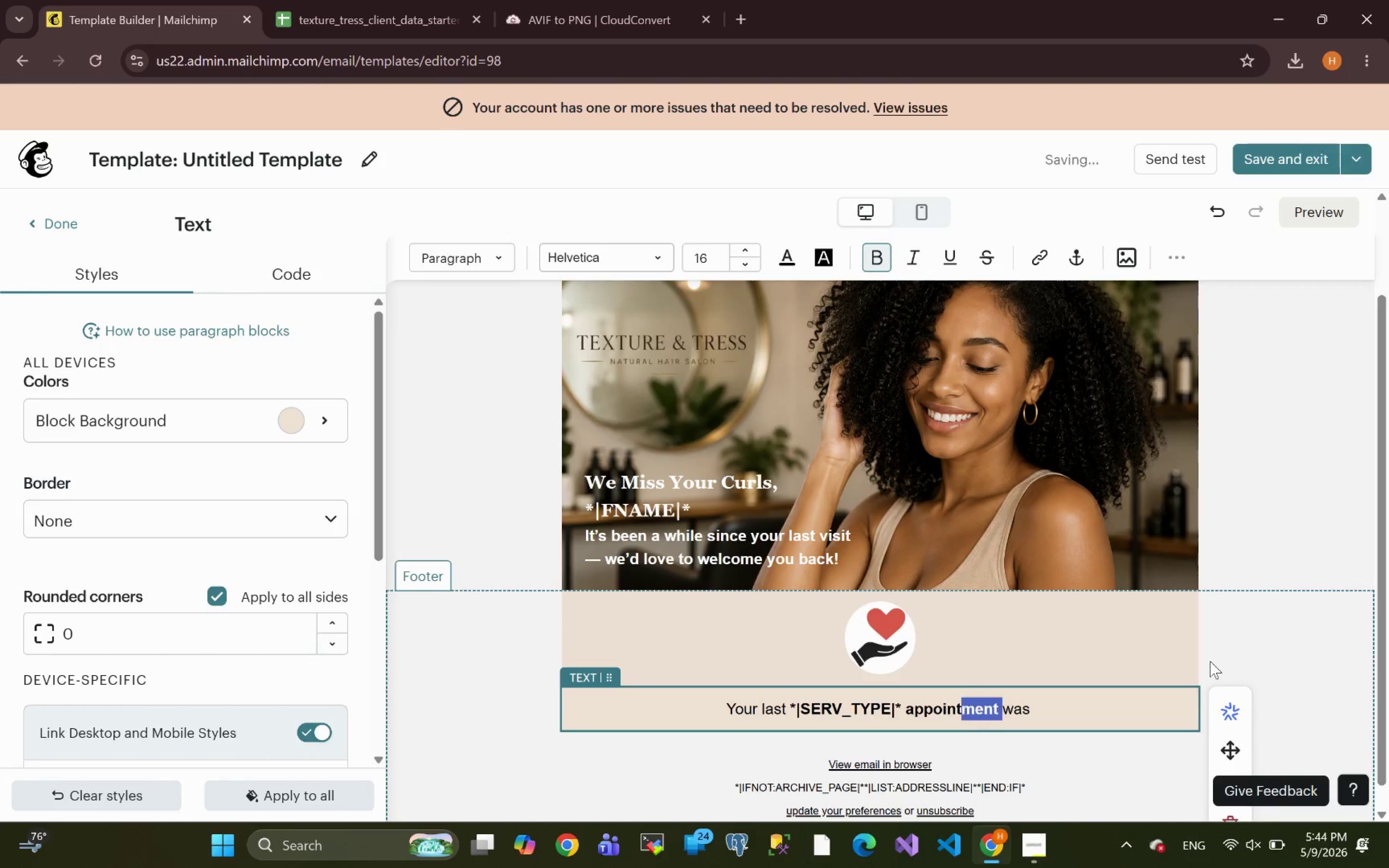 
key(Shift+ArrowLeft)
 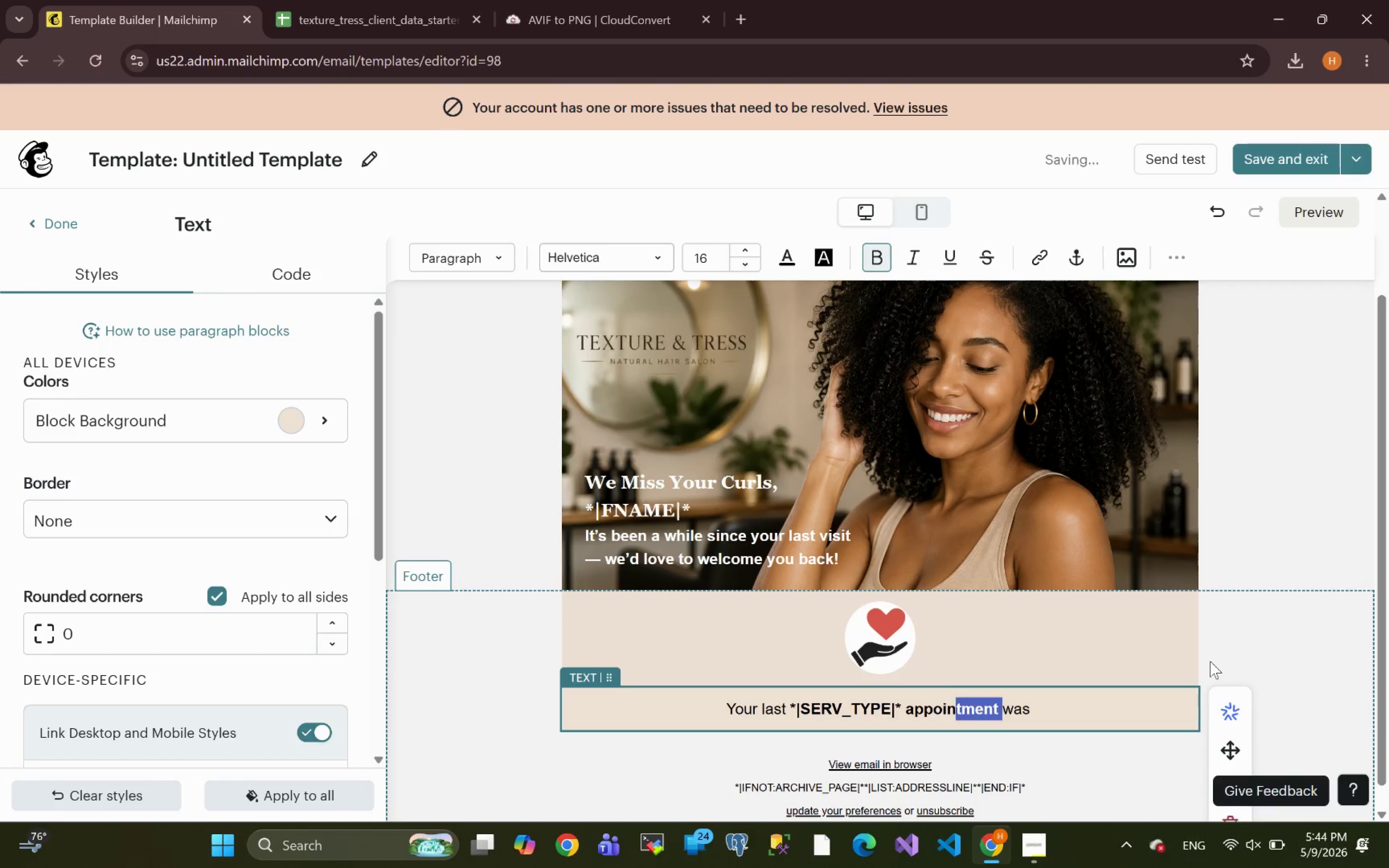 
key(Shift+ArrowLeft)
 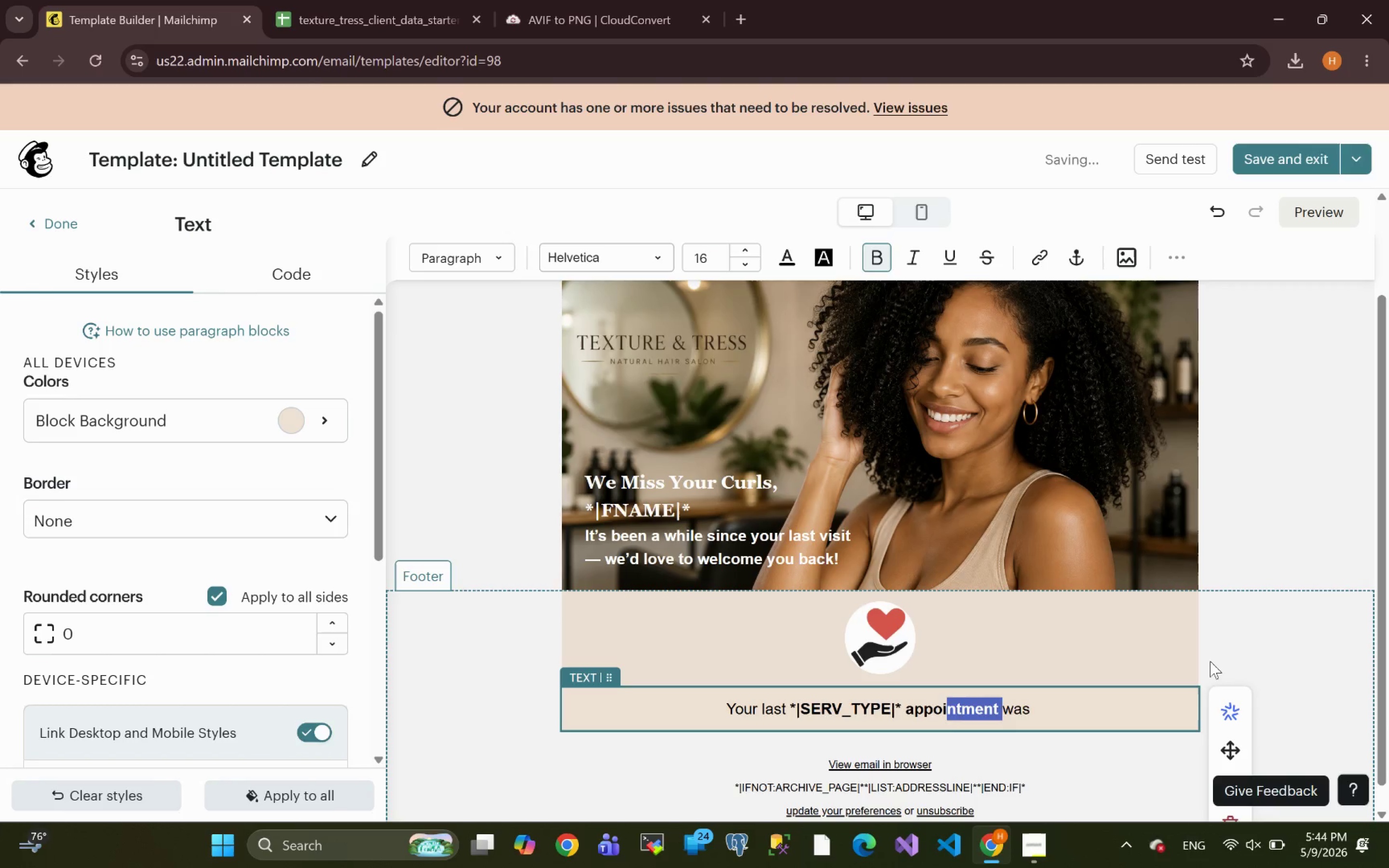 
key(Shift+ArrowLeft)
 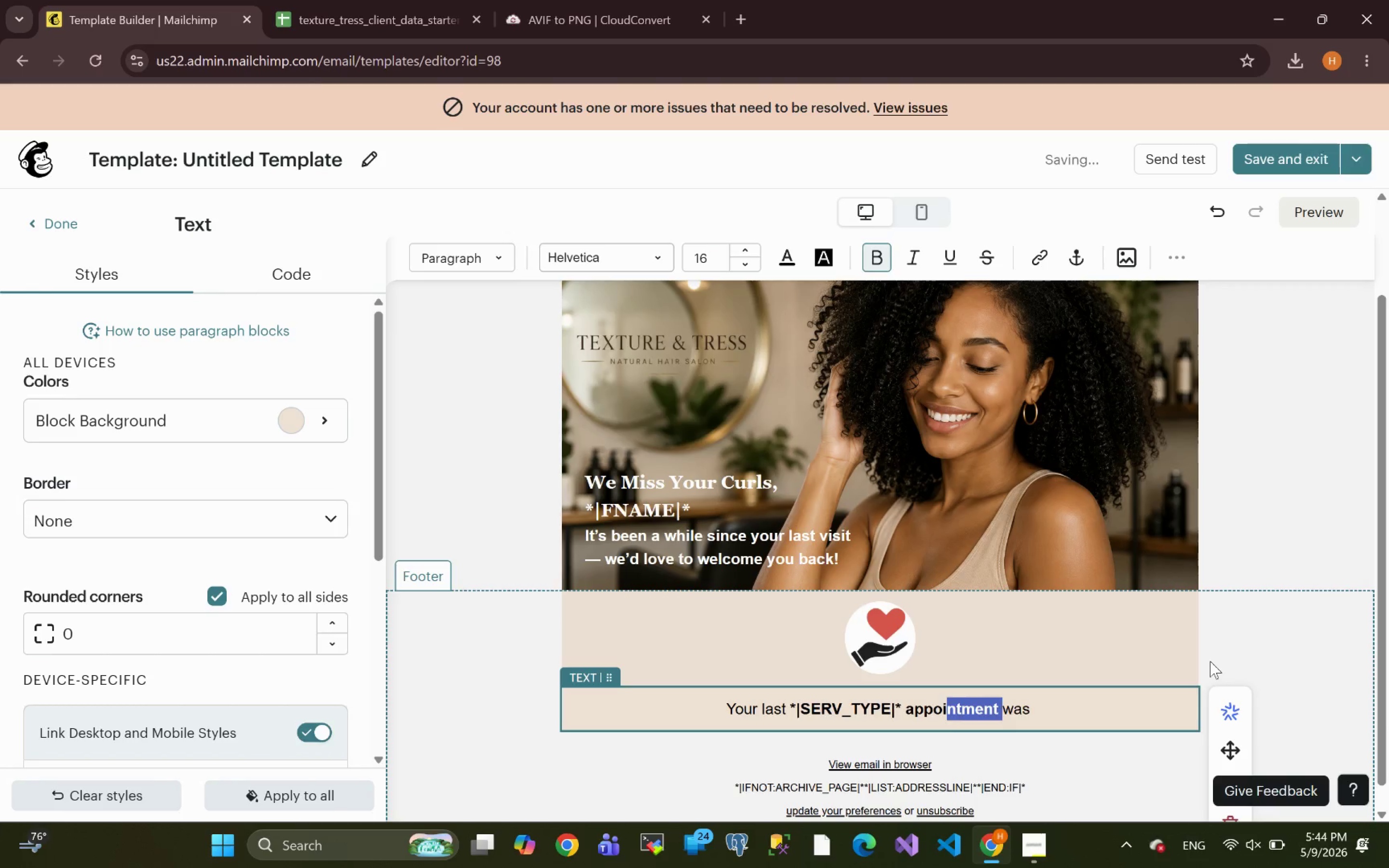 
key(Shift+ArrowLeft)
 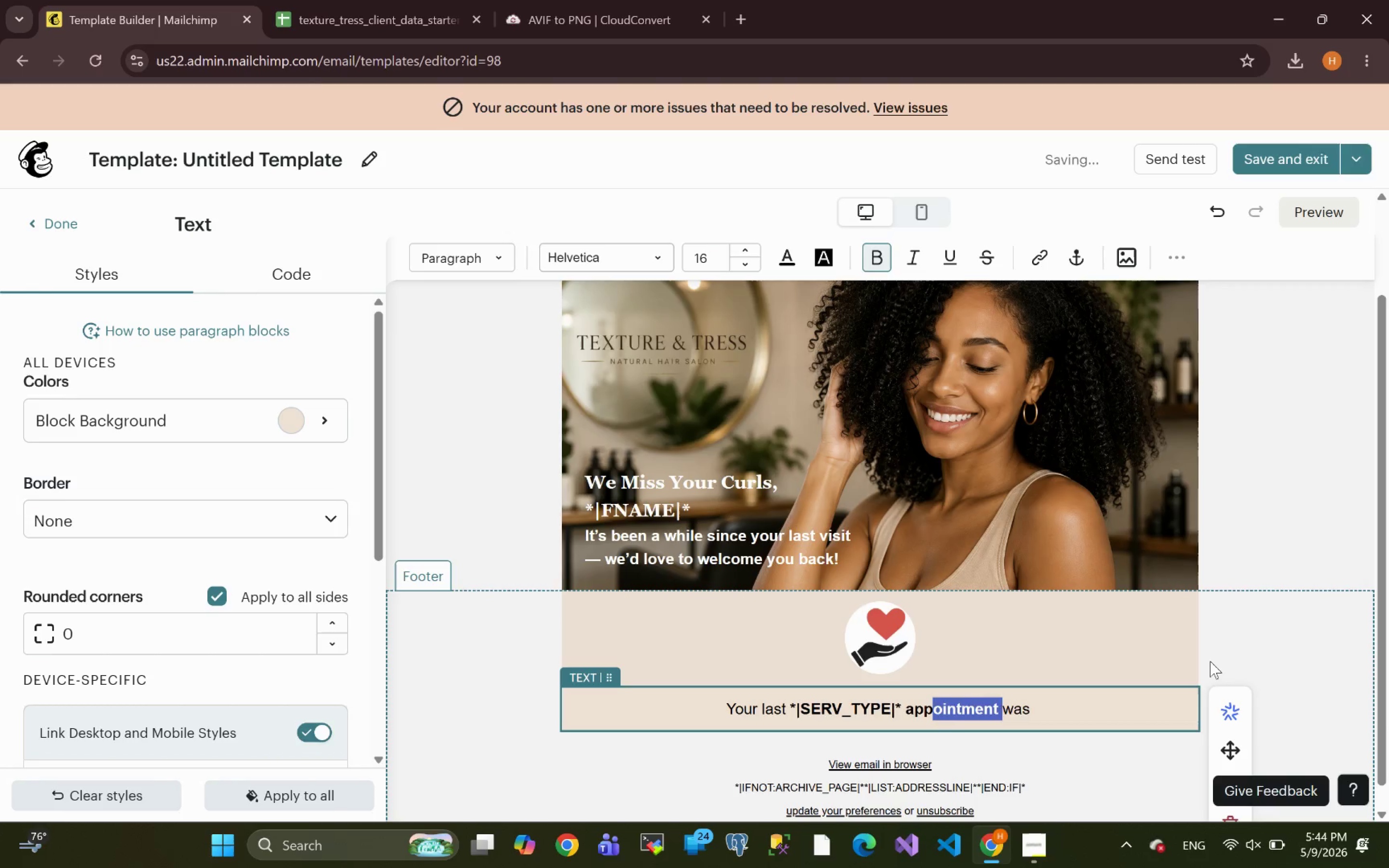 
key(Shift+ArrowLeft)
 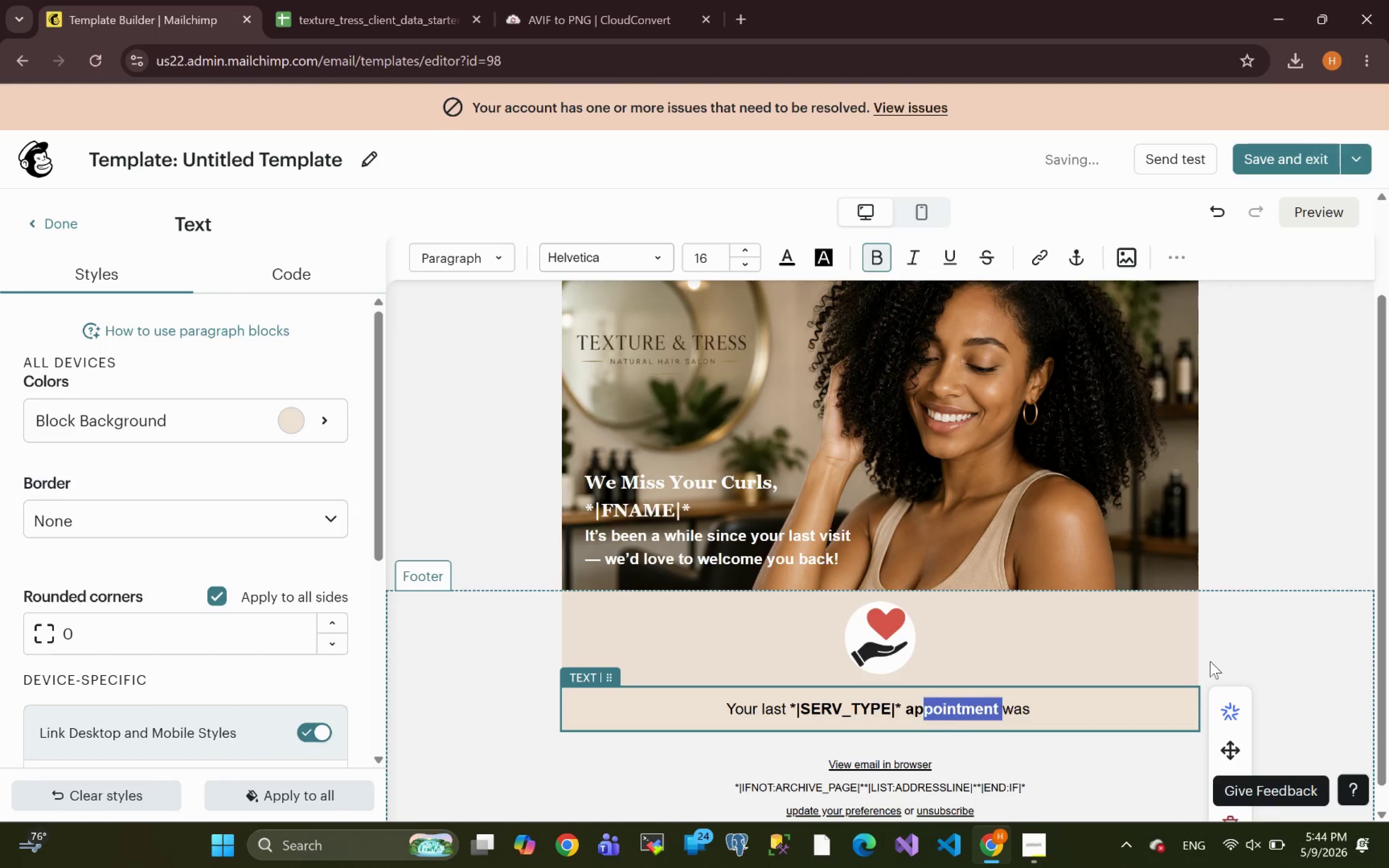 
key(Shift+ArrowLeft)
 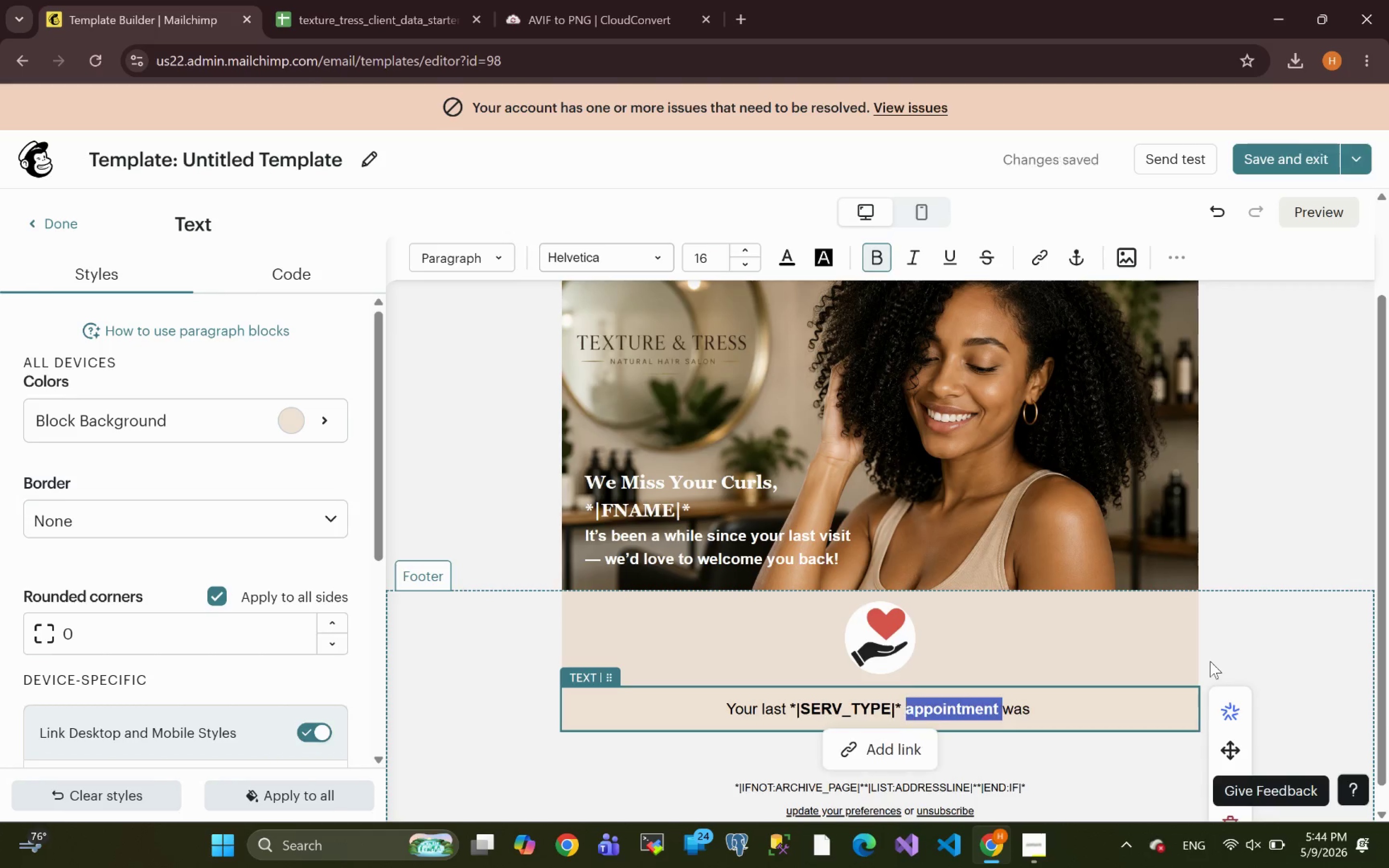 
key(Shift+ArrowLeft)
 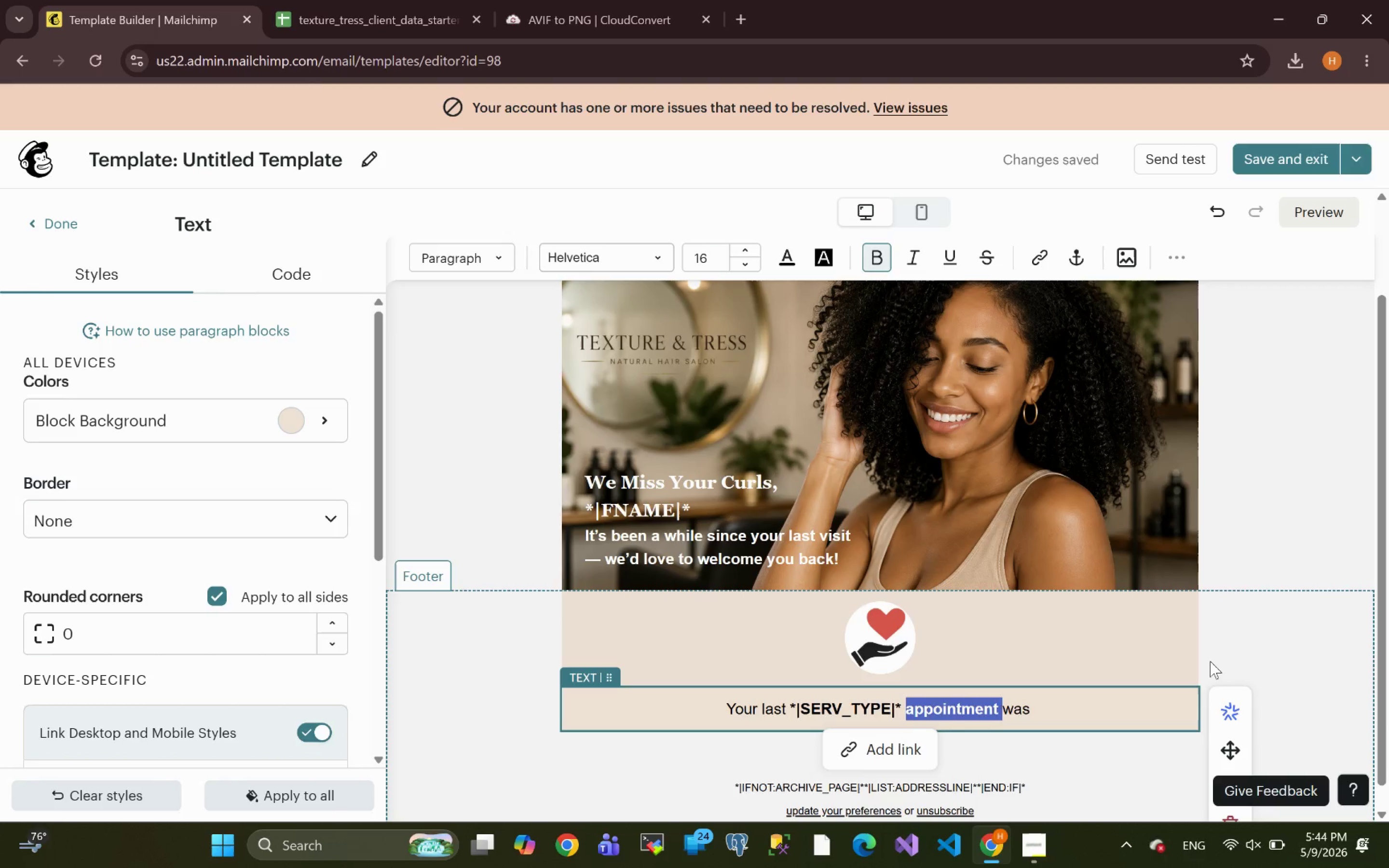 
key(Control+B)
 